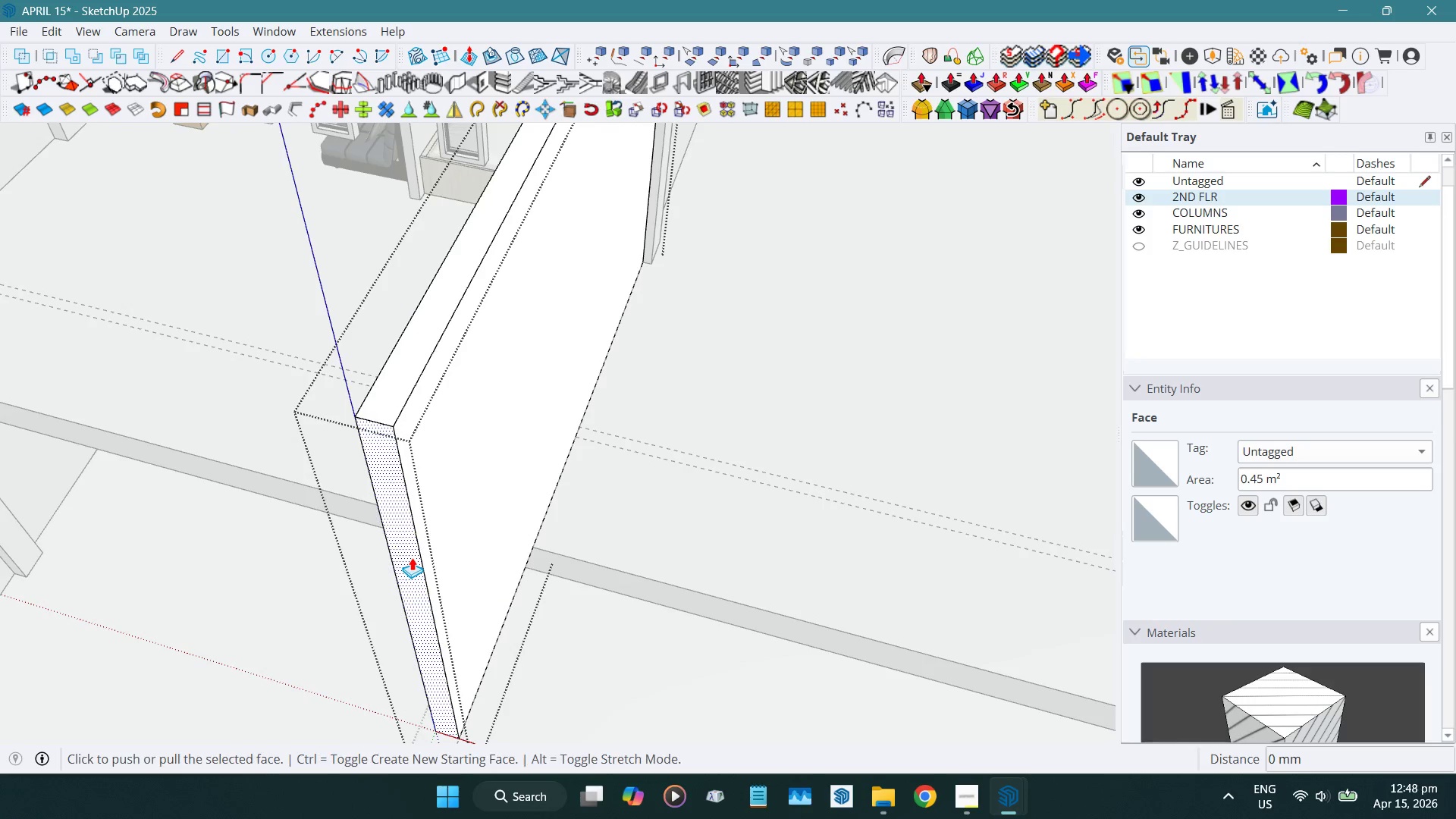 
left_click([412, 557])
 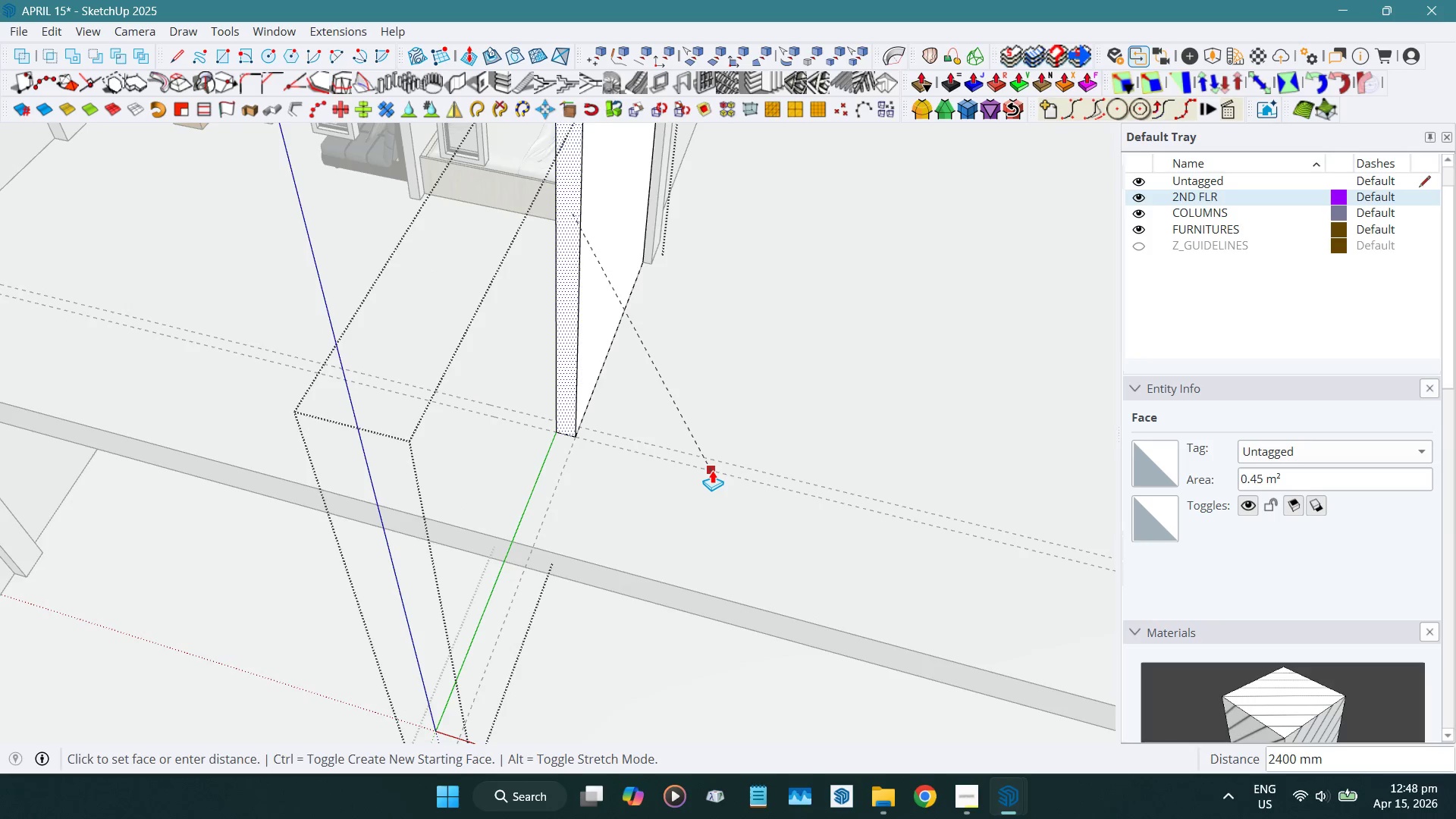 
left_click([712, 470])
 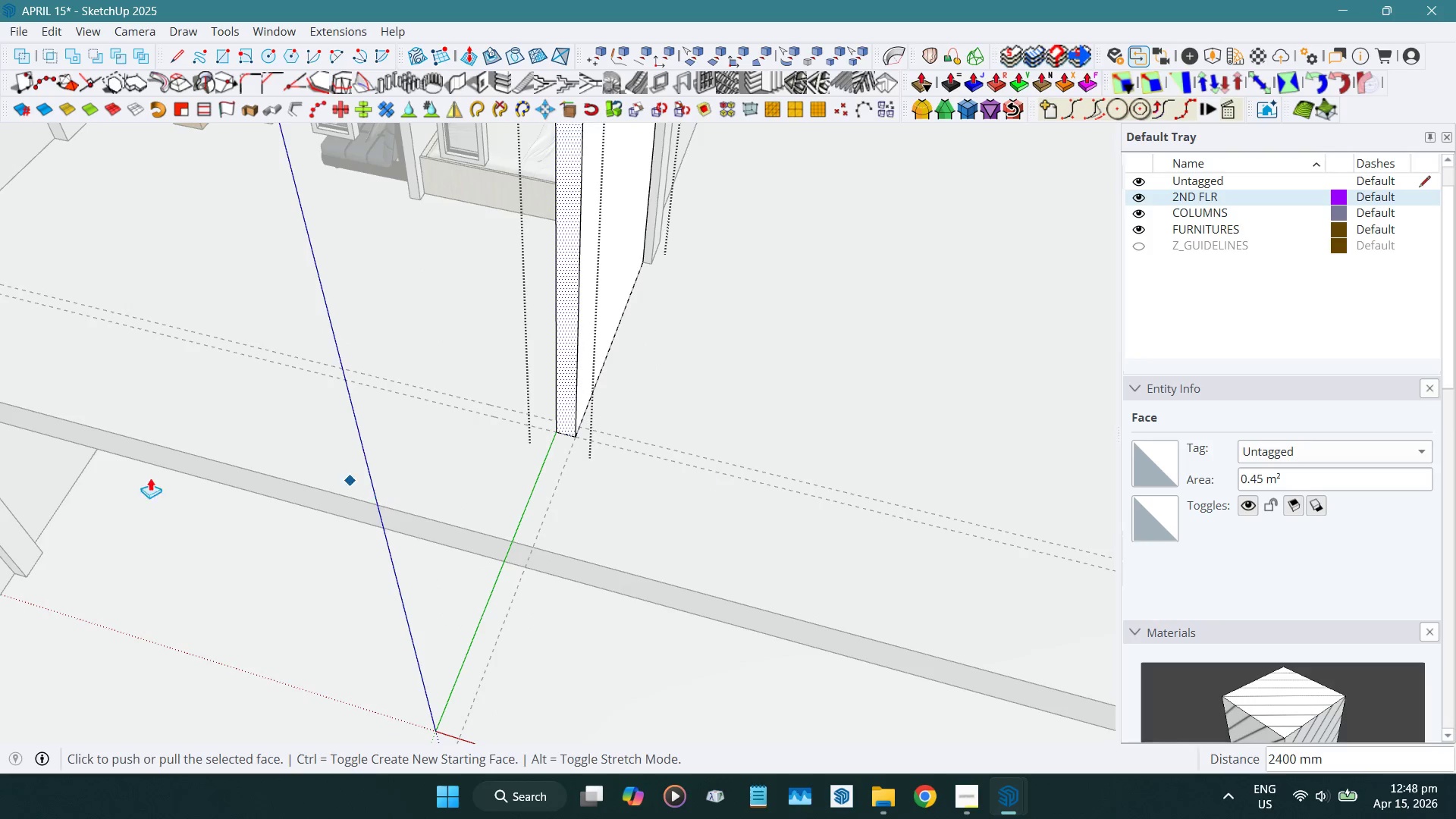 
scroll: coordinate [471, 580], scroll_direction: down, amount: 7.0
 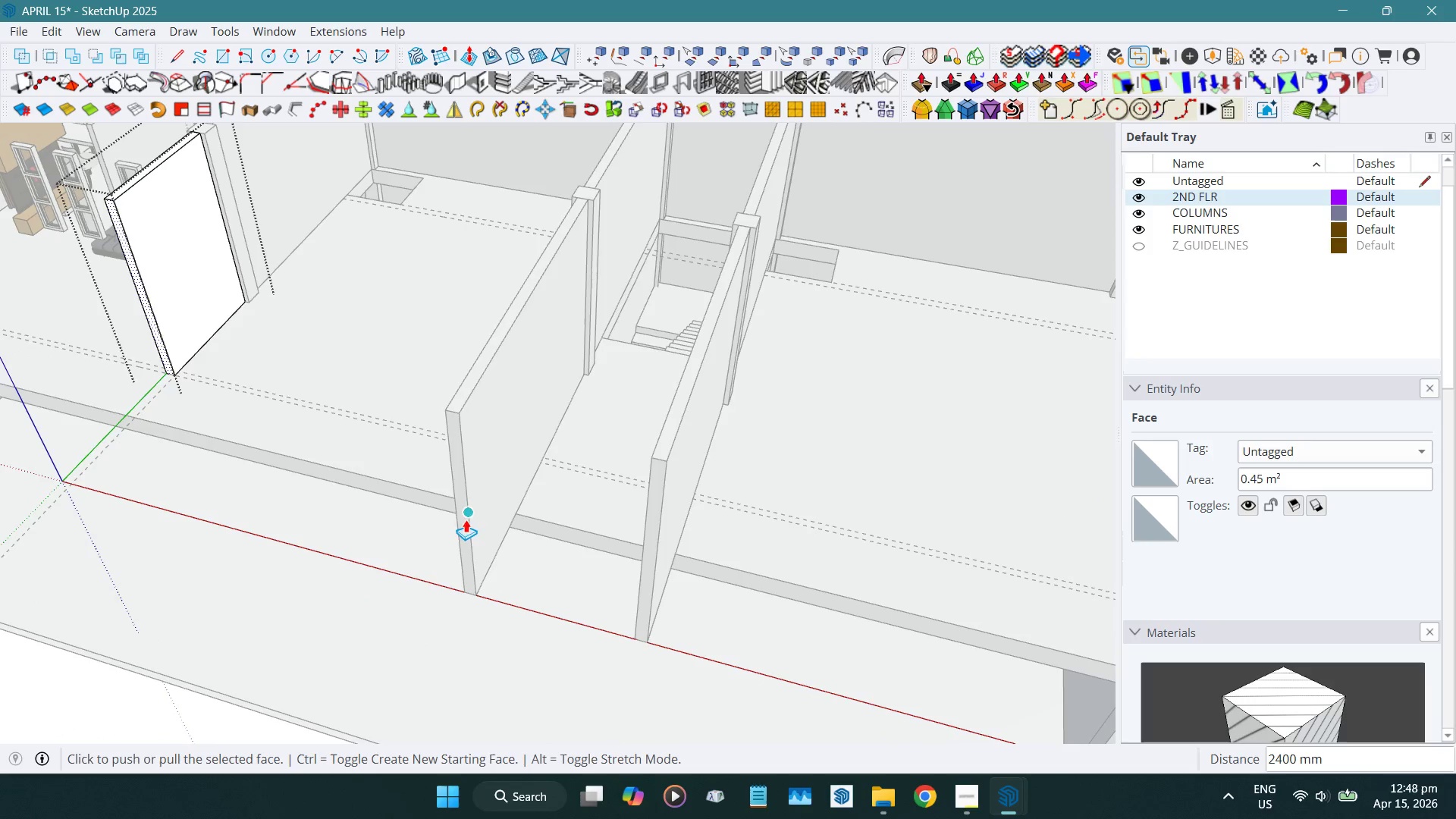 
key(Space)
 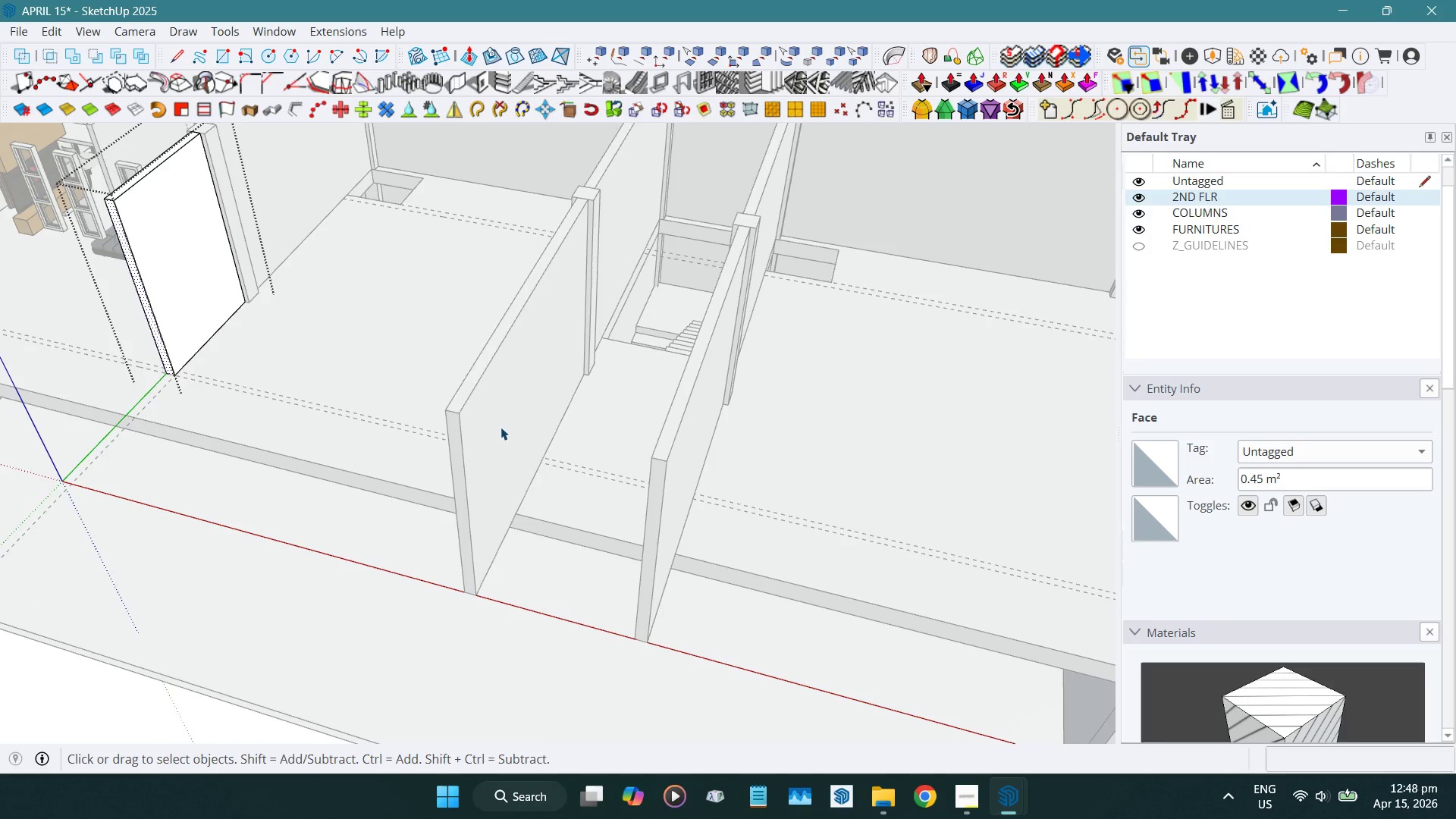 
left_click([500, 427])
 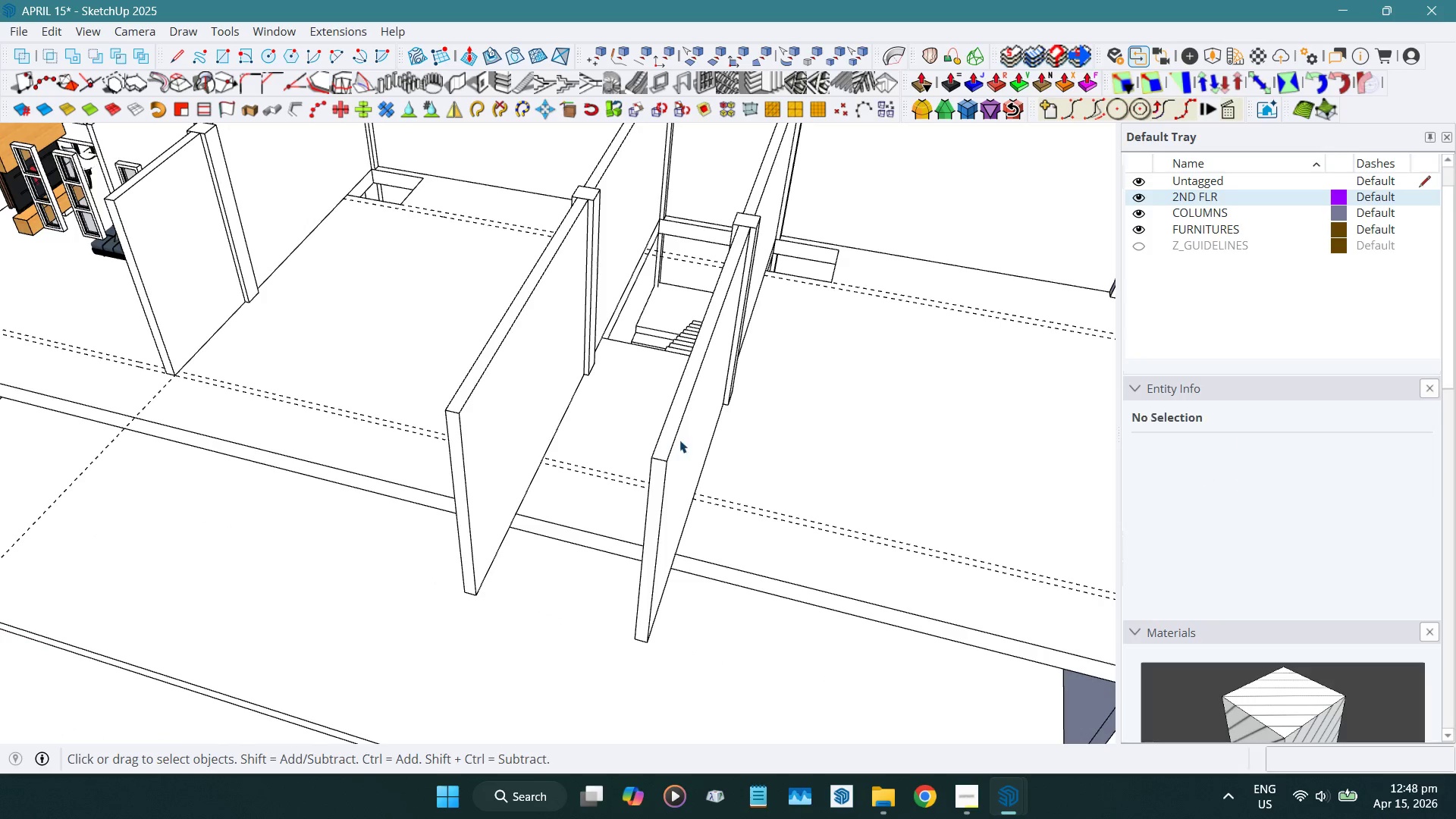 
left_click([698, 441])
 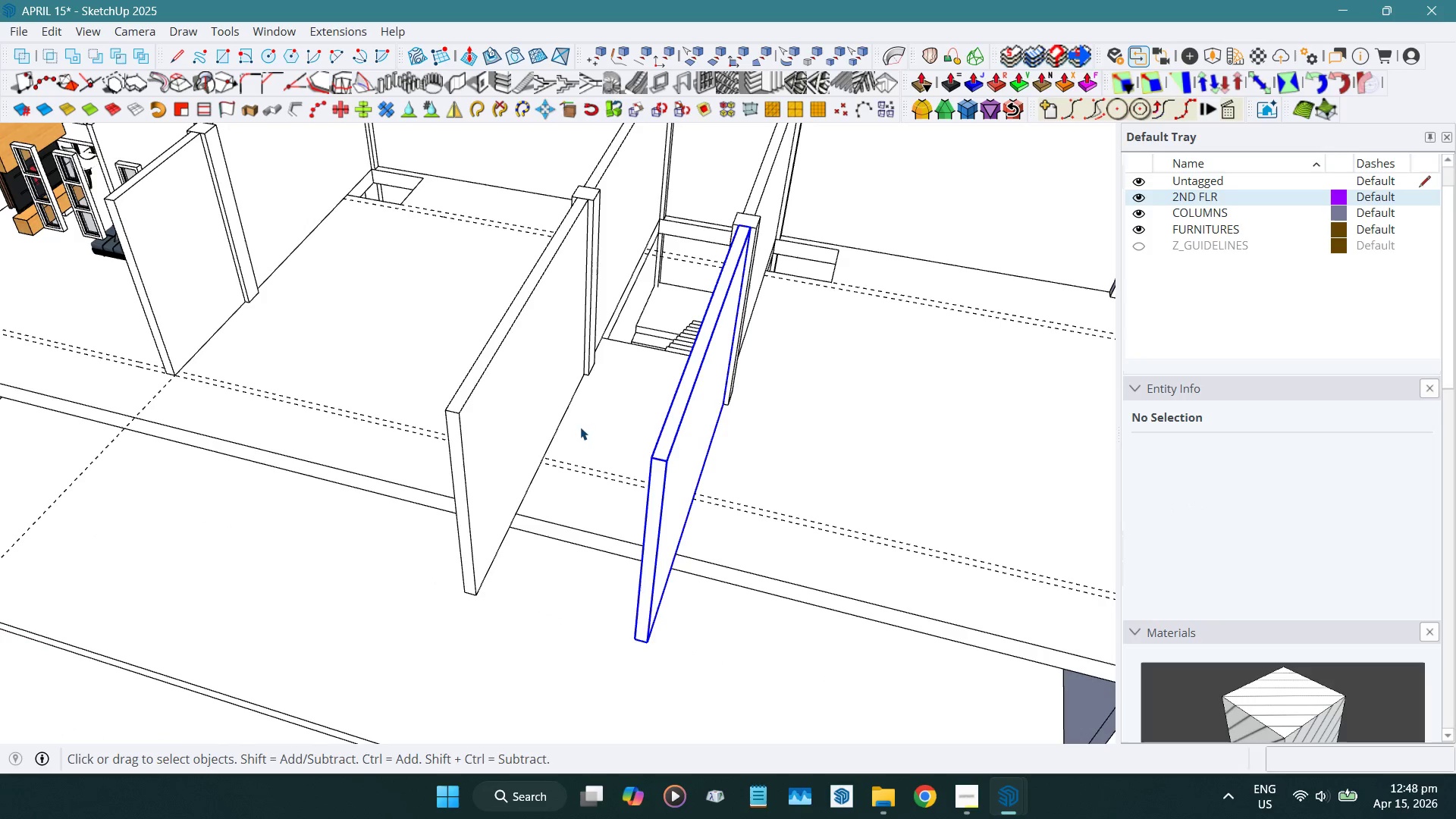 
hold_key(key=ControlLeft, duration=0.48)
left_click([522, 403])
 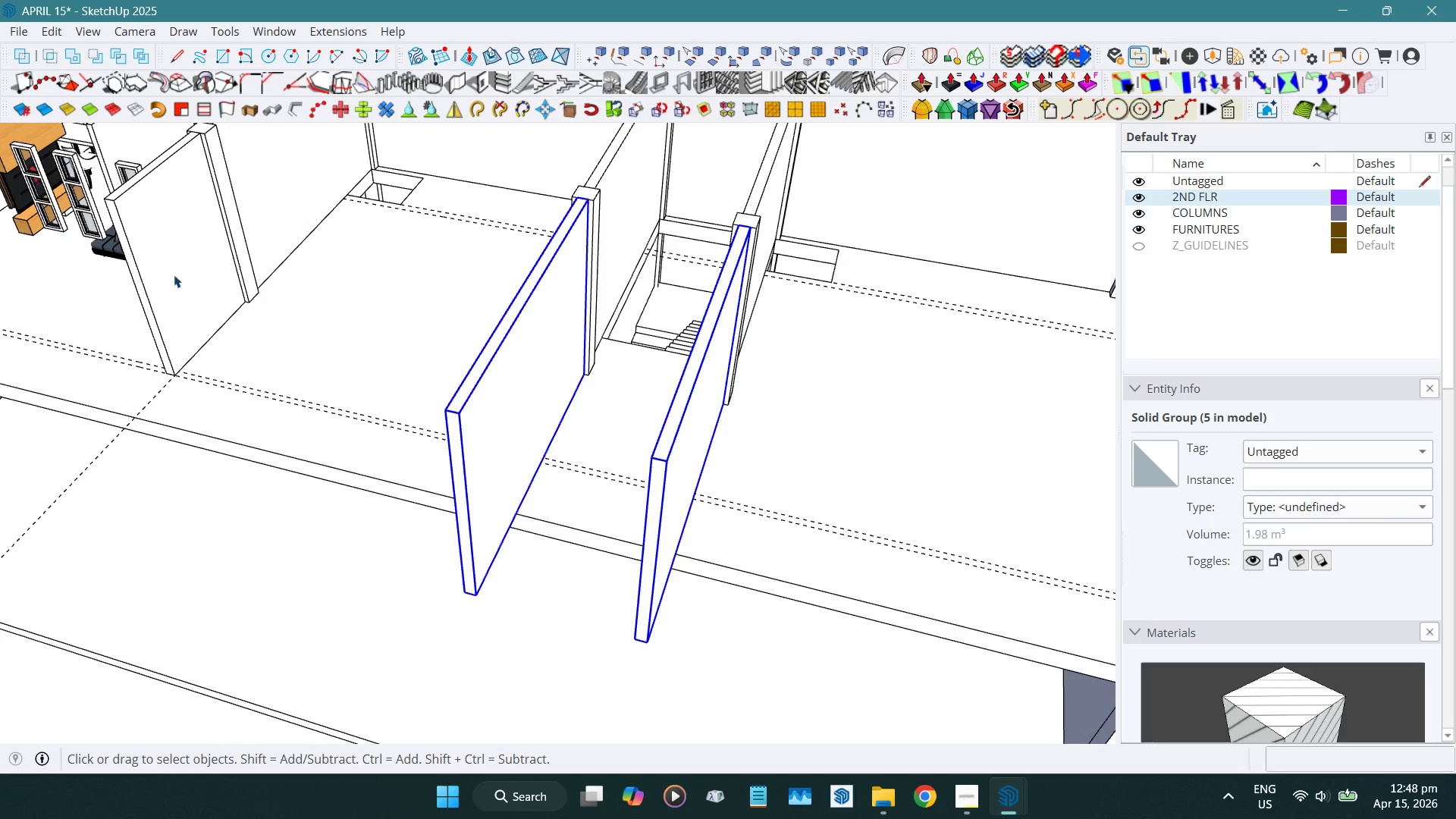 
hold_key(key=ControlLeft, duration=1.52)
left_click([239, 171])
 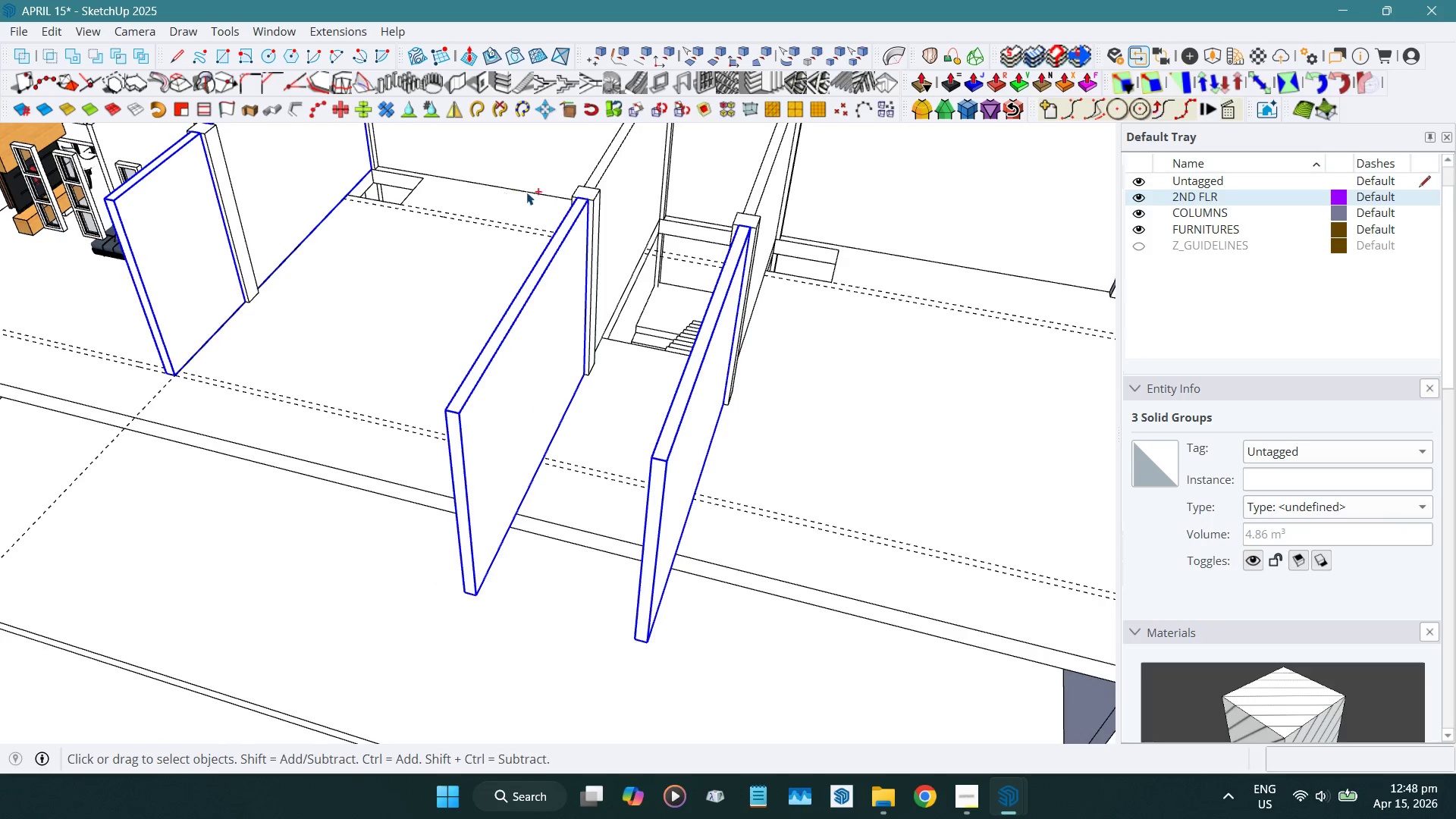 
hold_key(key=ControlLeft, duration=1.47)
left_click([625, 187])
 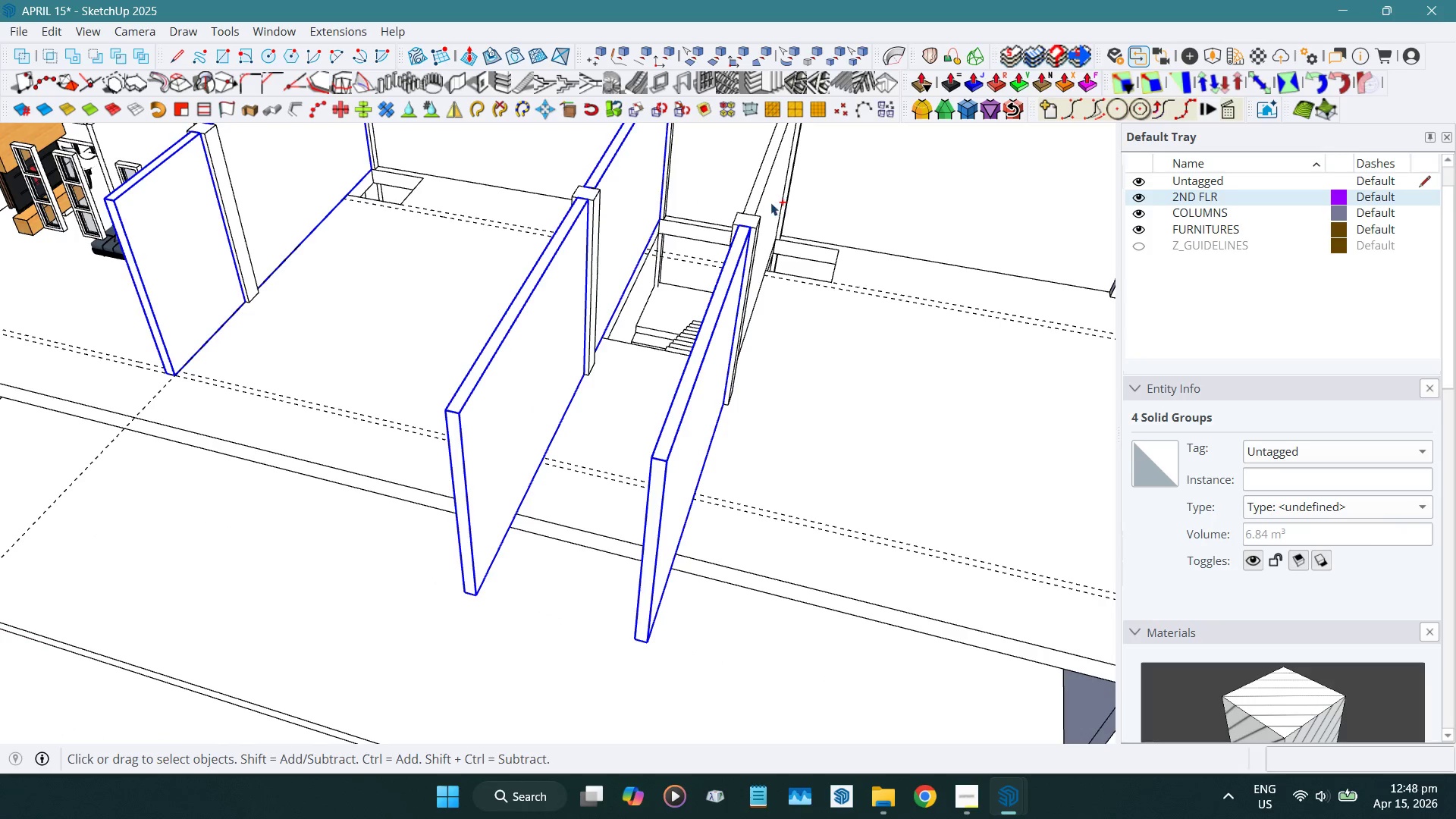 
left_click([767, 199])
 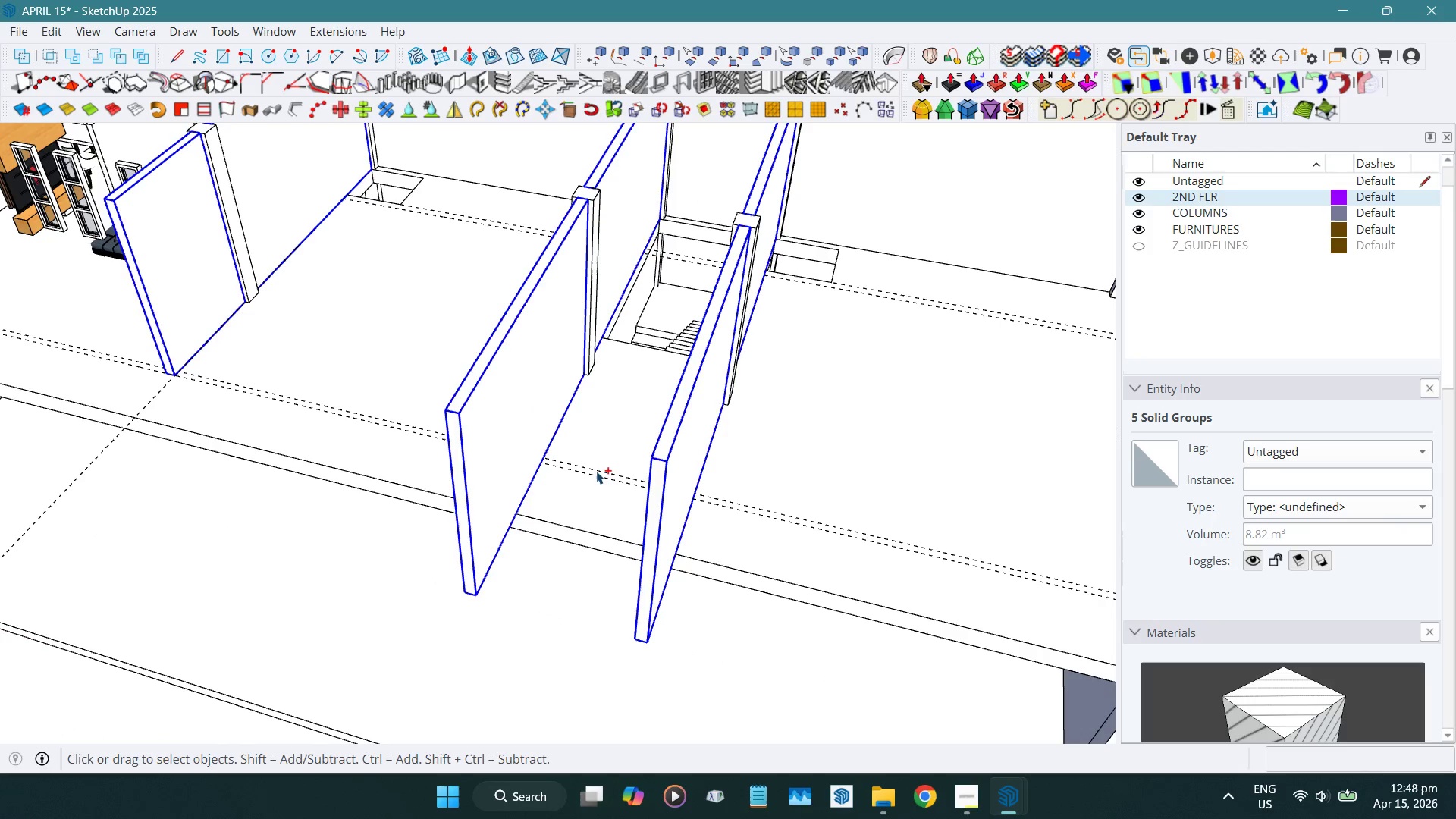 
scroll: coordinate [584, 560], scroll_direction: down, amount: 3.0
 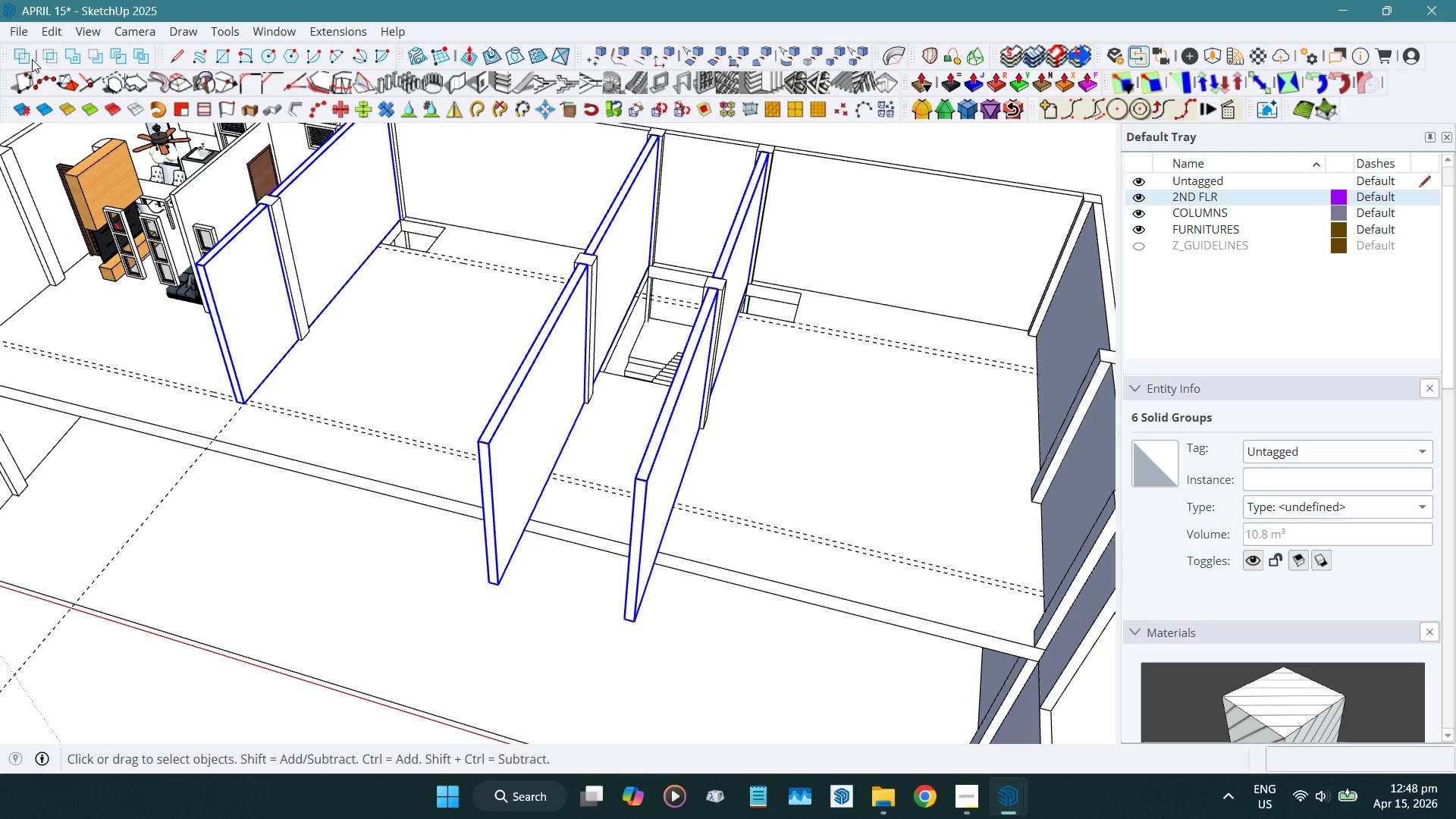 
left_click([26, 58])
 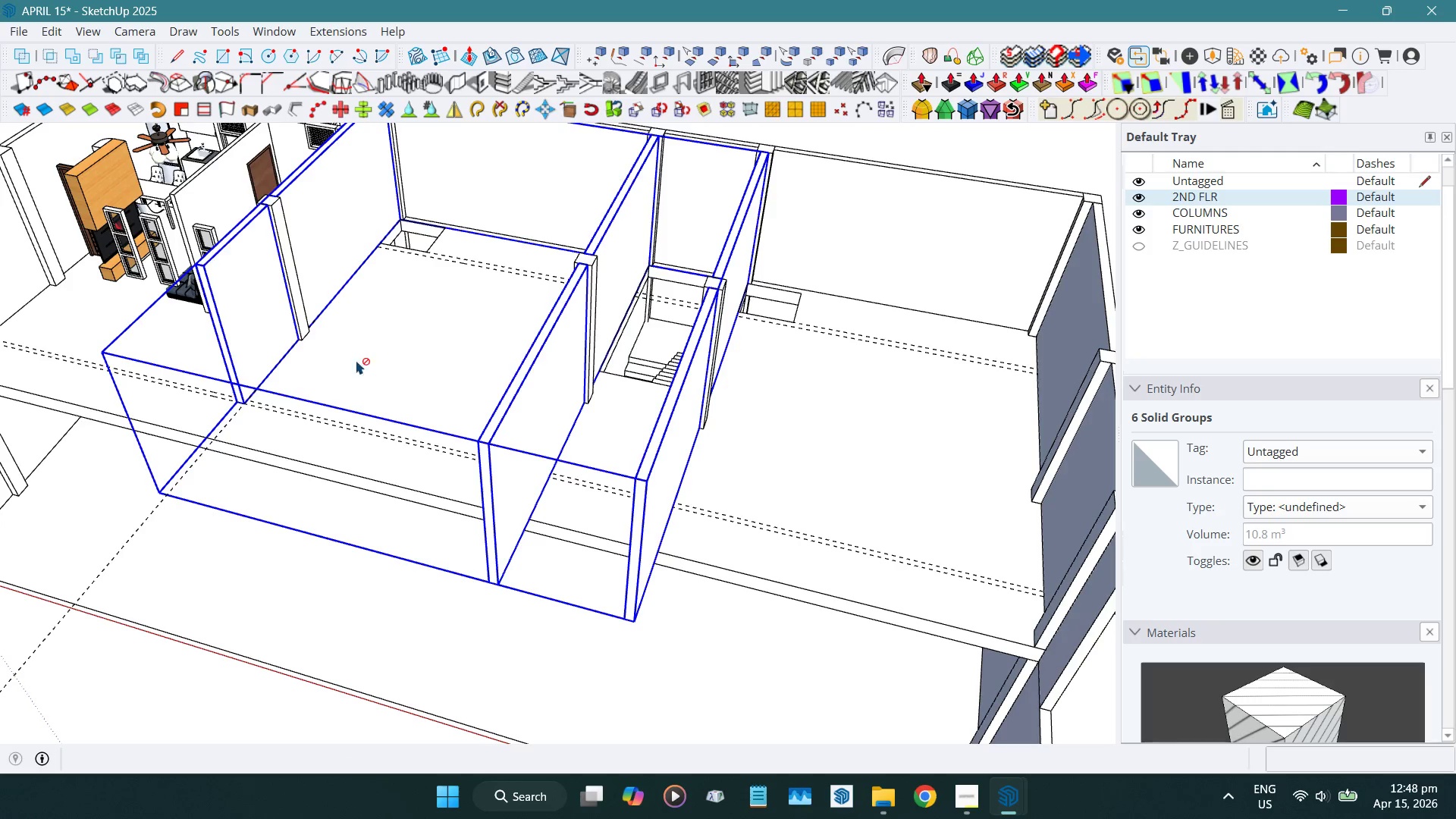 
key(Space)
 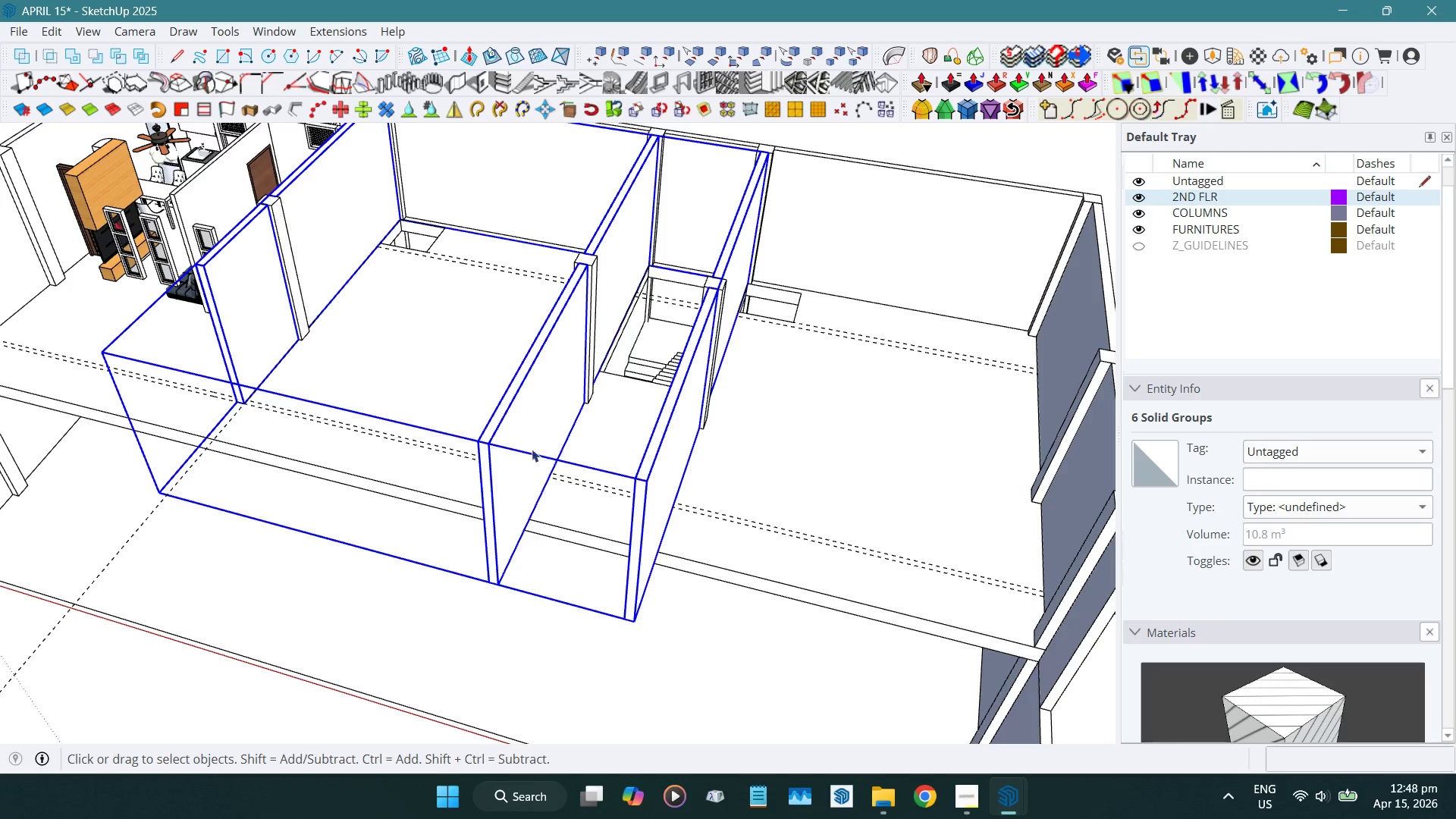 
left_click([549, 445])
 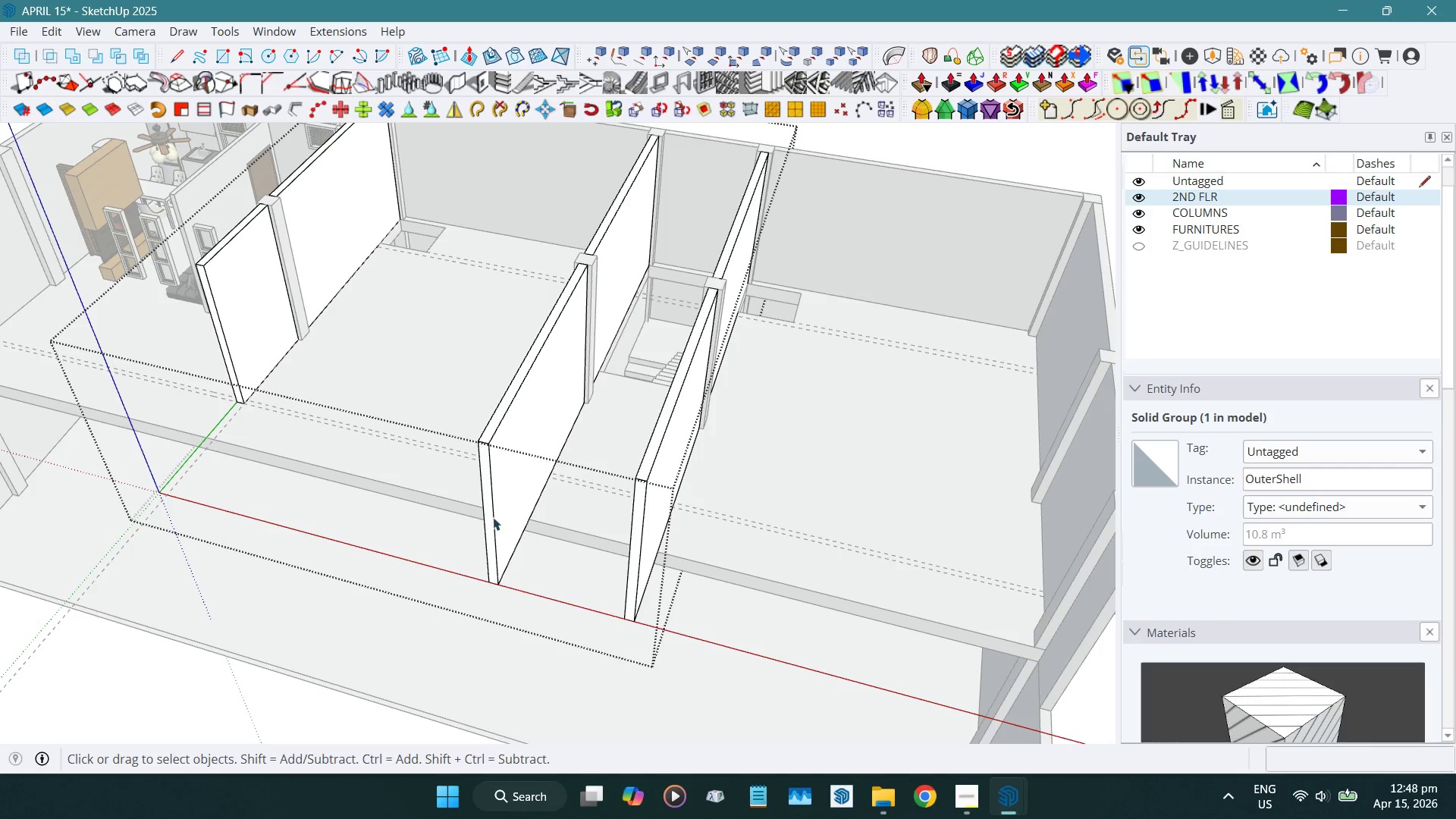 
scroll: coordinate [485, 544], scroll_direction: up, amount: 9.0
 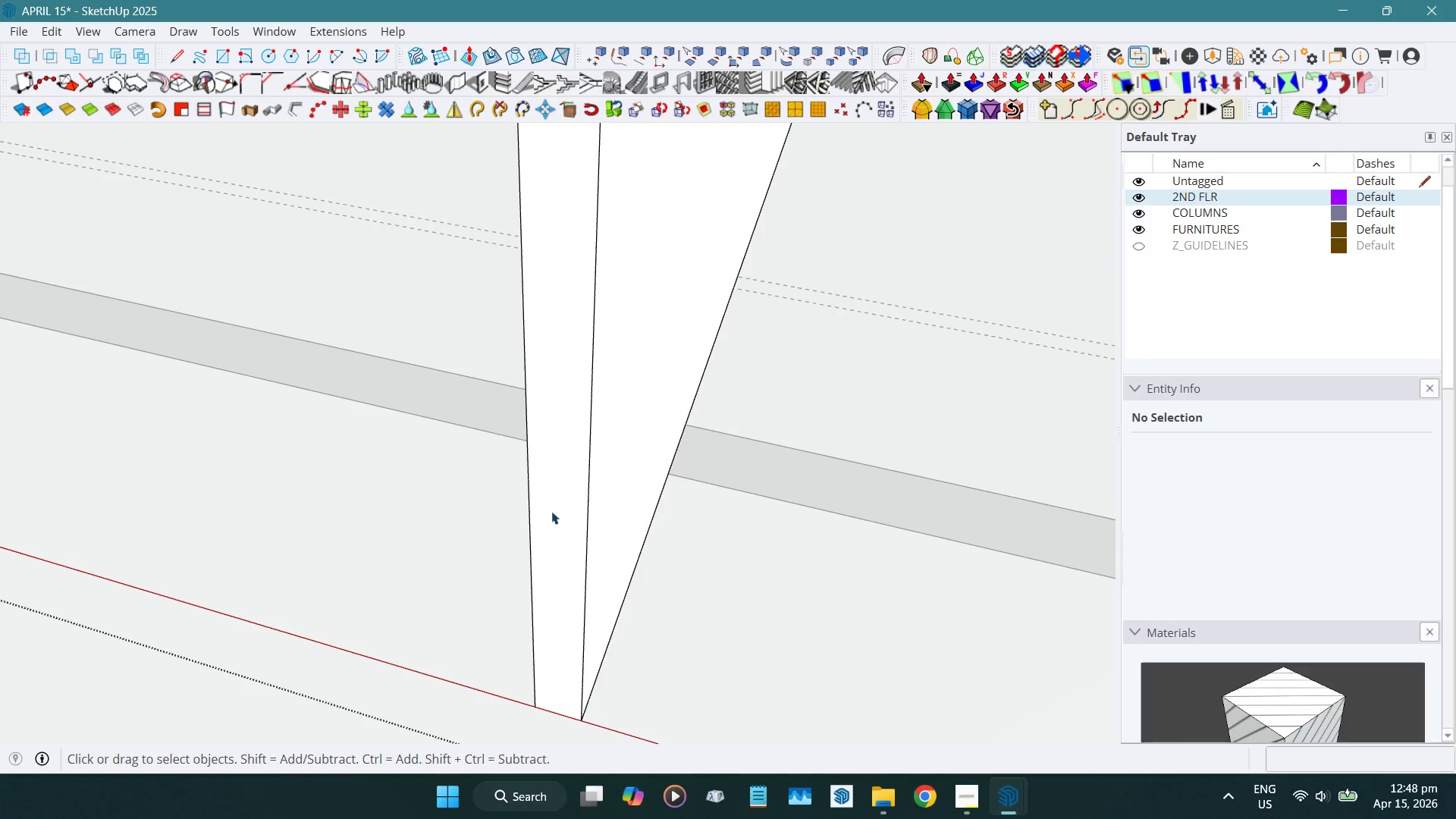 
left_click([551, 510])
 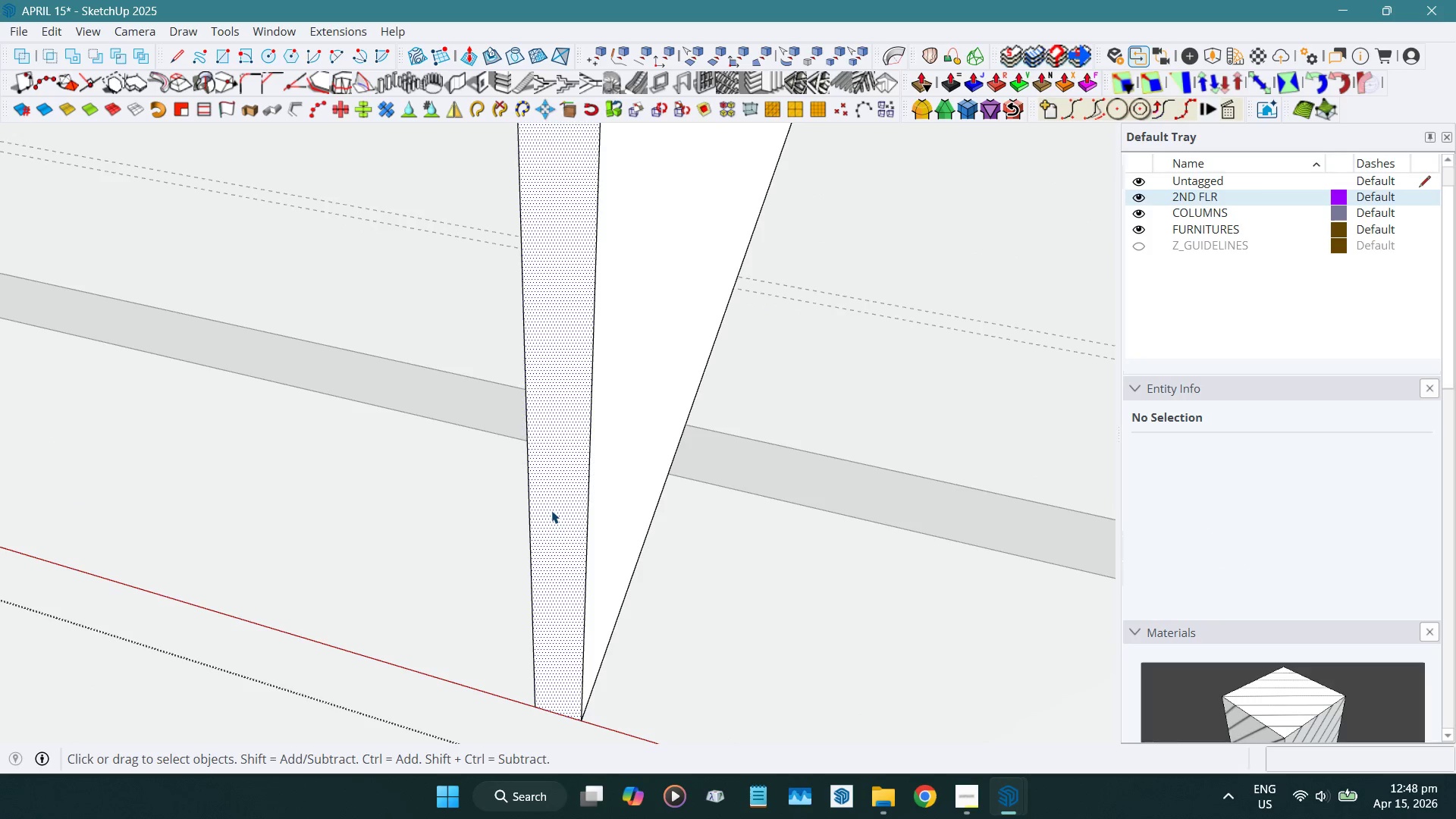 
key(Shift+D)
 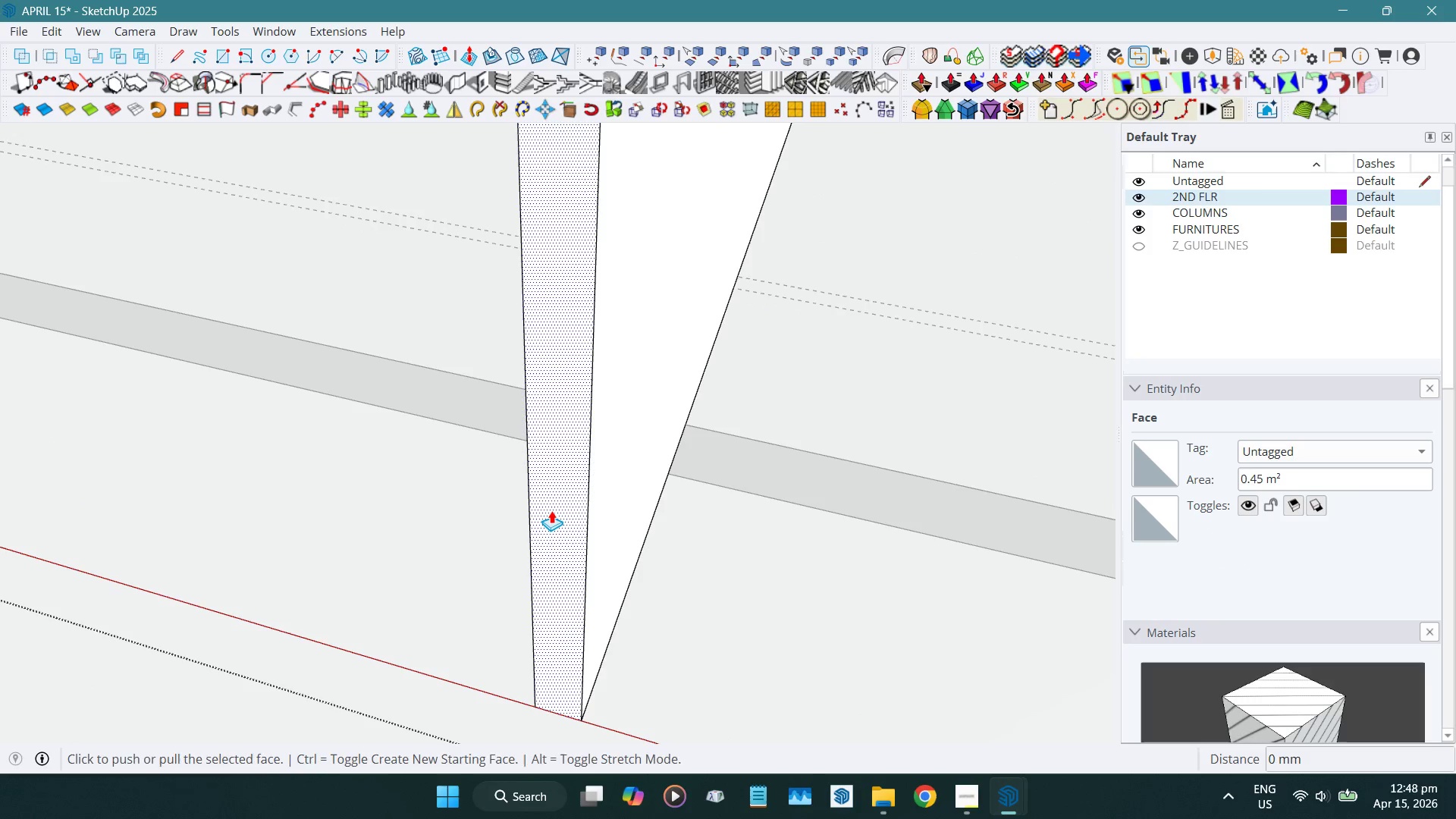 
left_click([551, 510])
 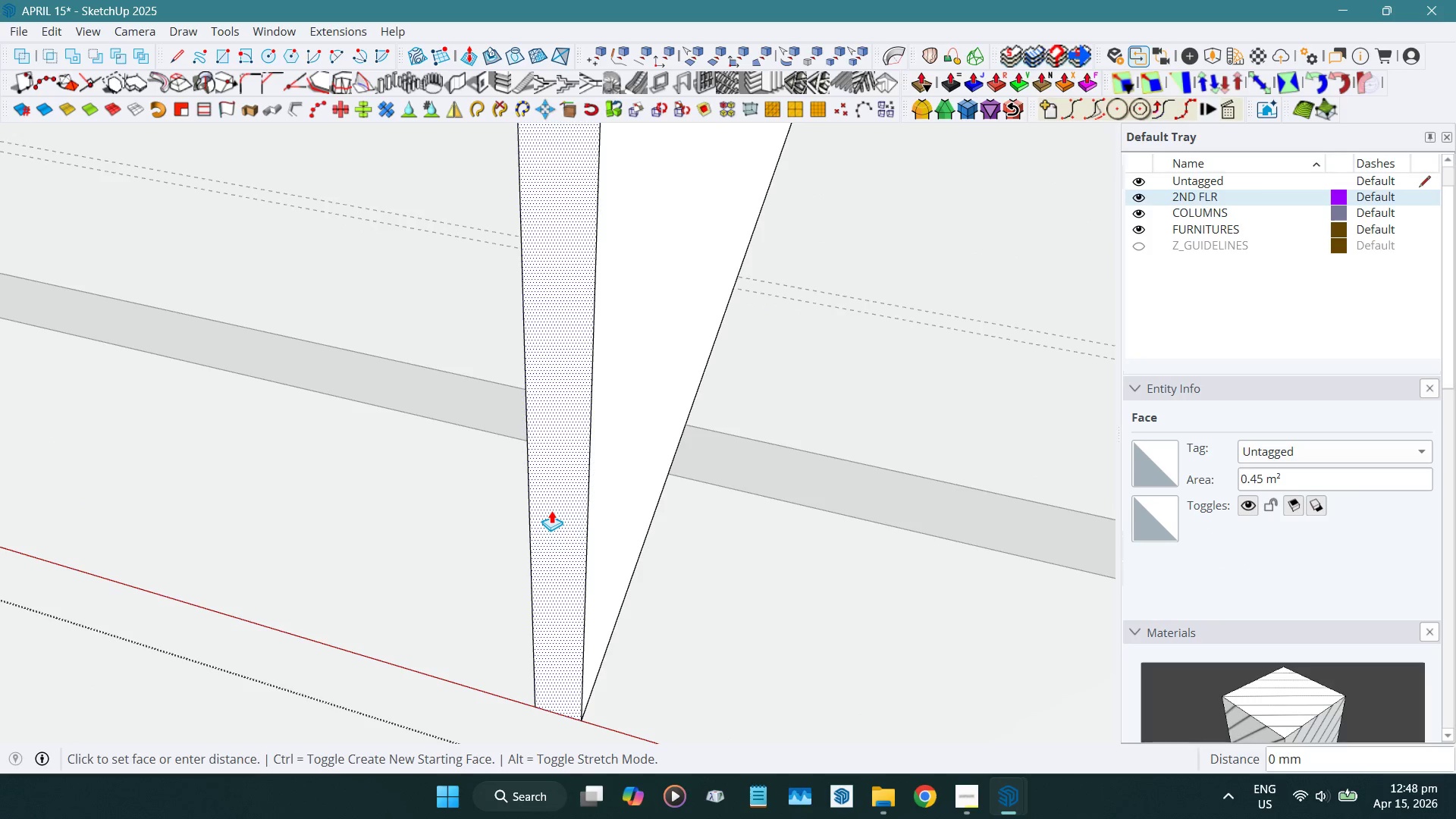 
scroll: coordinate [529, 657], scroll_direction: down, amount: 17.0
 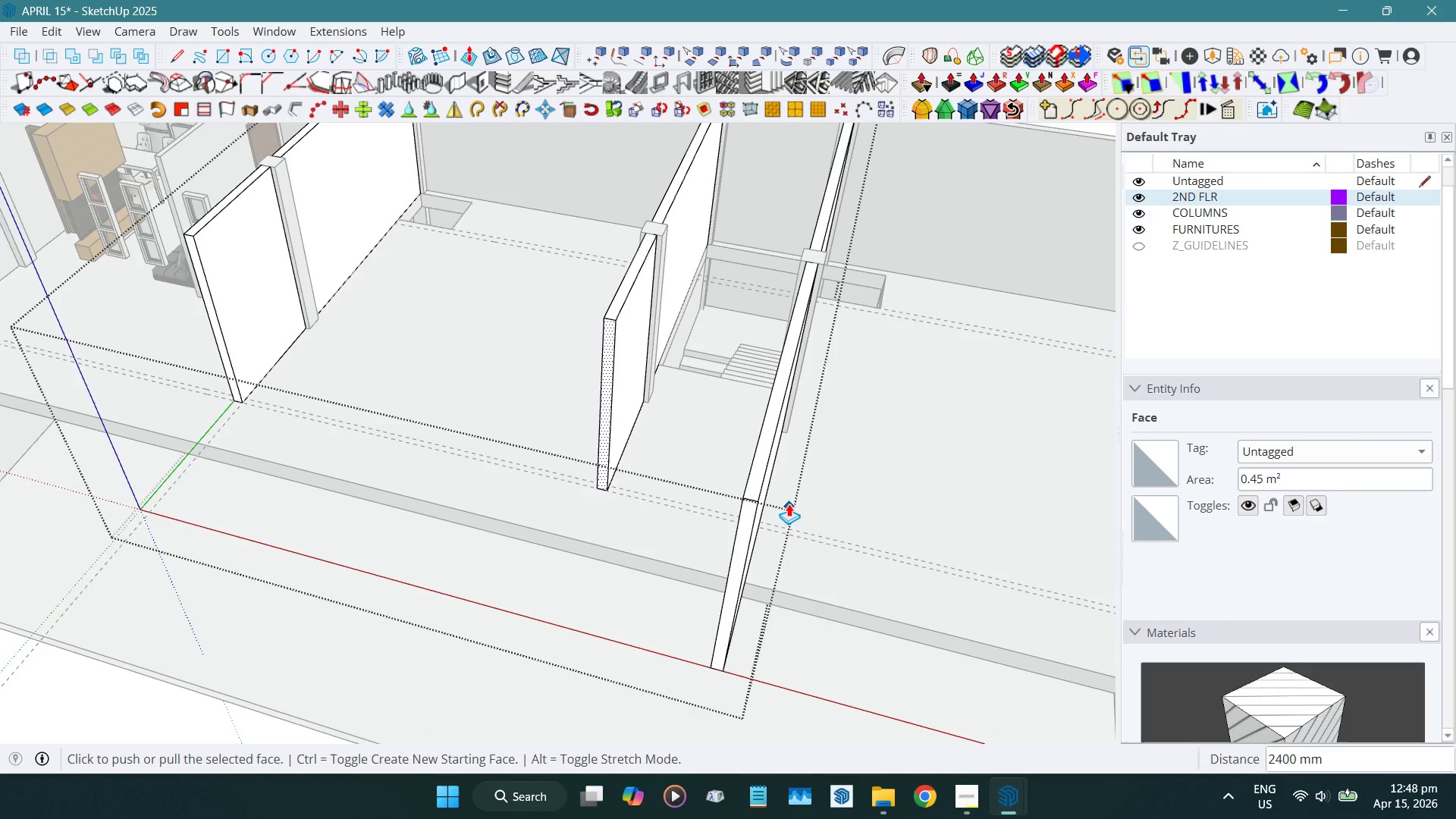 
key(Escape)
 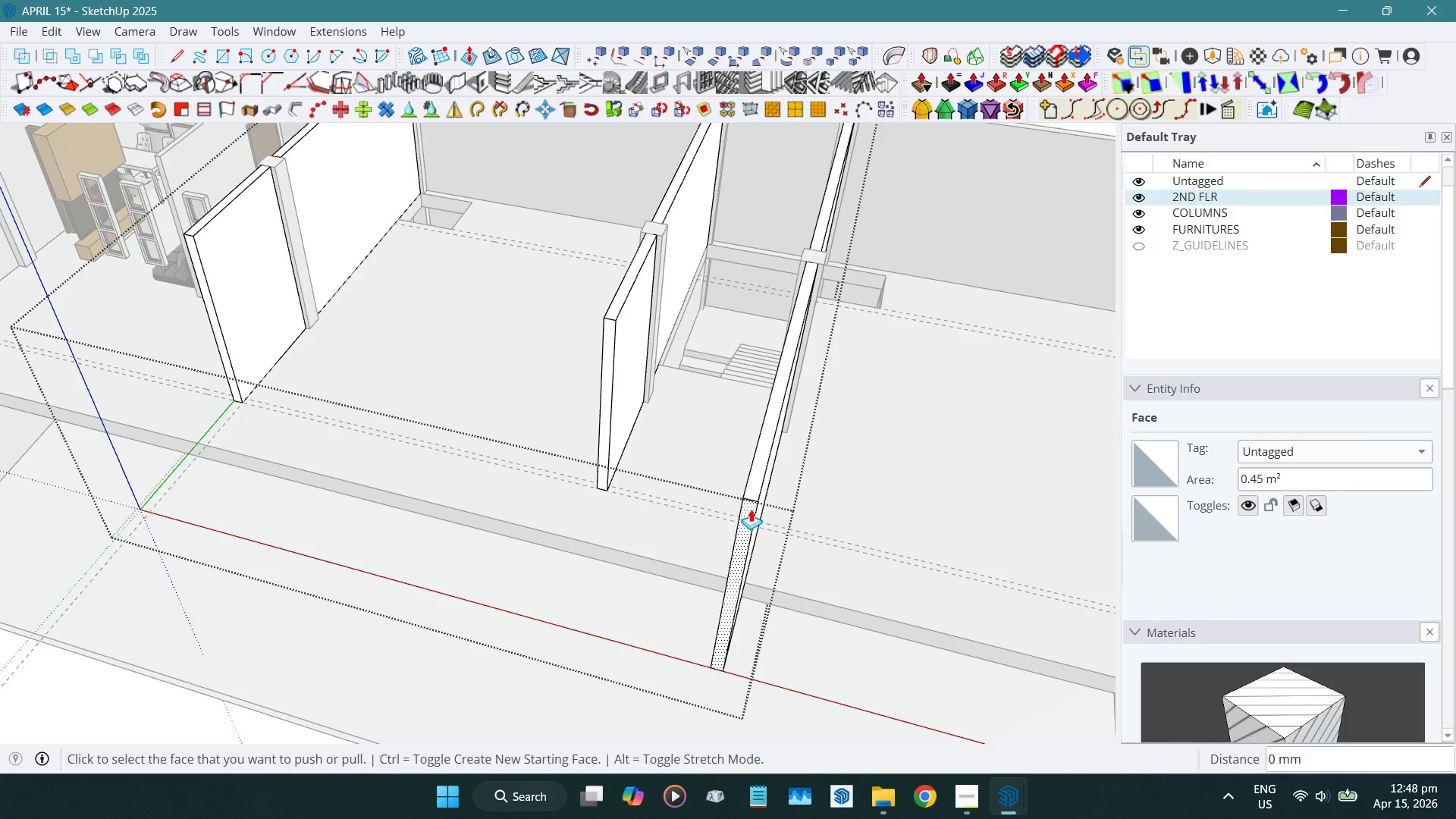 
double_click([751, 509])
 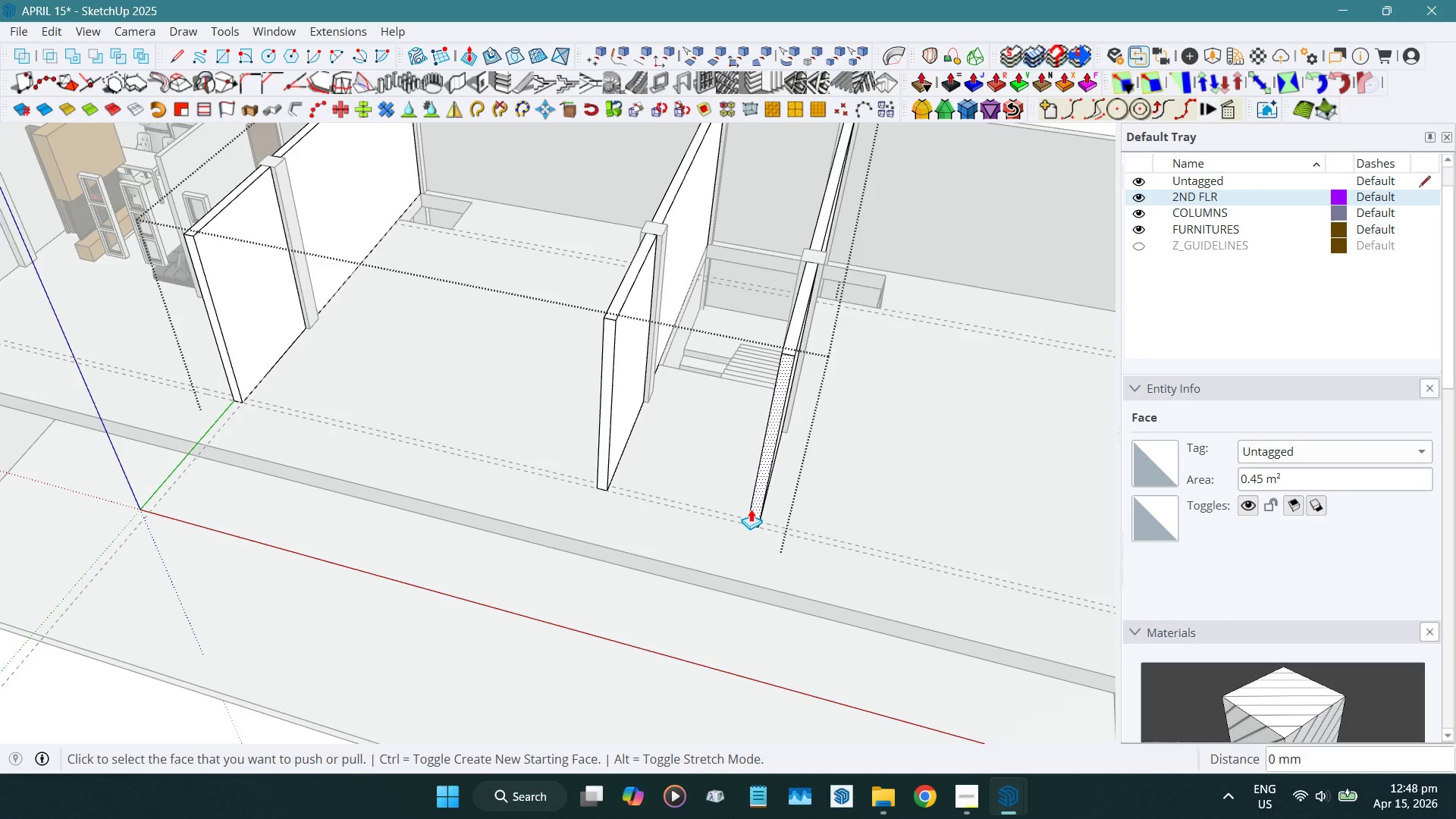 
key(Space)
 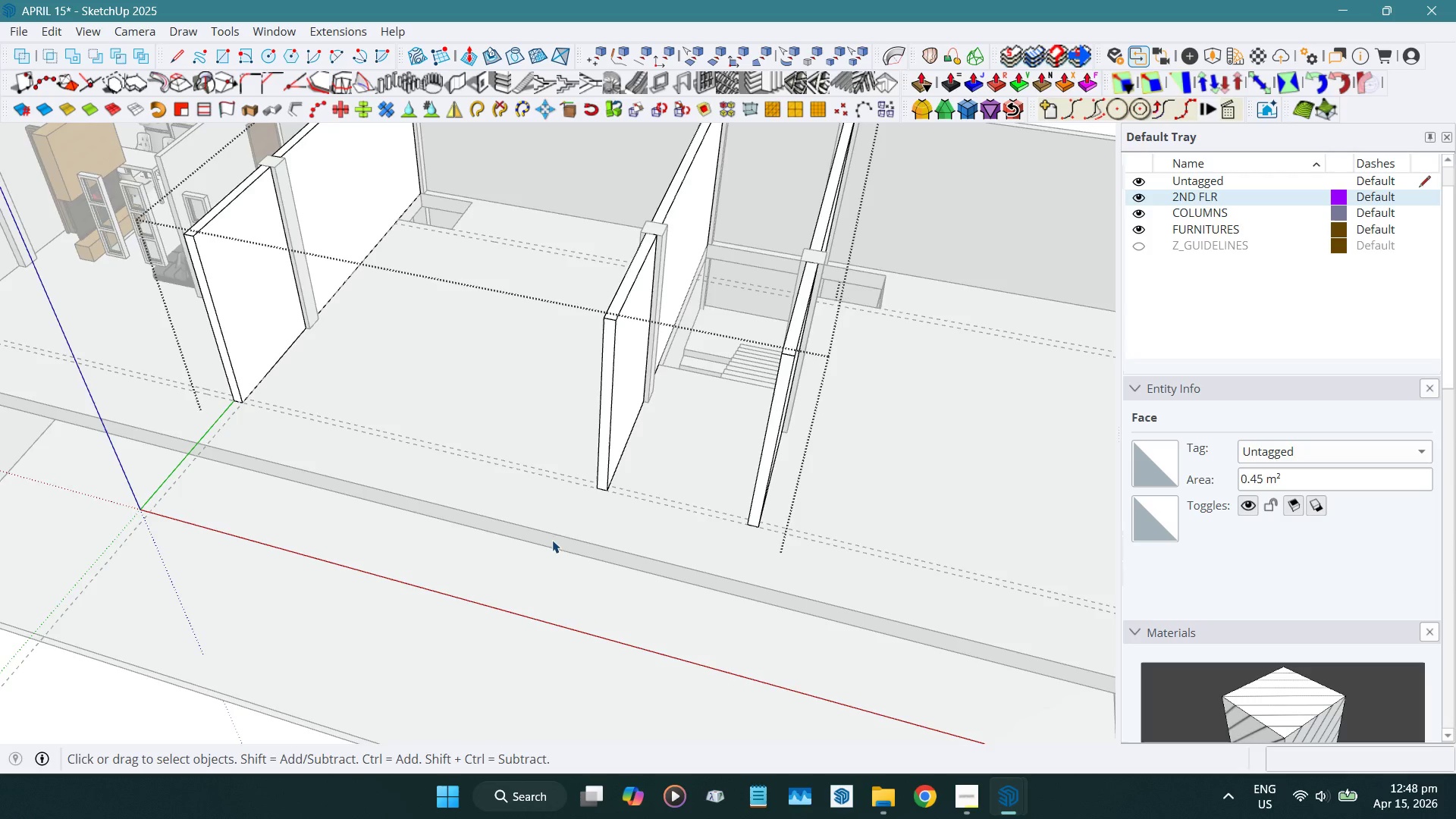 
scroll: coordinate [554, 534], scroll_direction: down, amount: 6.0
 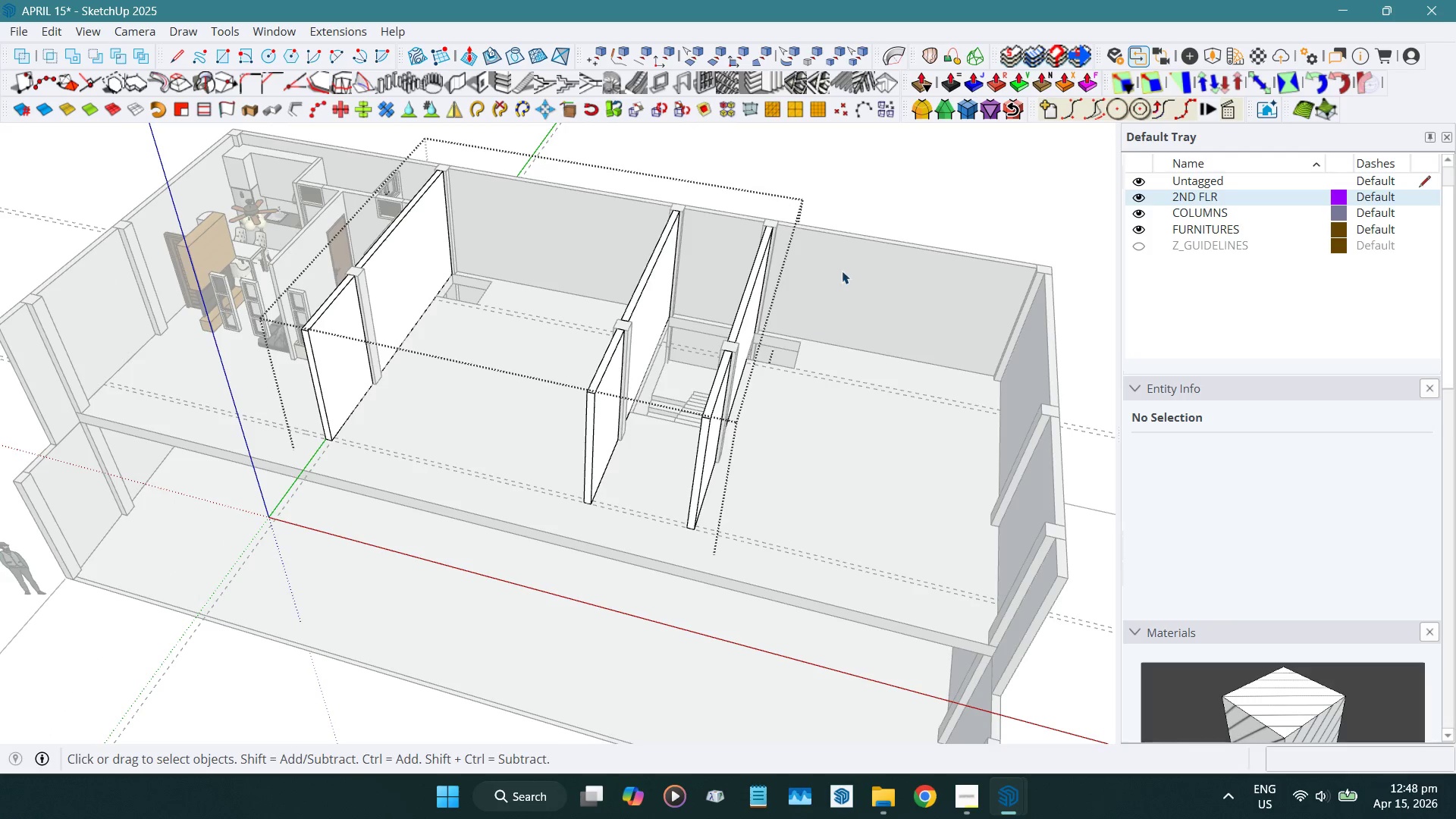 
left_click([915, 158])
 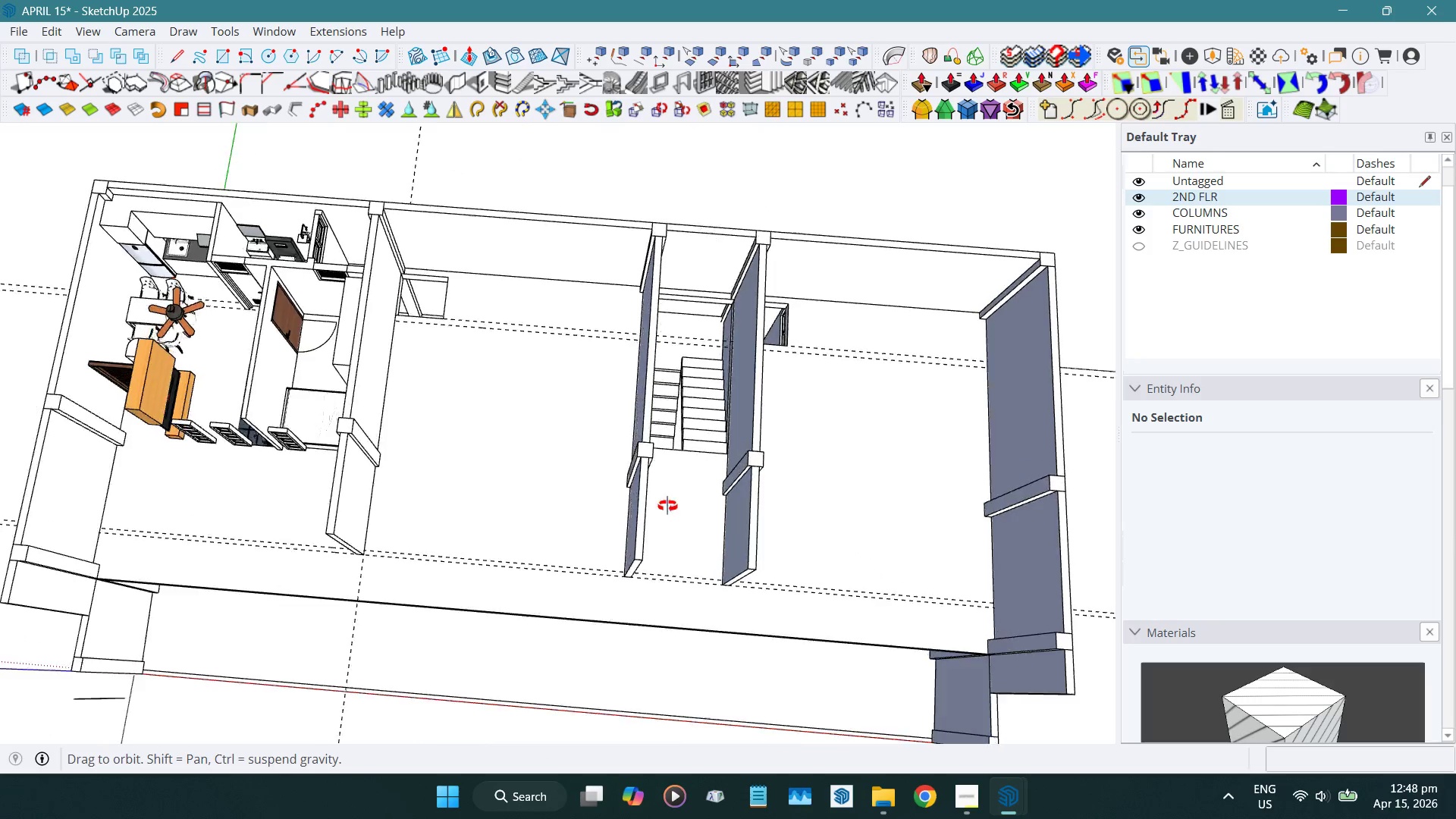 
hold_key(key=ShiftLeft, duration=0.47)
 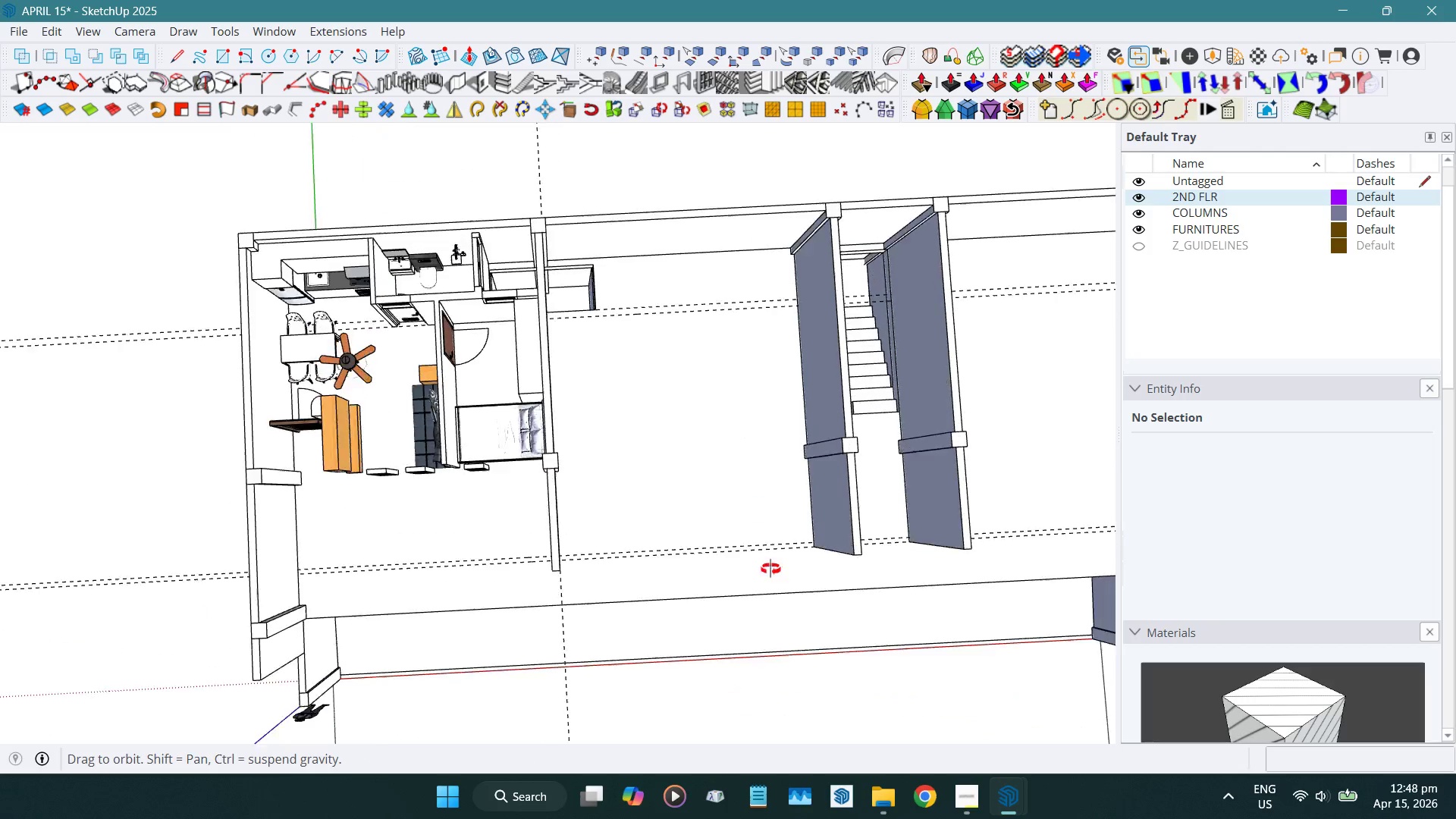 
hold_key(key=ShiftLeft, duration=0.64)
 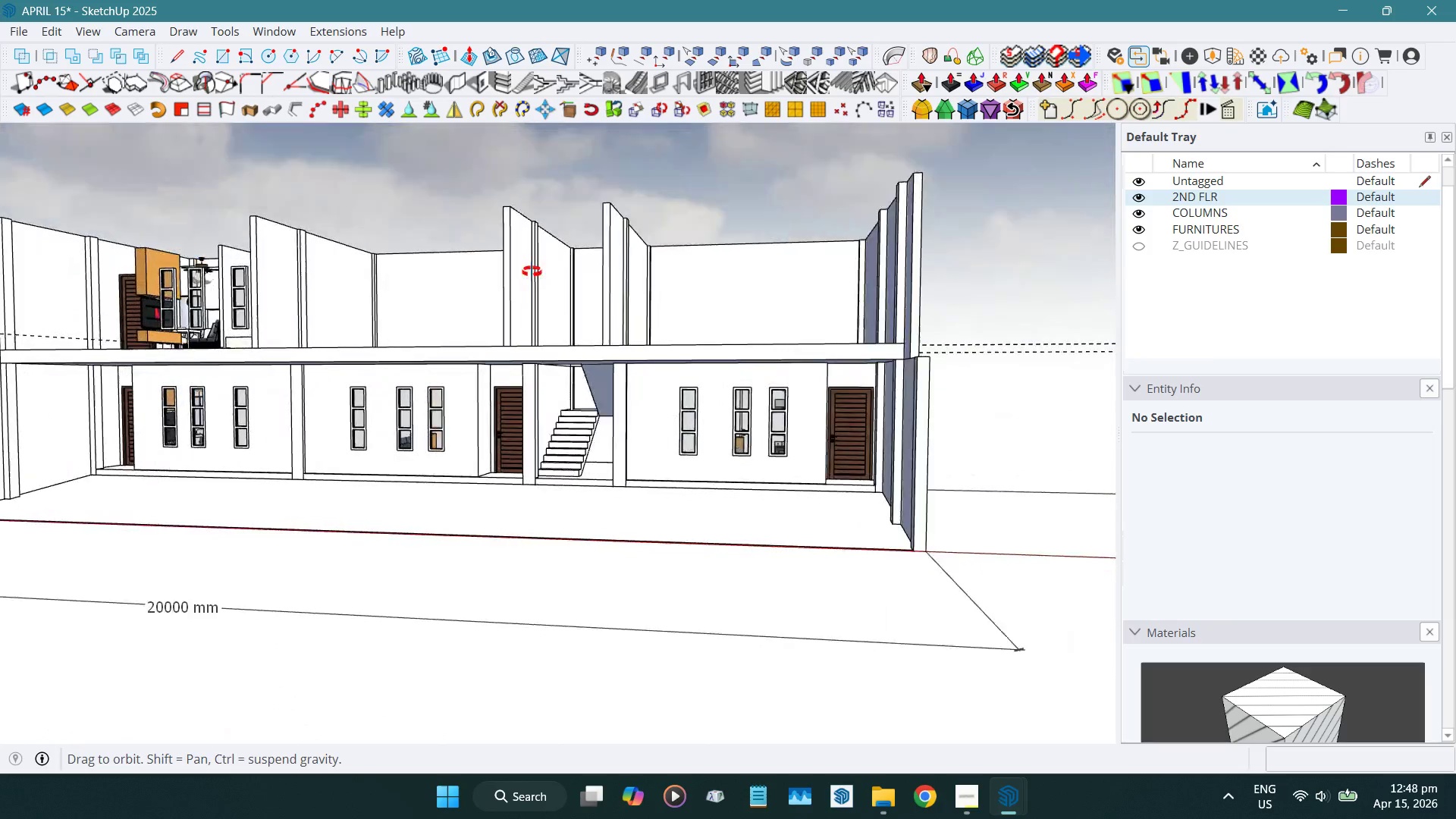 
wait(11.56)
 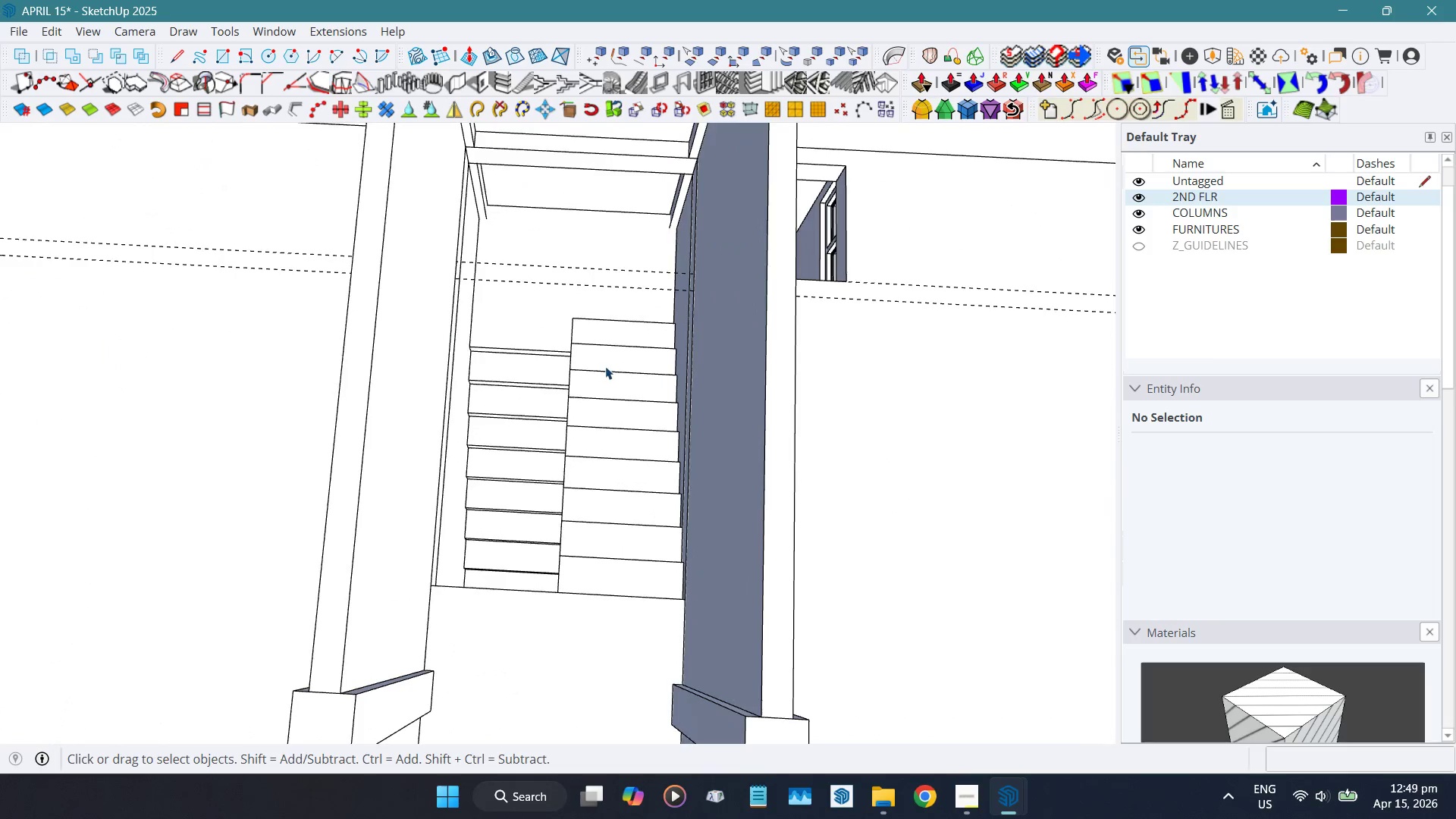 
left_click([605, 366])
 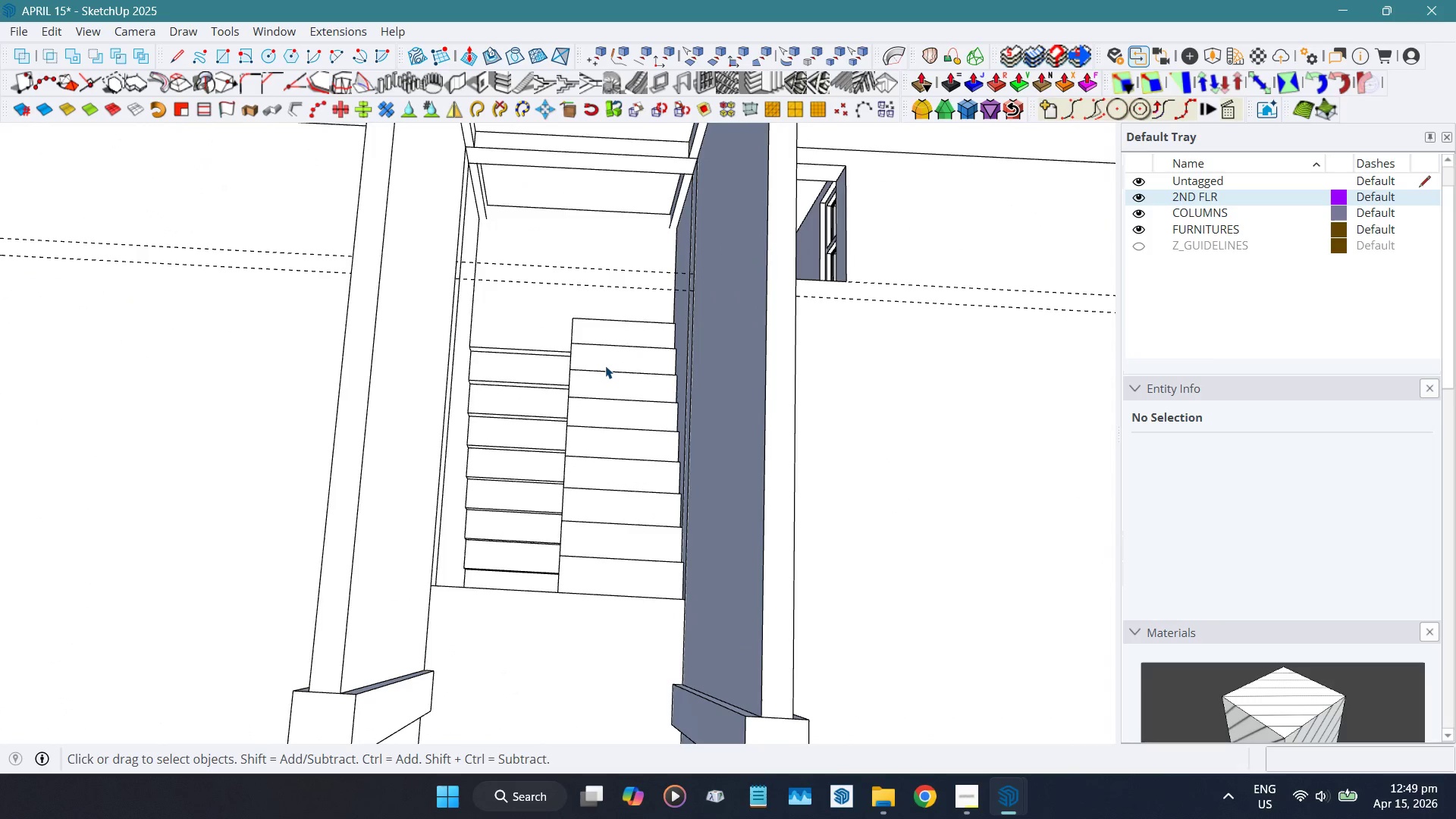 
scroll: coordinate [601, 357], scroll_direction: up, amount: 9.0
 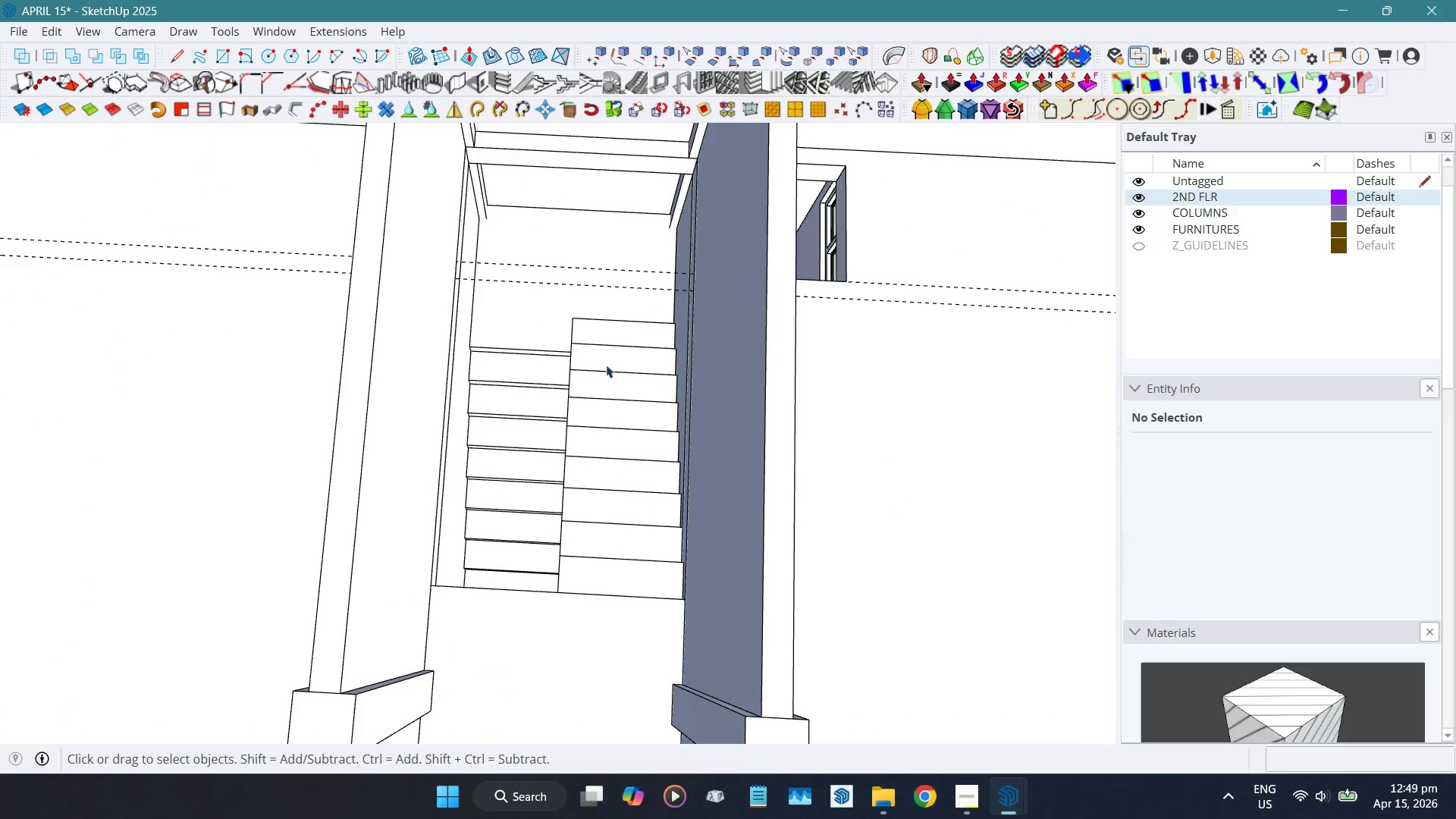 
double_click([605, 366])
 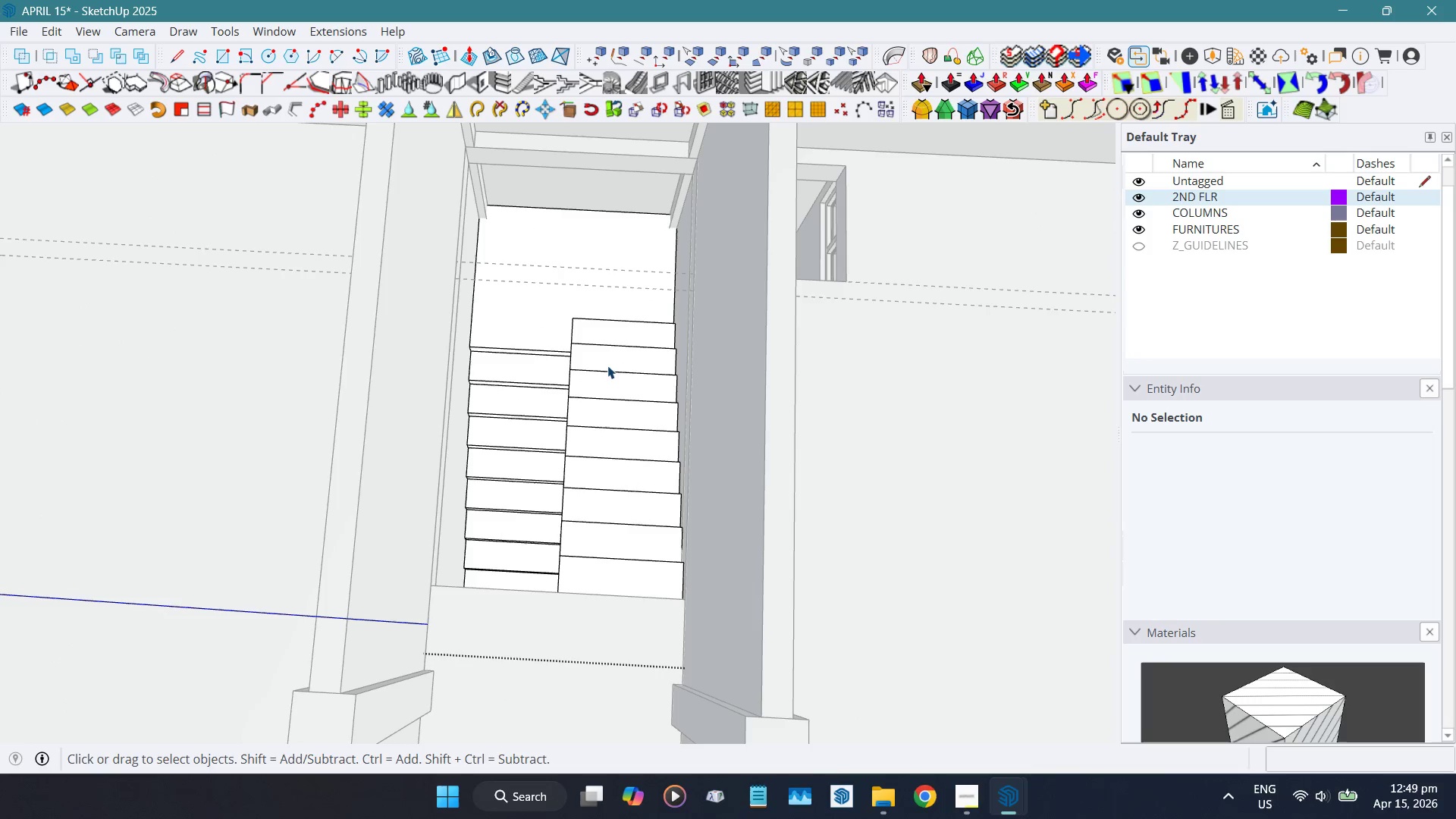 
left_click([921, 198])
 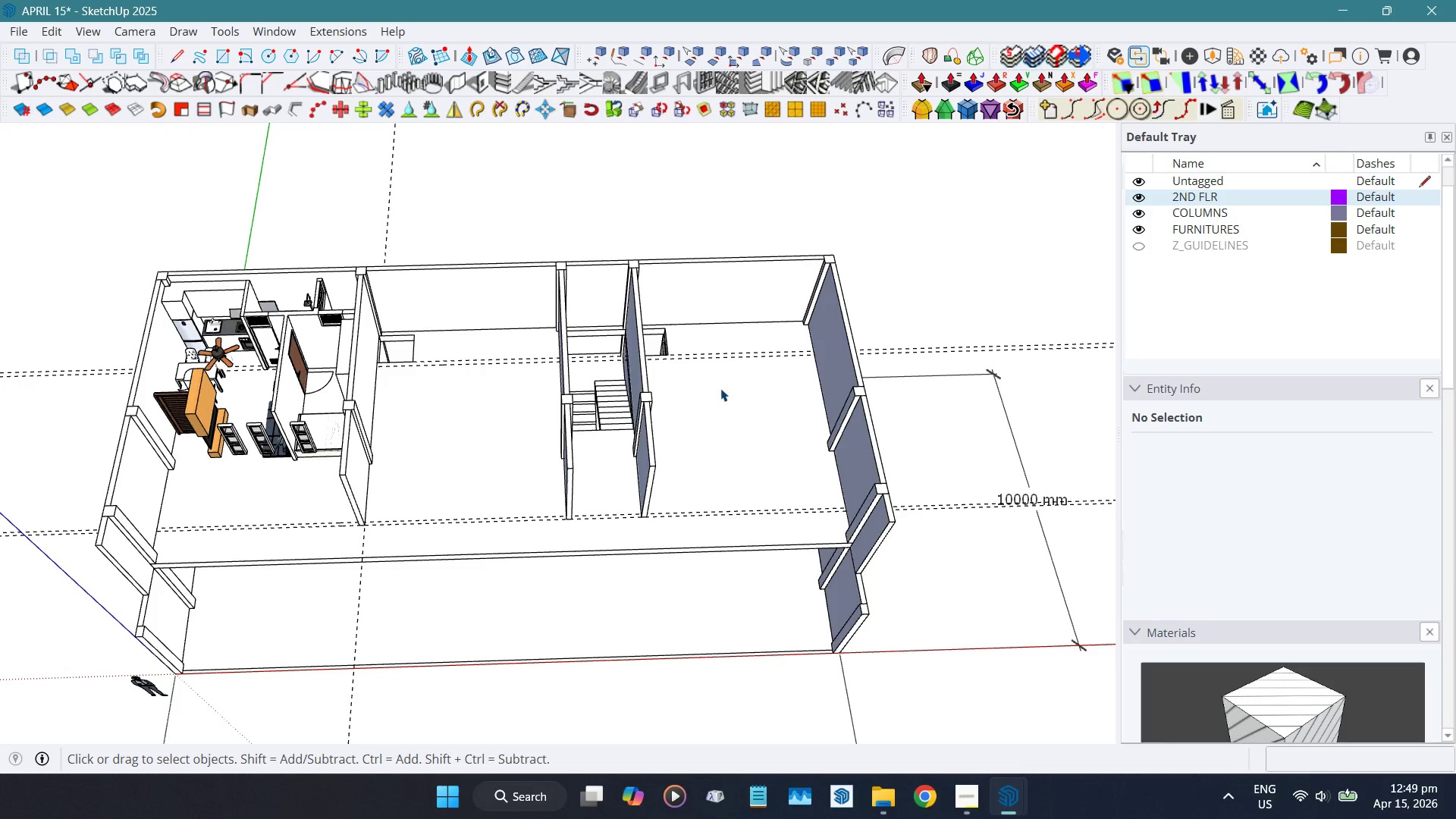 
scroll: coordinate [613, 416], scroll_direction: down, amount: 14.0
 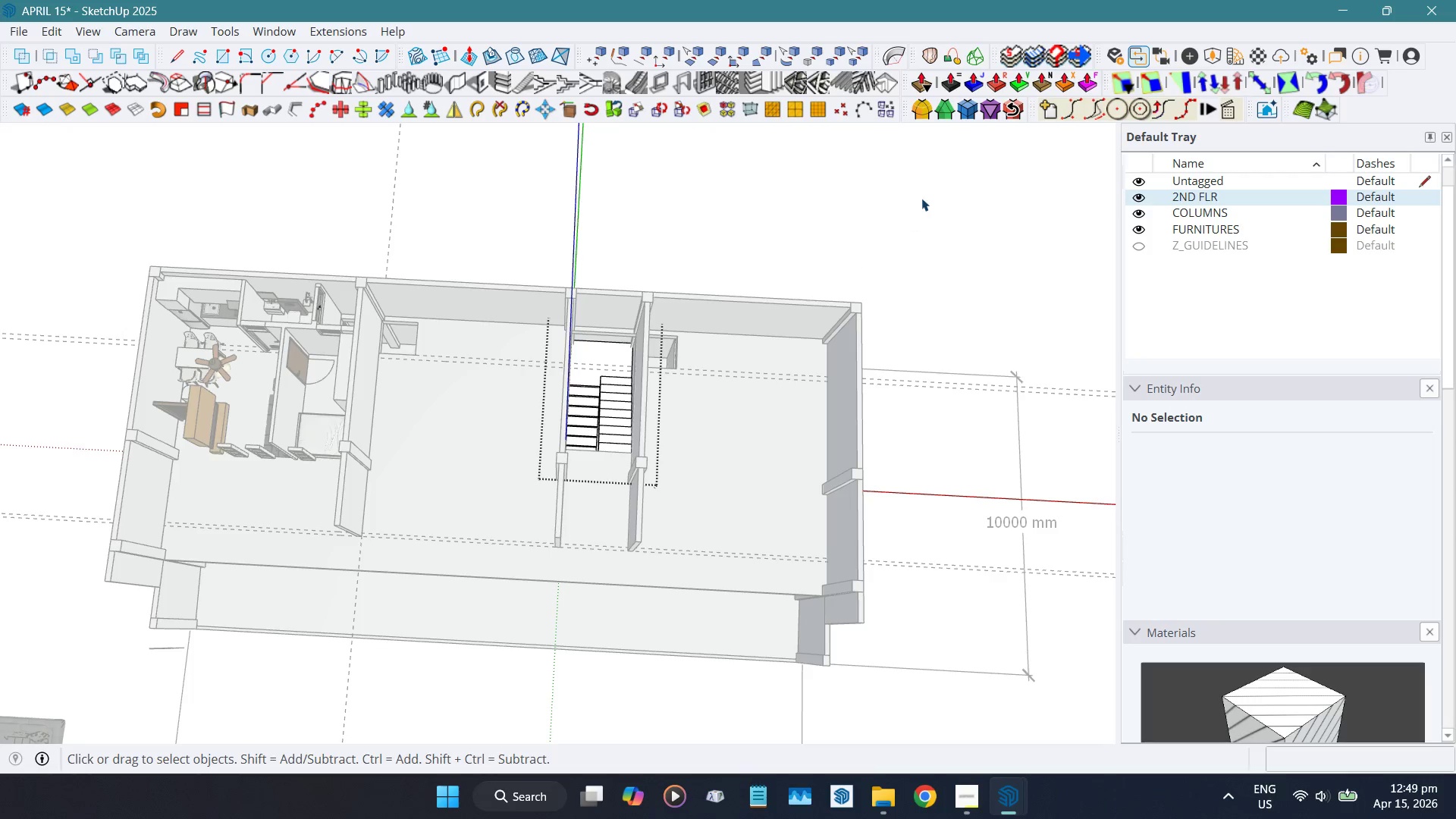 
wait(21.4)
 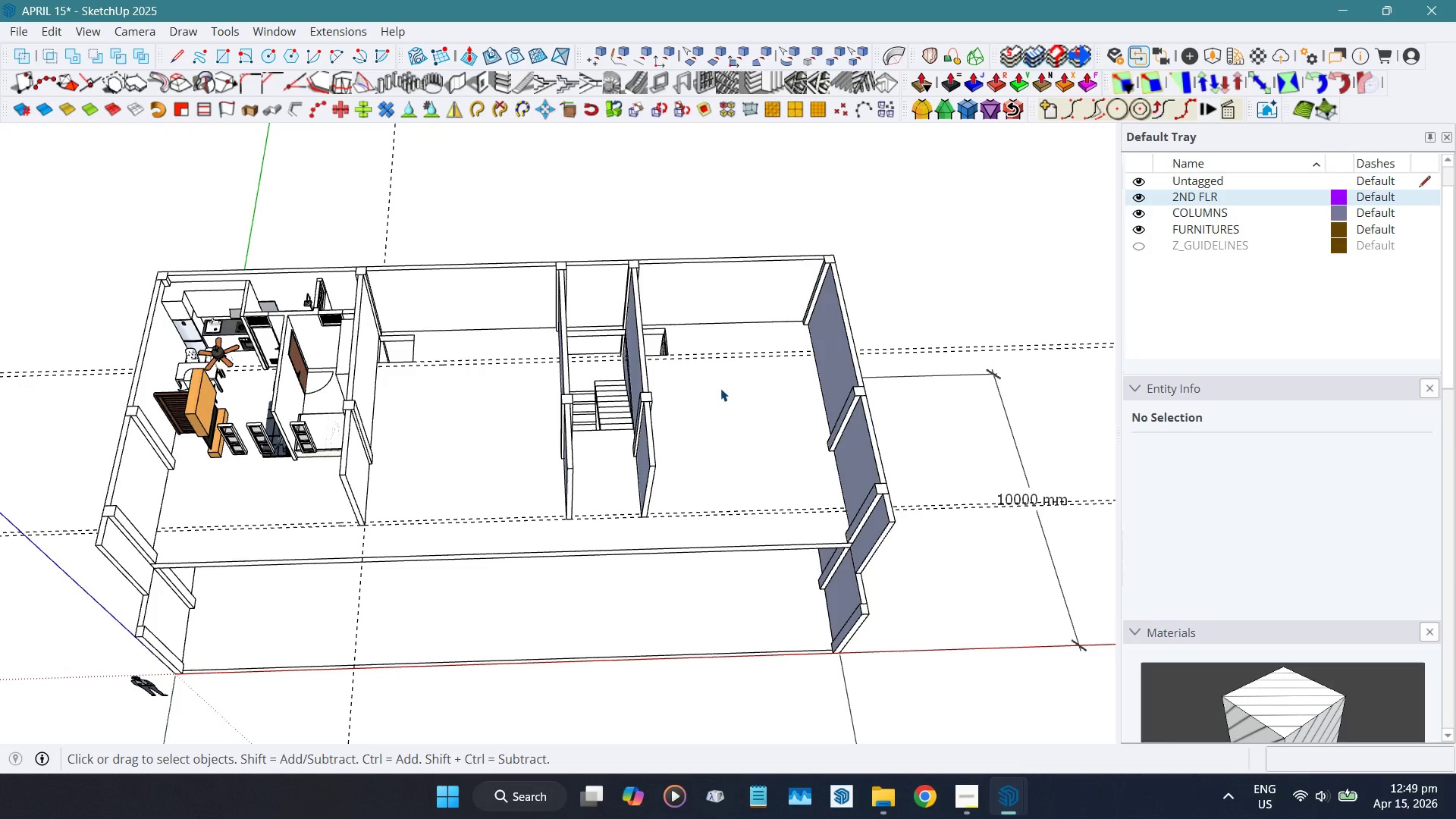 
hold_key(key=ShiftLeft, duration=0.59)
 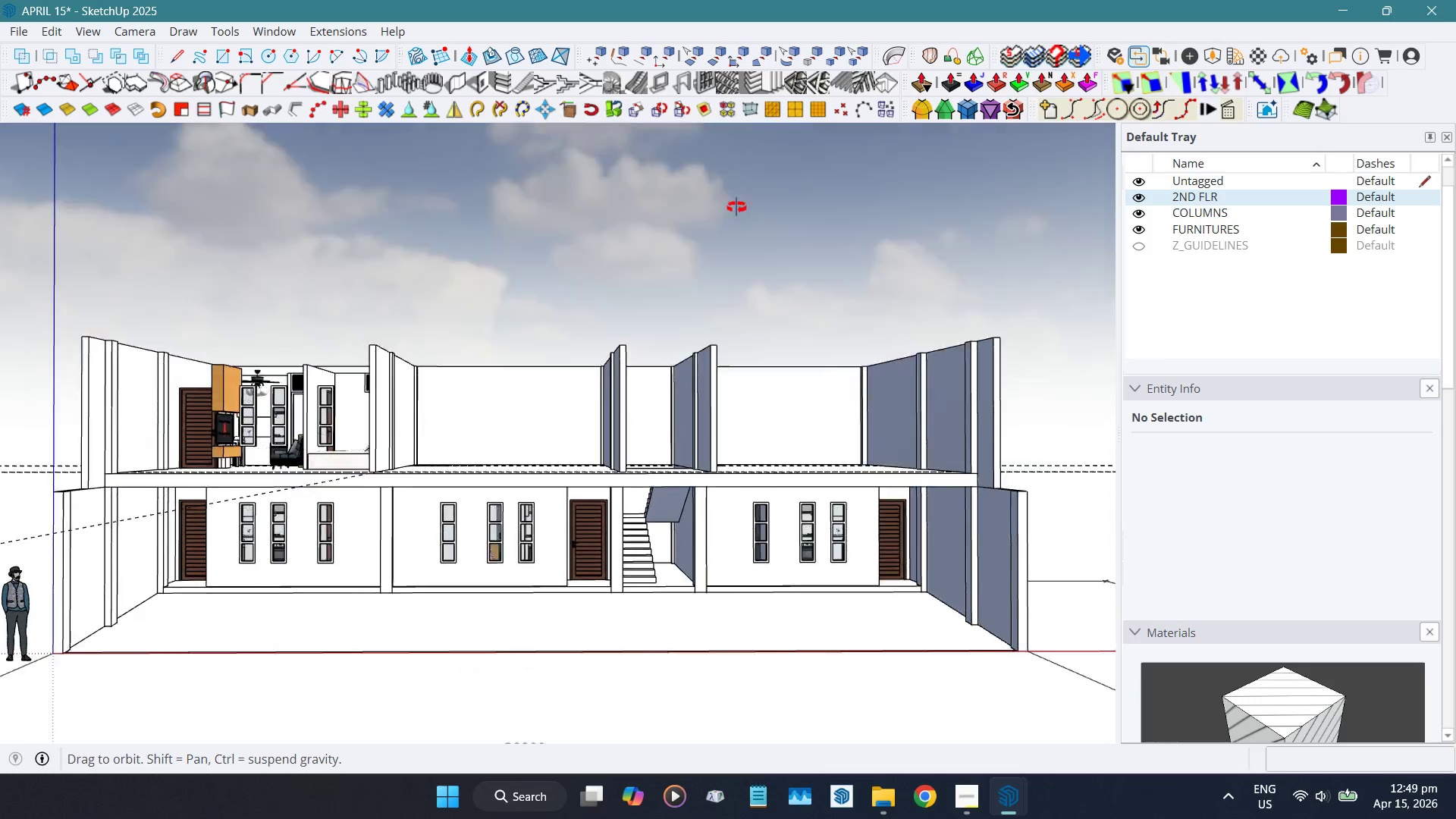 
hold_key(key=ShiftLeft, duration=0.44)
 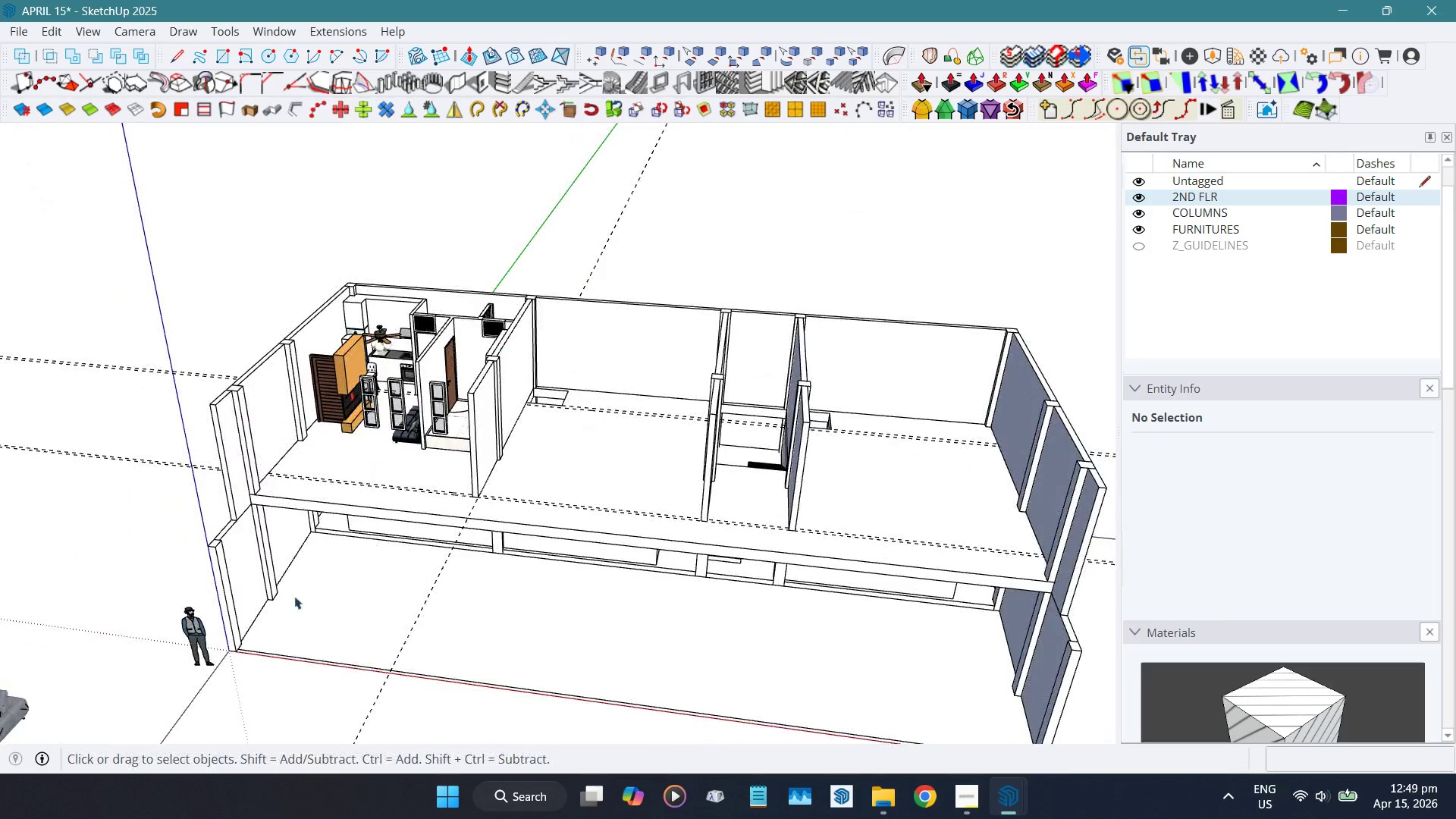 
scroll: coordinate [348, 417], scroll_direction: up, amount: 8.0
 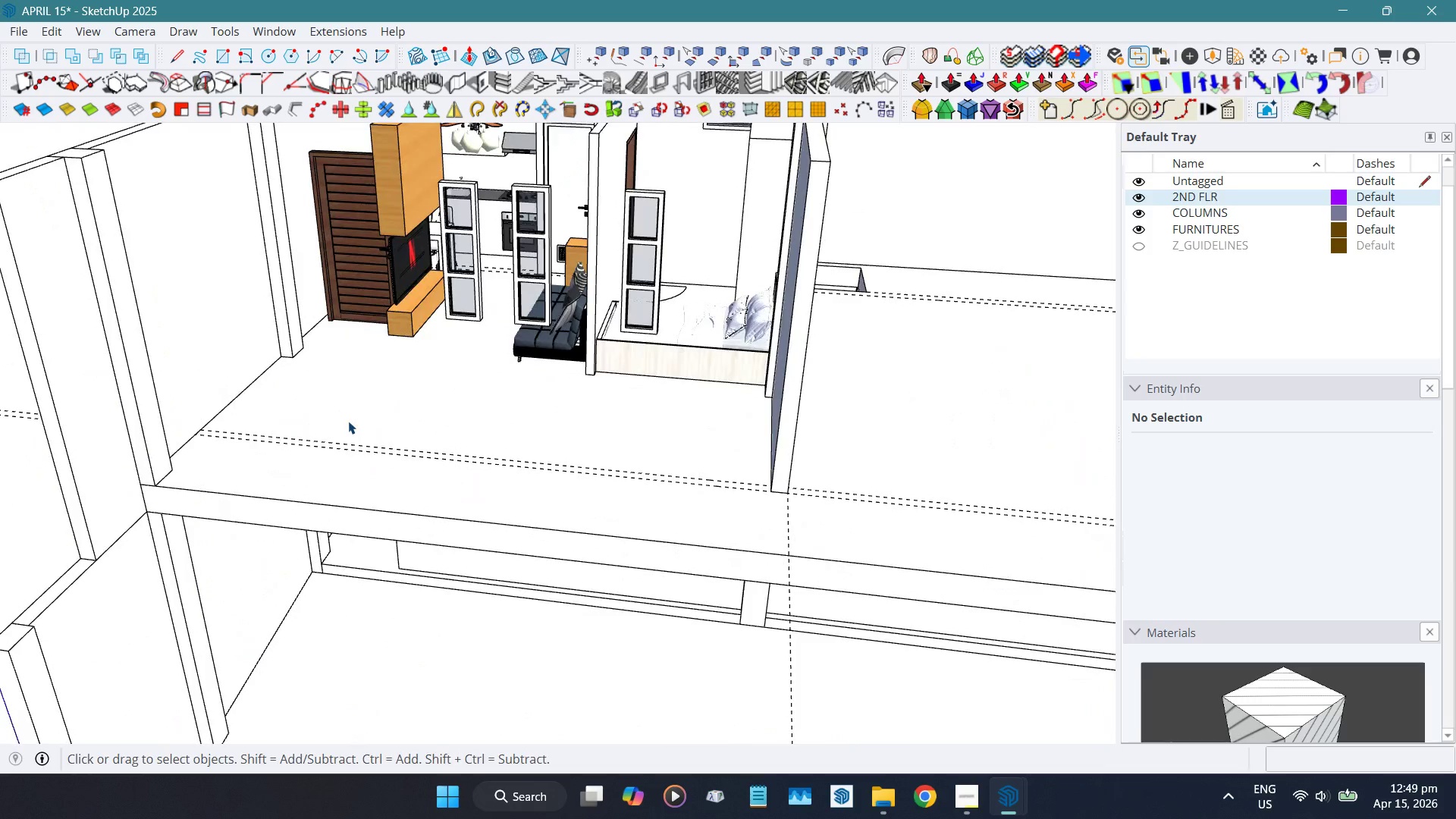 
scroll: coordinate [348, 422], scroll_direction: down, amount: 9.0
 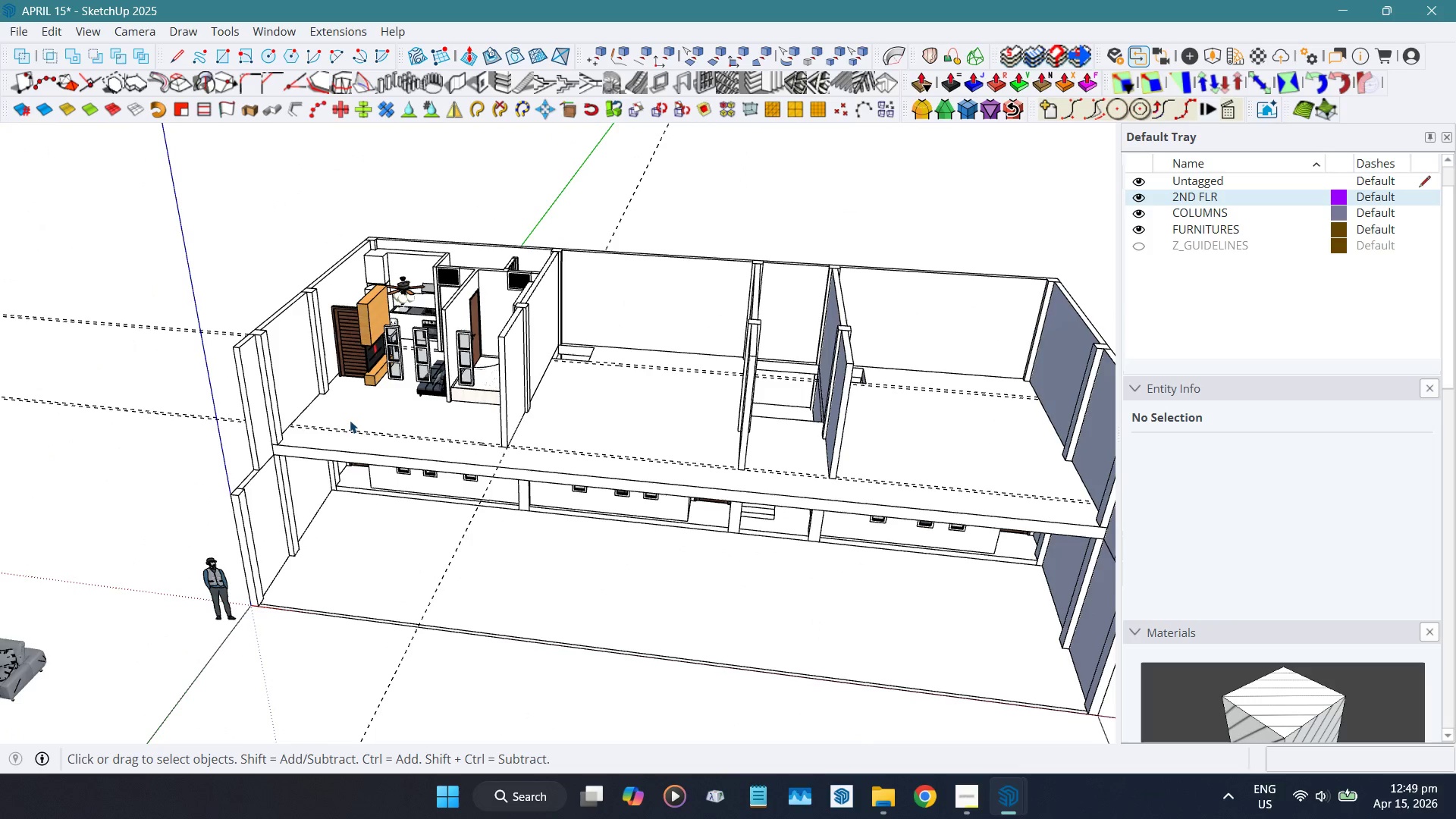 
scroll: coordinate [339, 420], scroll_direction: up, amount: 4.0
 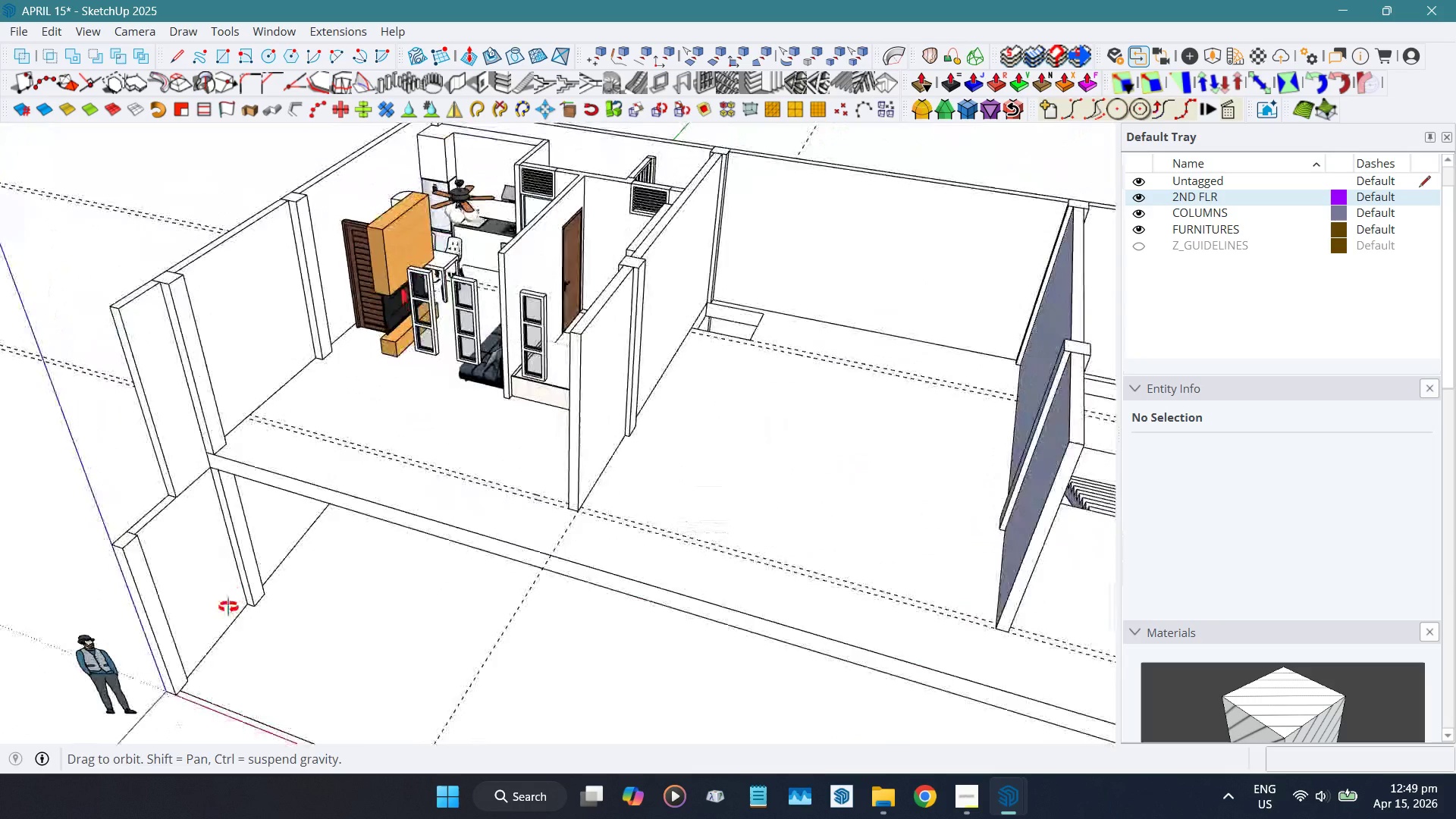 
key(Shift+ShiftLeft)
 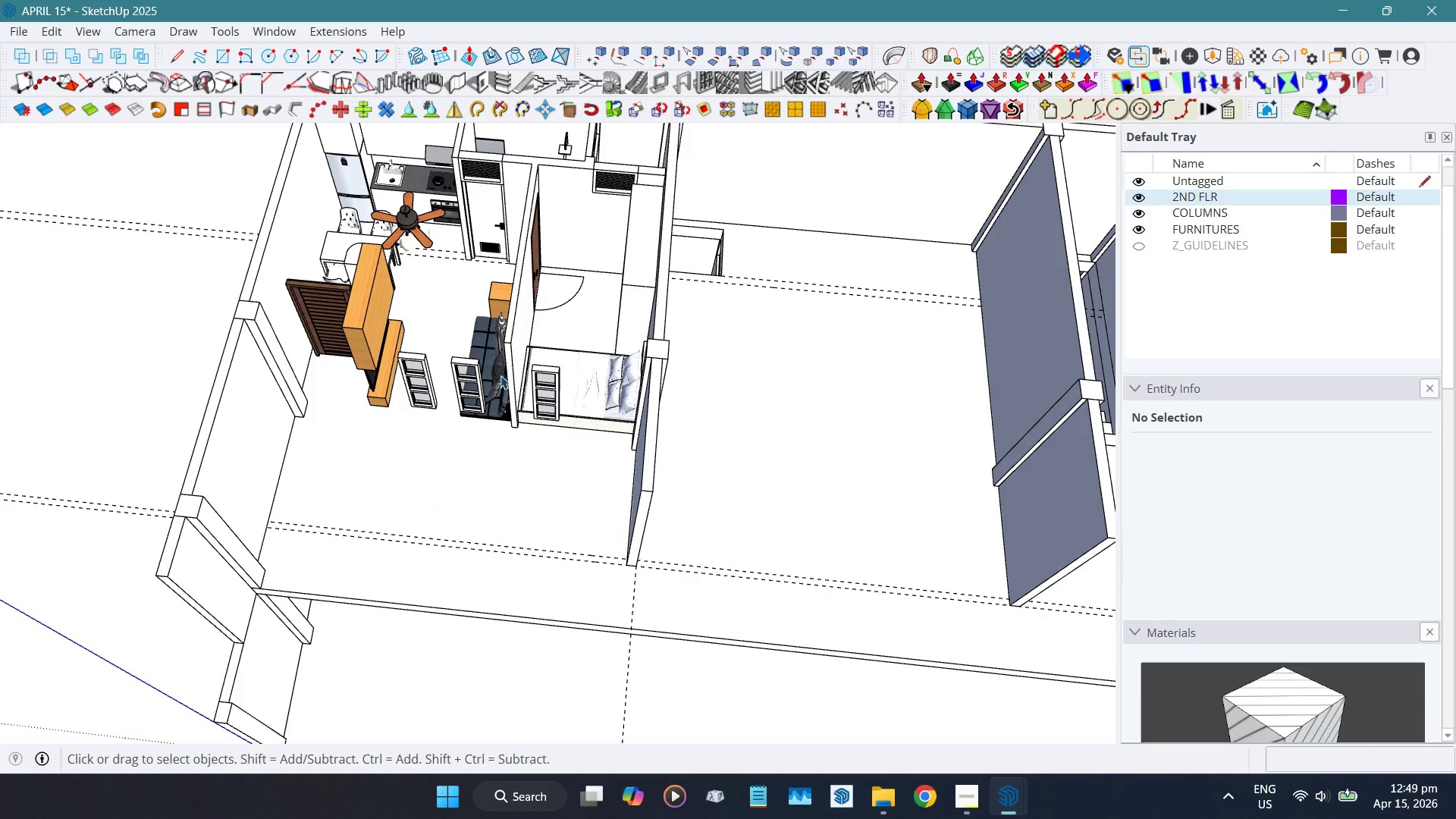 
left_click([514, 337])
 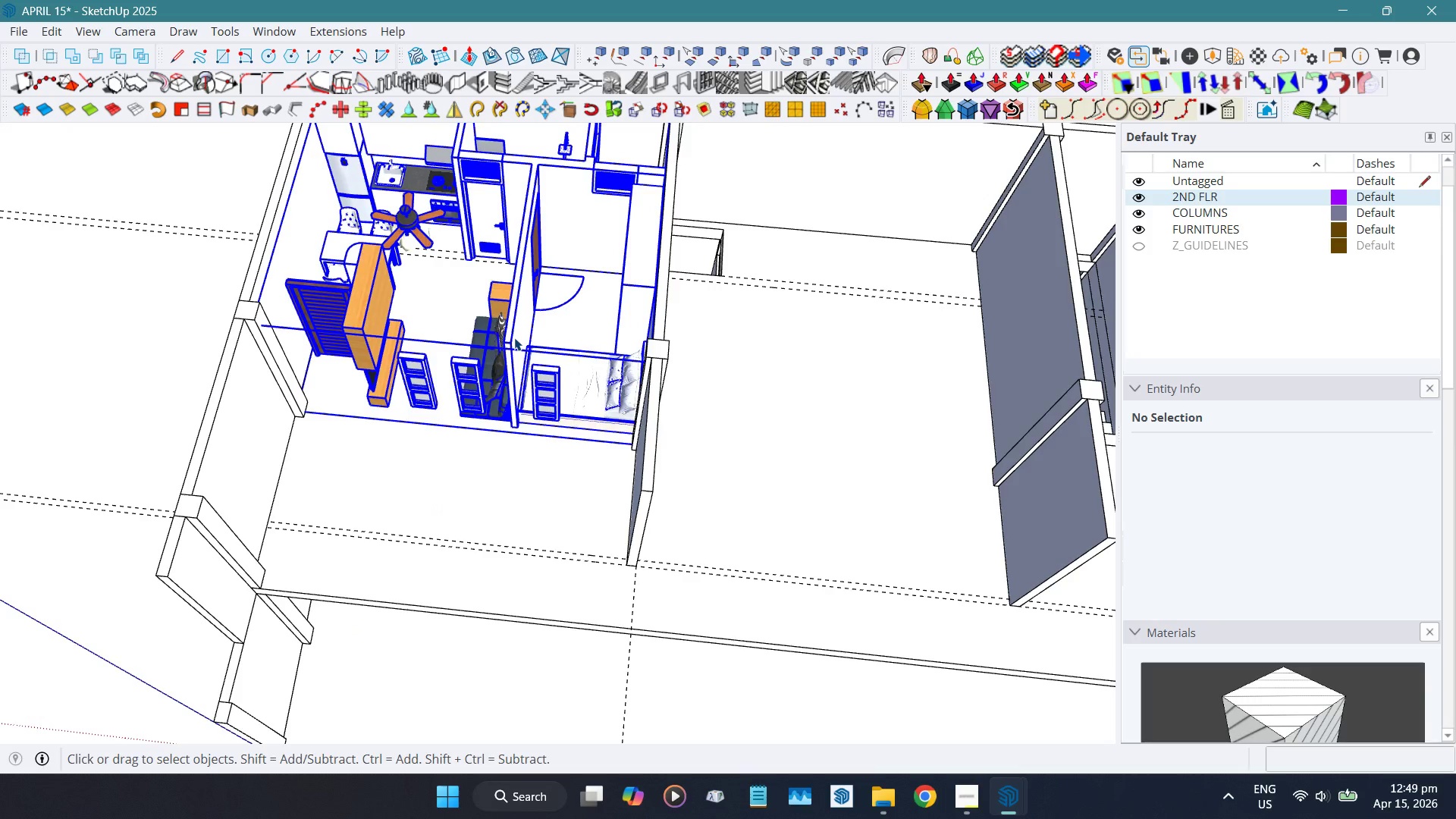 
left_click([514, 337])
 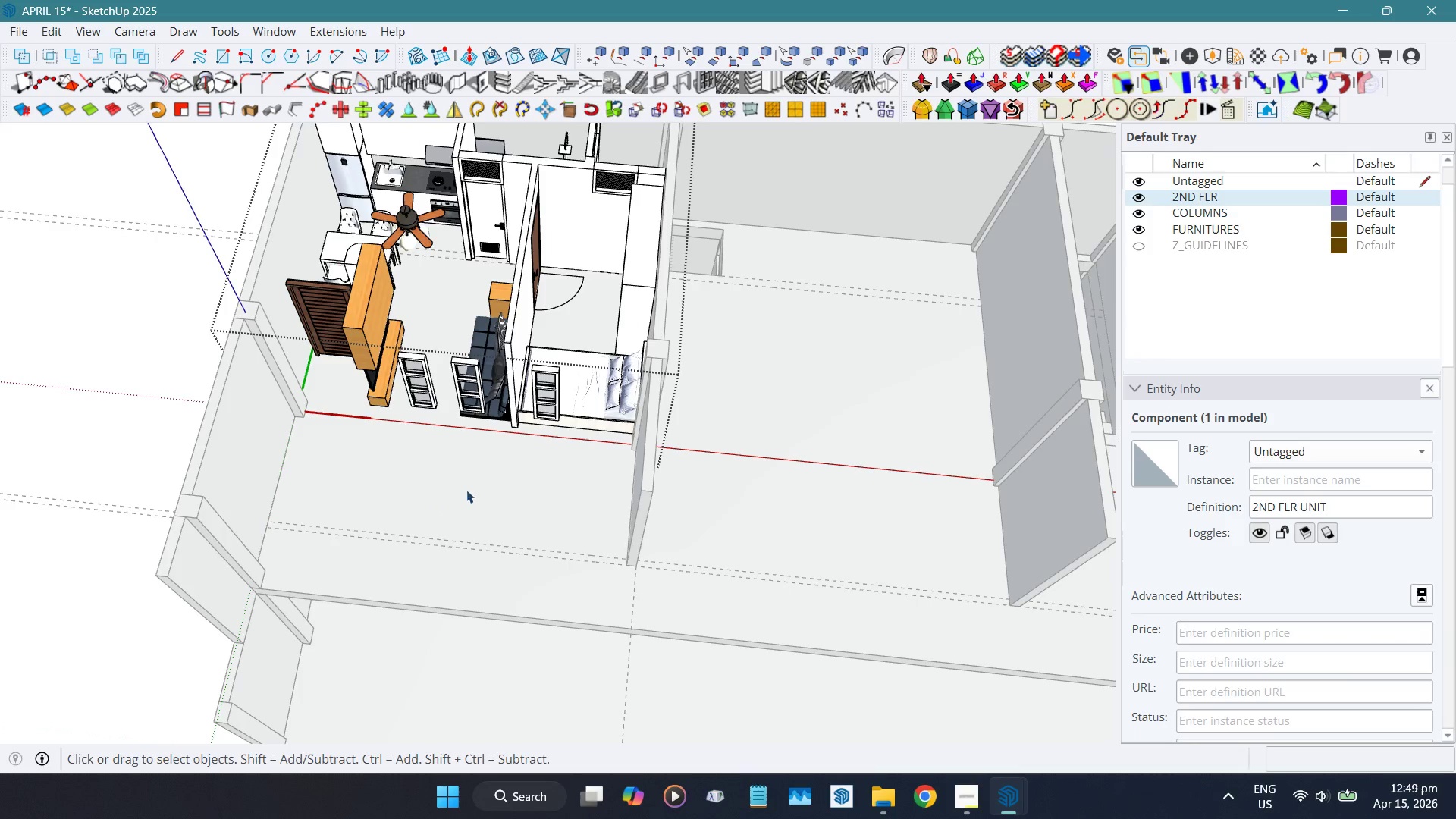 
scroll: coordinate [235, 486], scroll_direction: up, amount: 9.0
 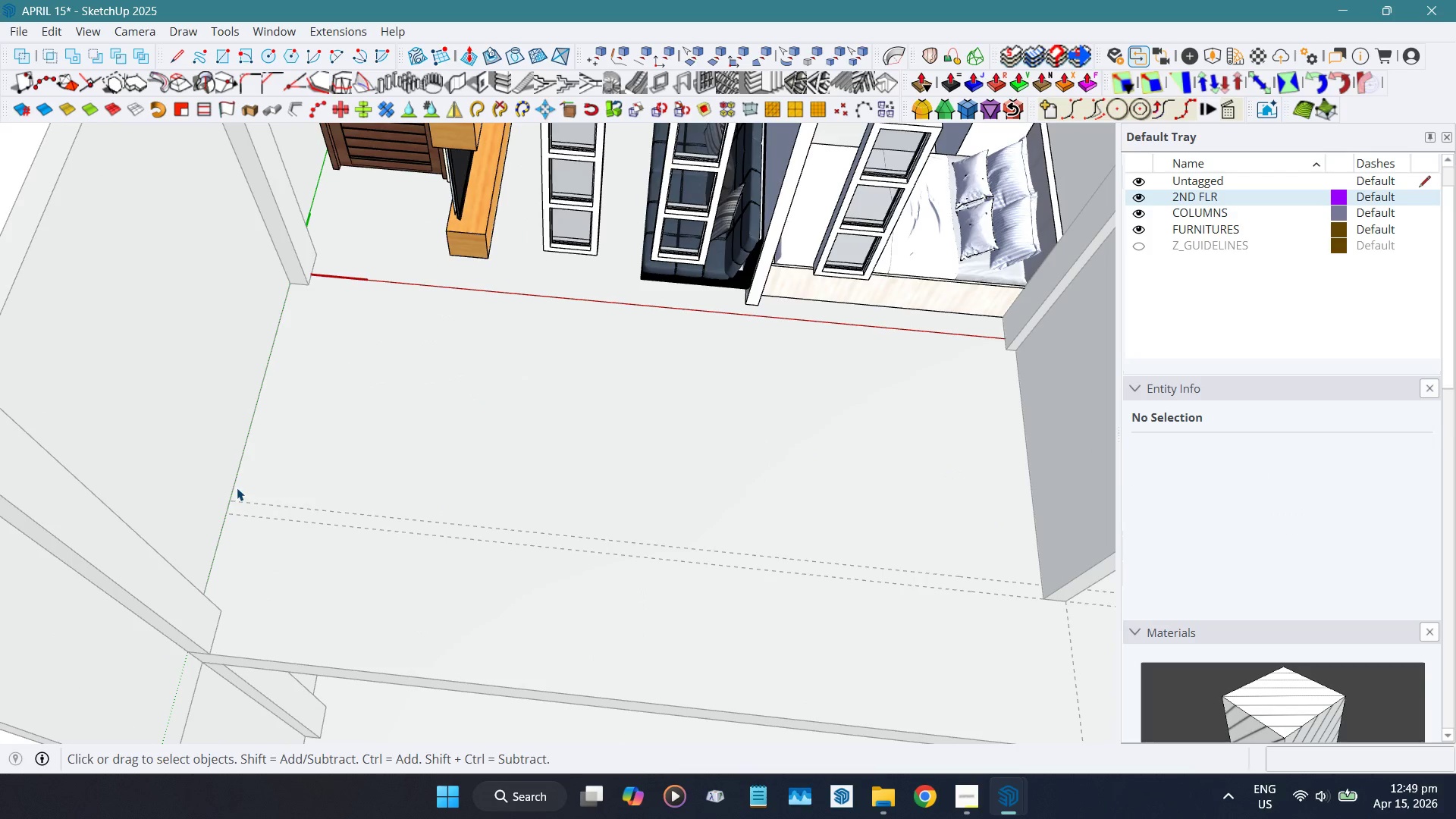 
key(R)
 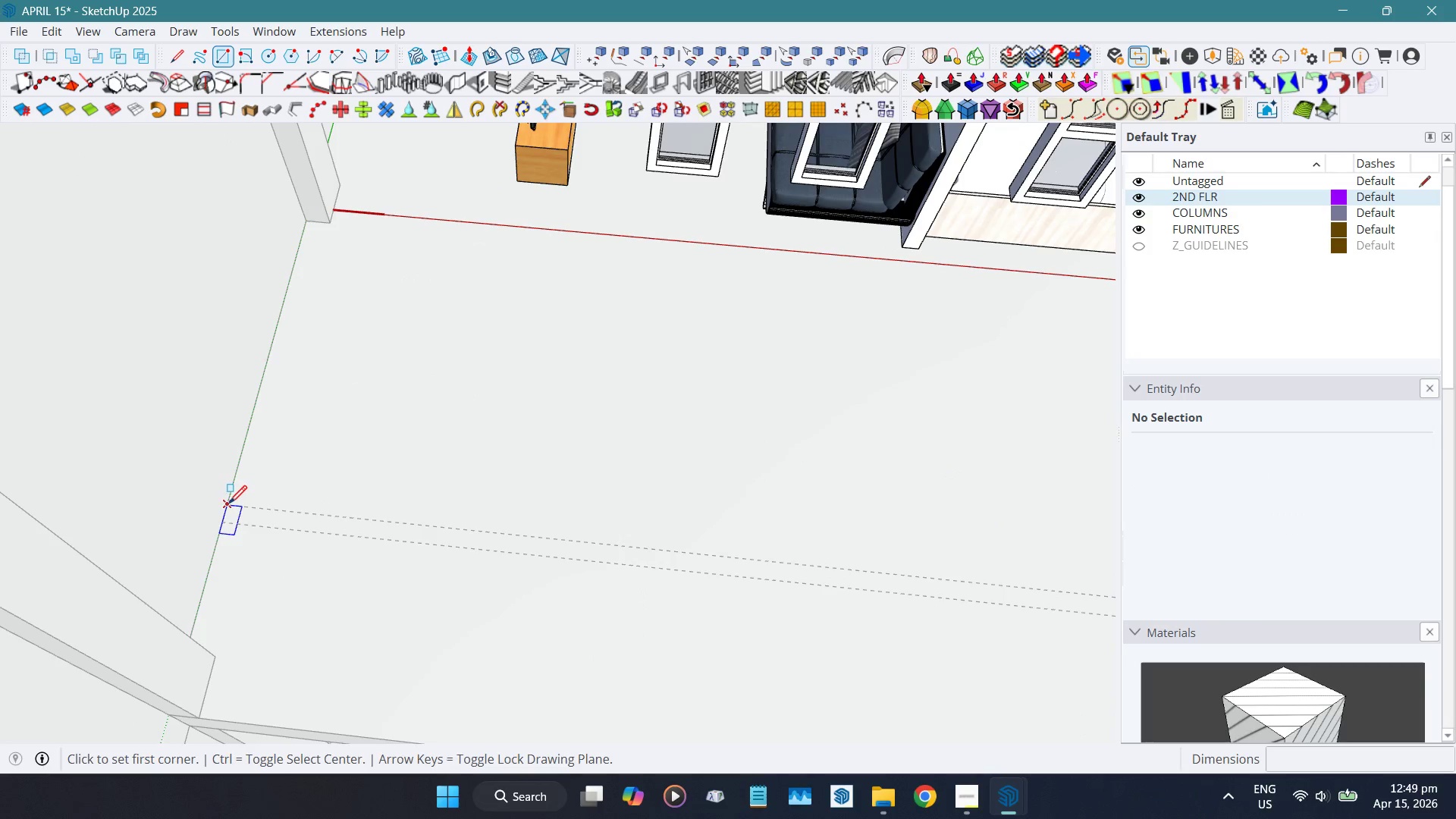 
scroll: coordinate [237, 489], scroll_direction: up, amount: 3.0
 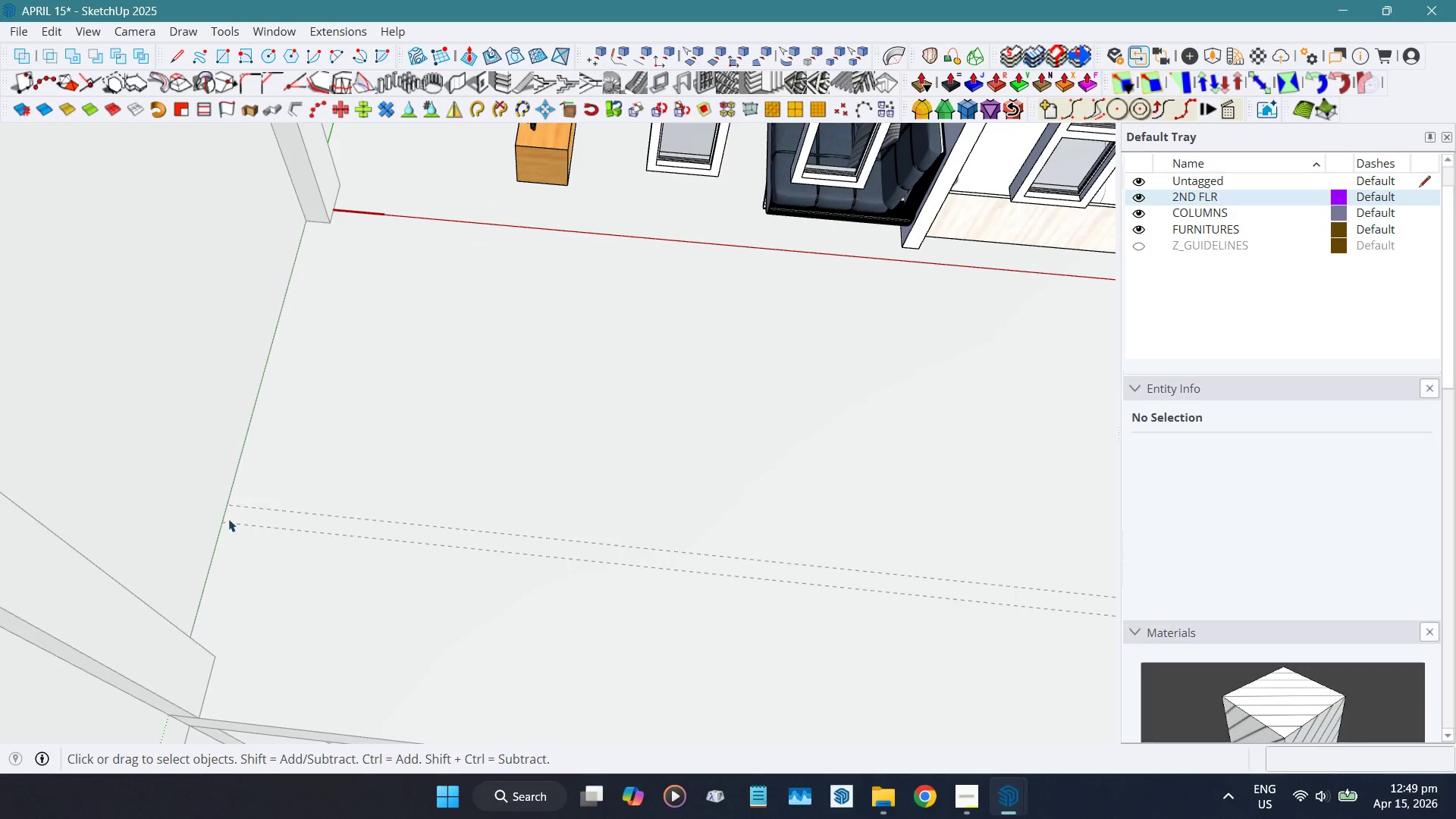 
left_click([229, 505])
 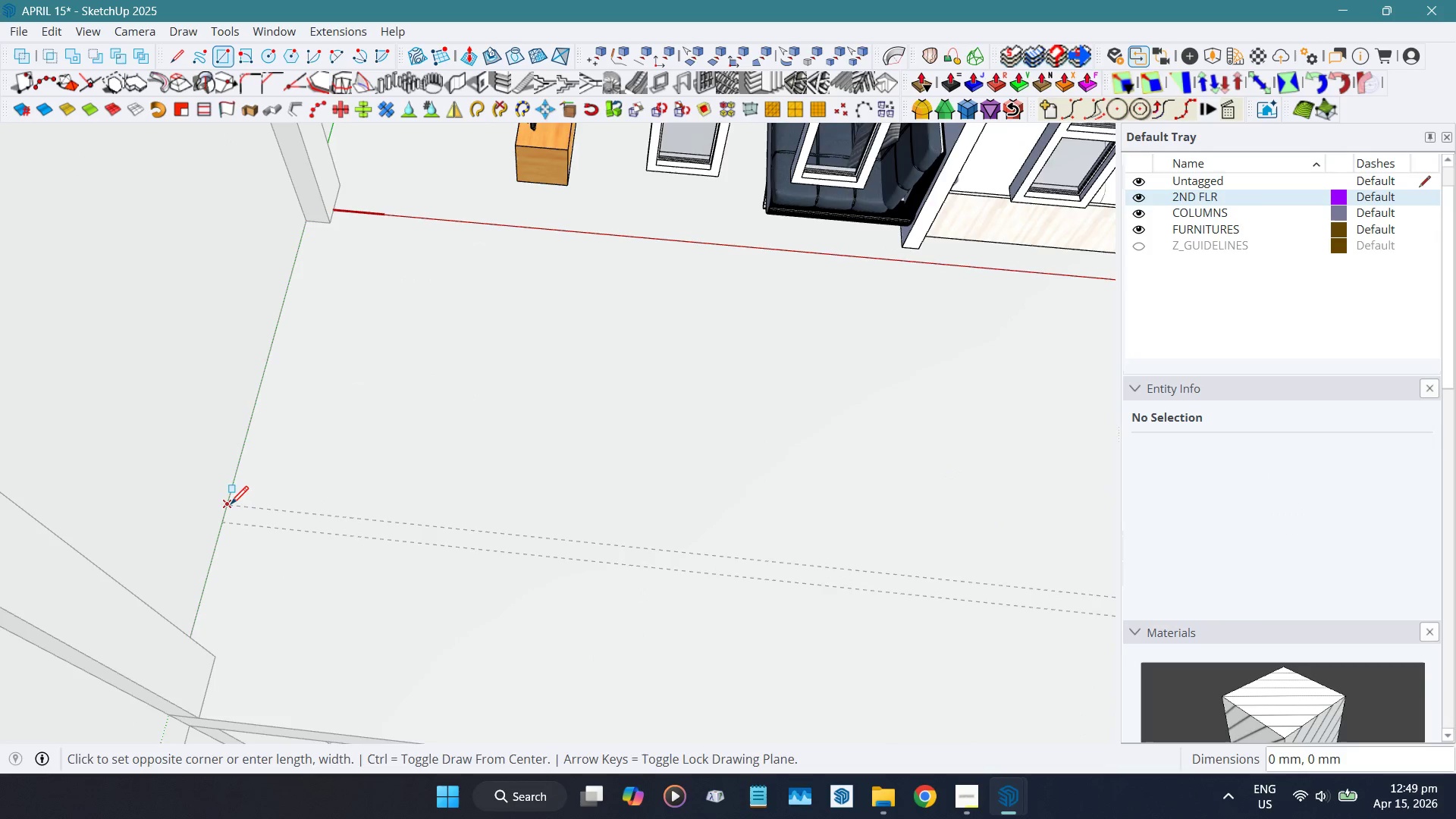 
scroll: coordinate [231, 506], scroll_direction: down, amount: 5.0
 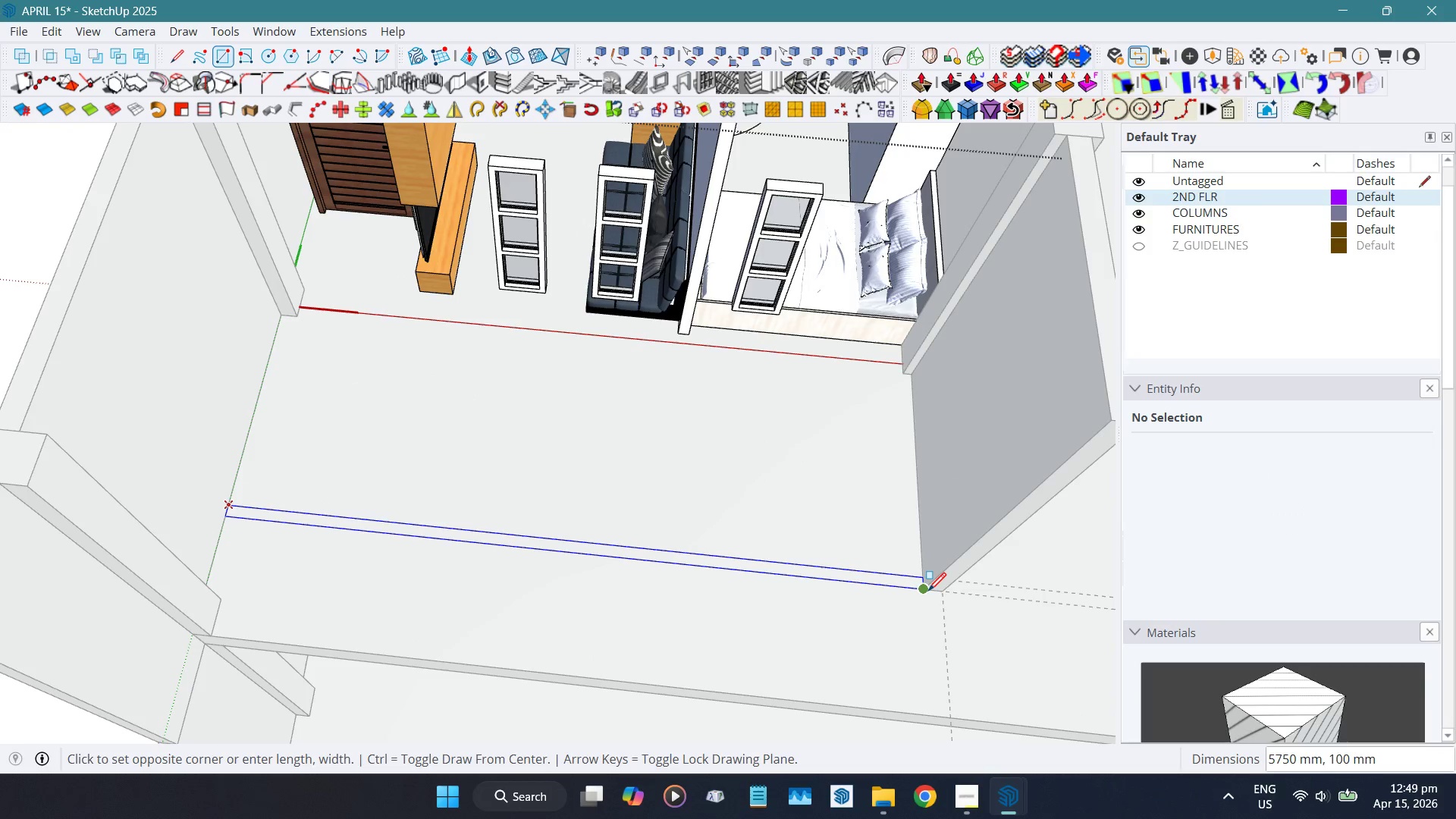 
key(Space)
 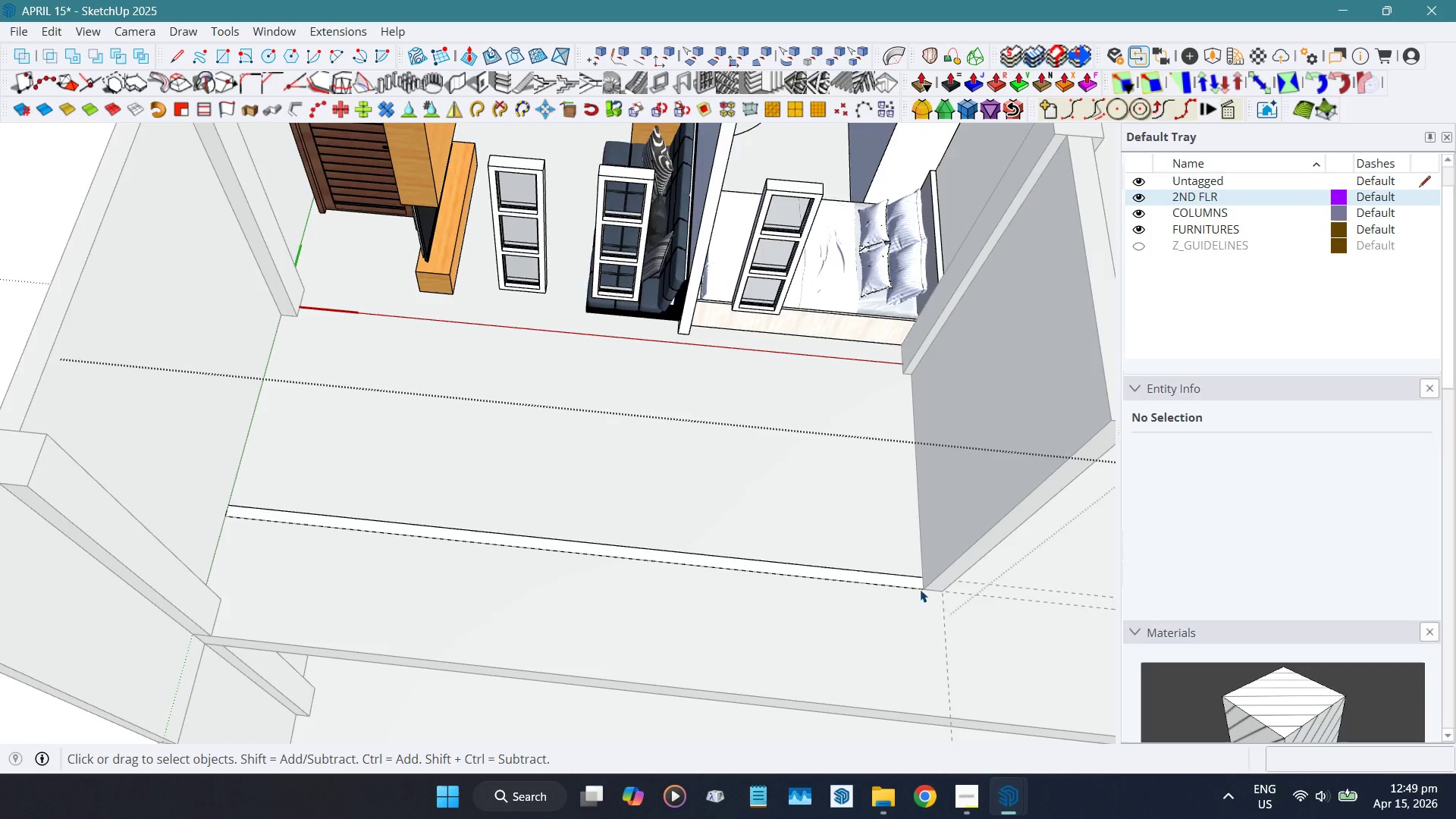 
scroll: coordinate [918, 587], scroll_direction: up, amount: 2.0
 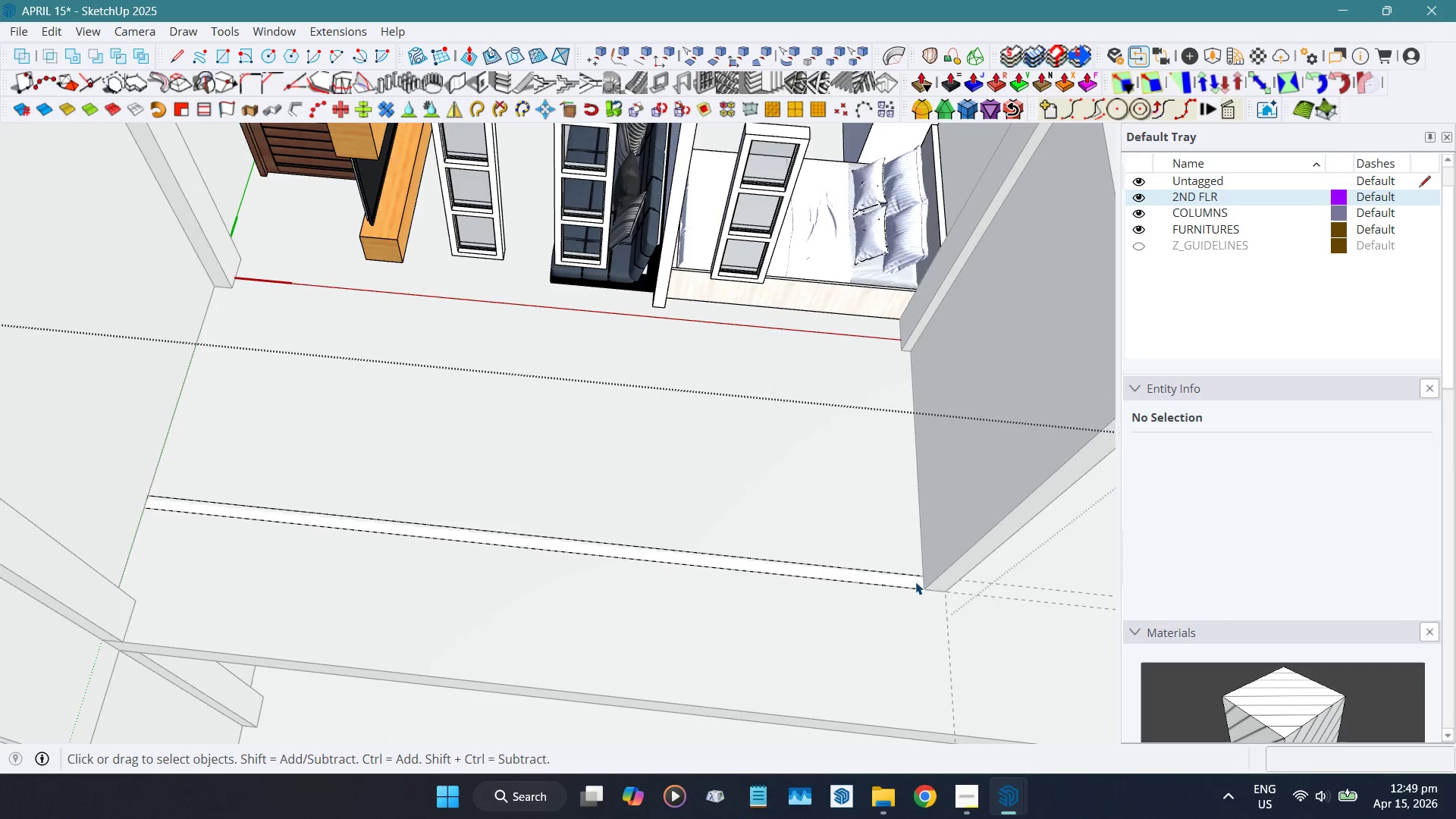 
left_click([915, 582])
 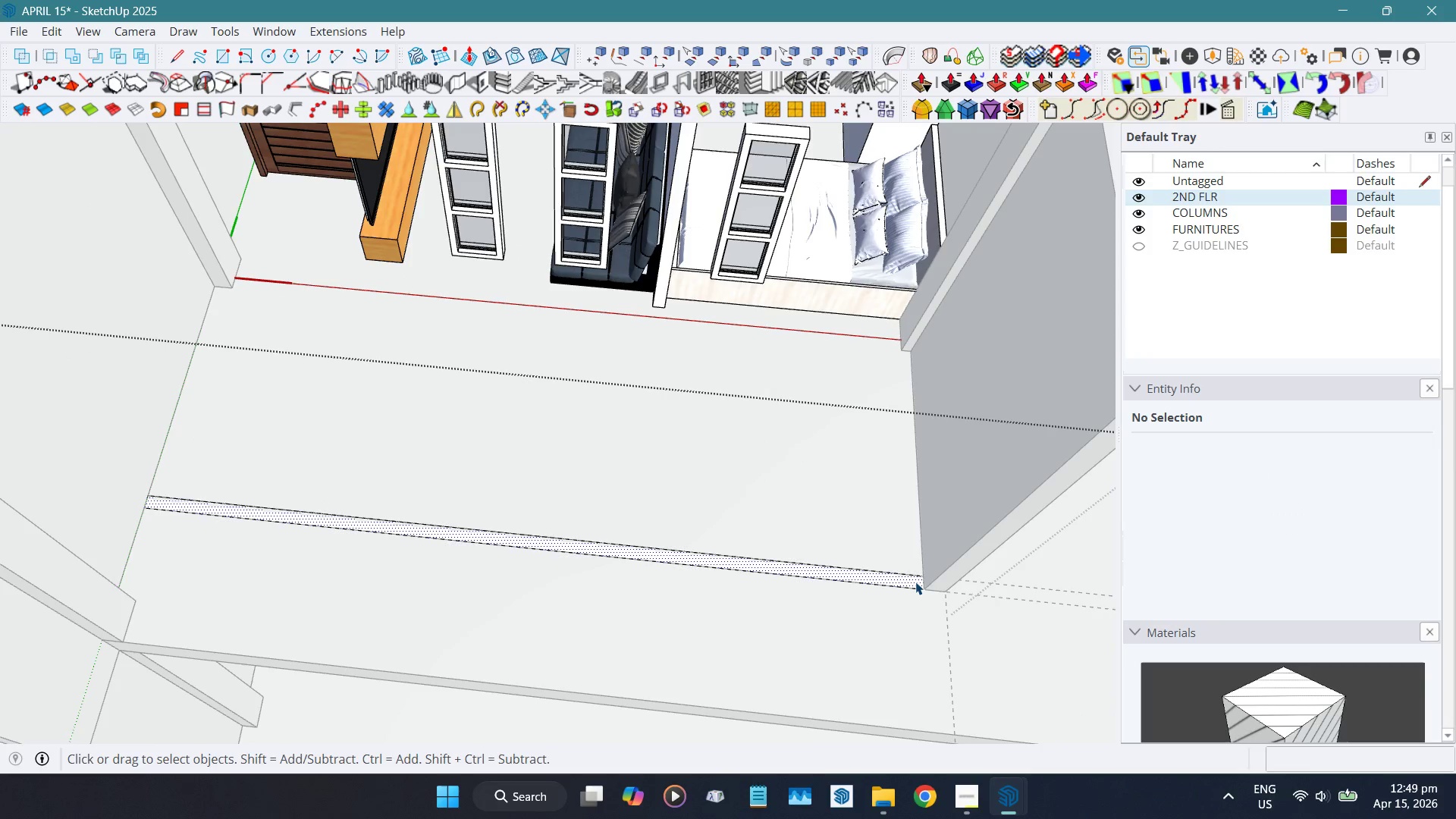 
key(Shift+ShiftLeft)
 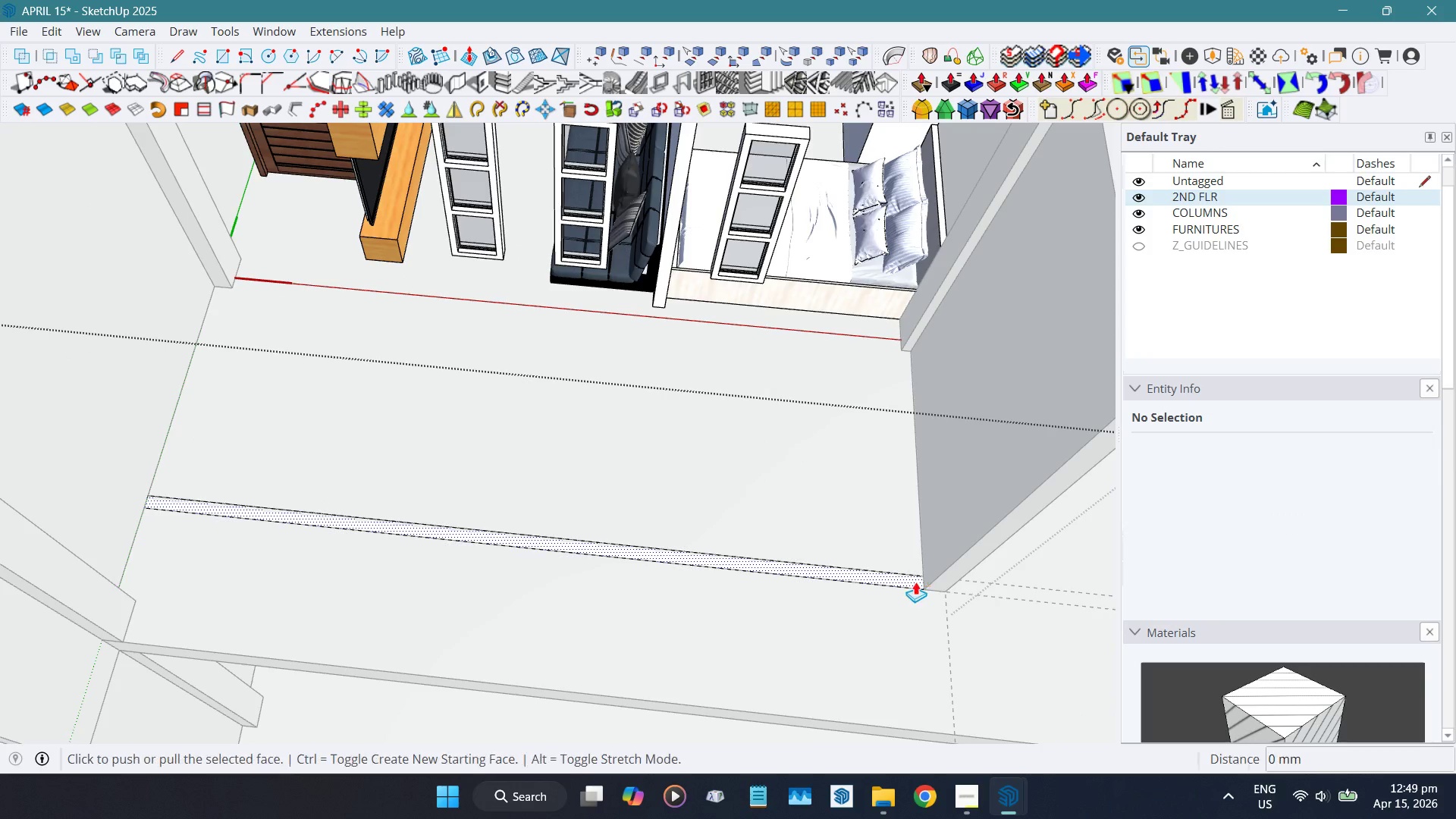 
key(Shift+D)
 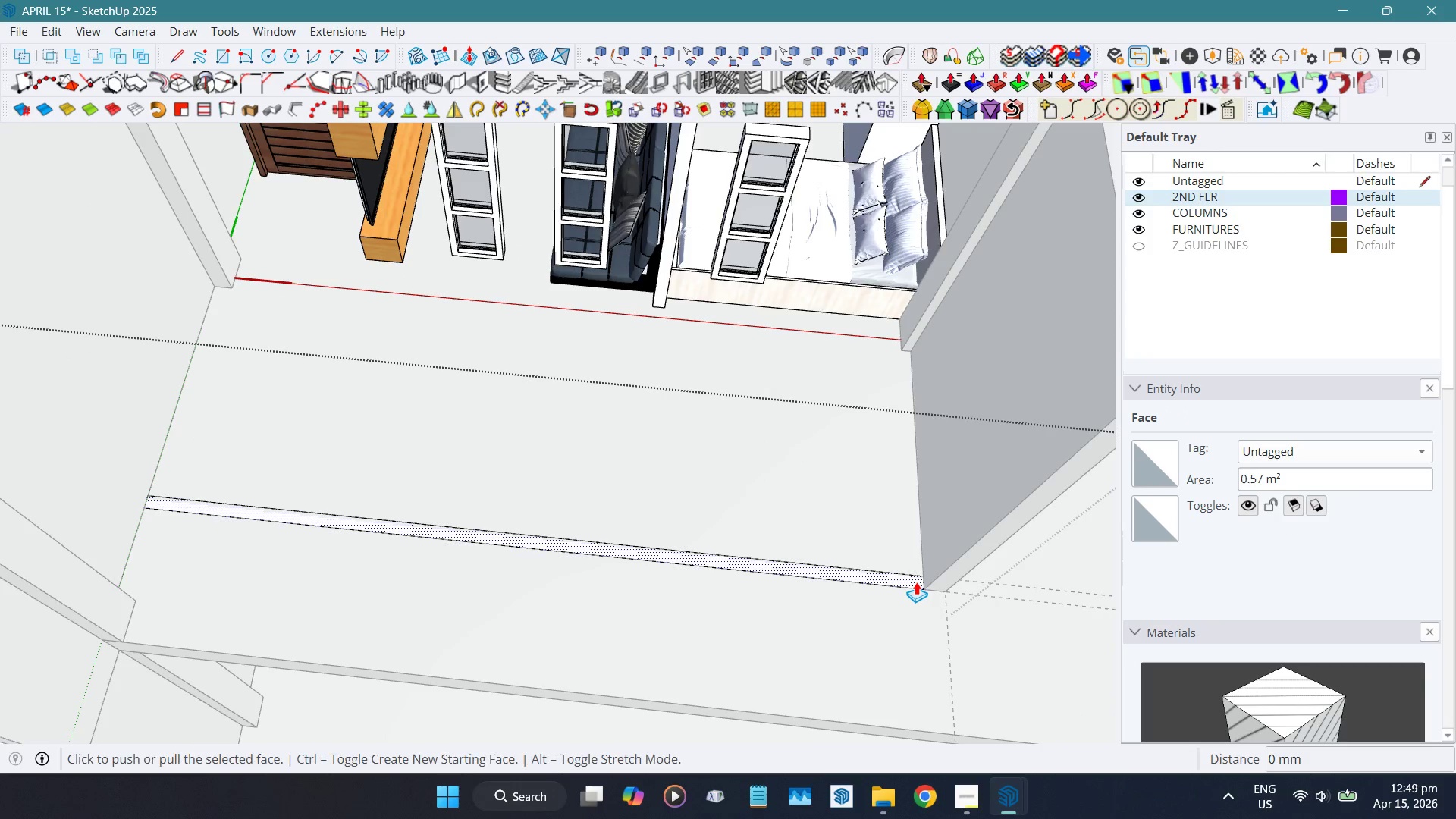 
left_click([916, 582])
 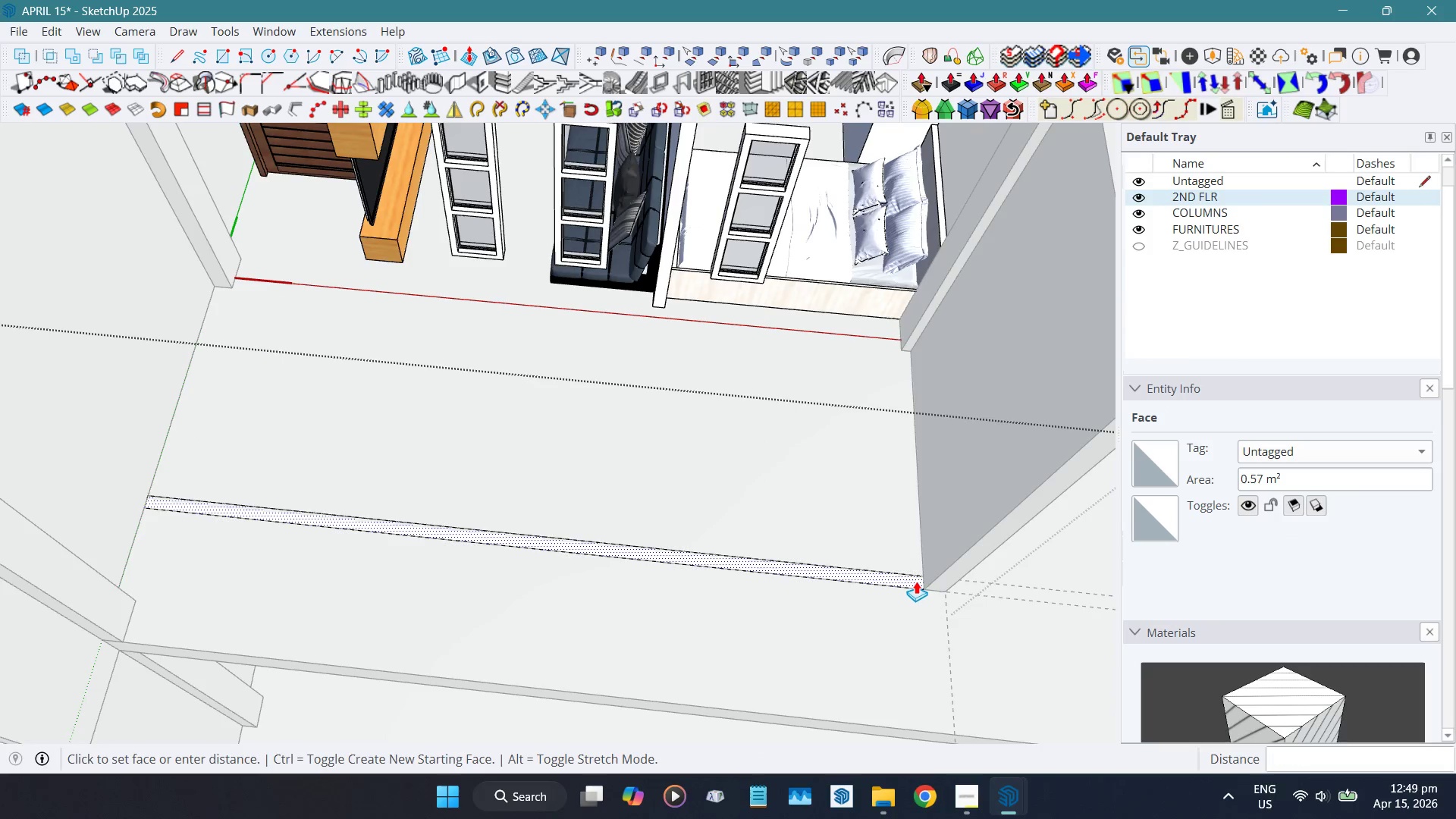 
scroll: coordinate [916, 581], scroll_direction: down, amount: 5.0
 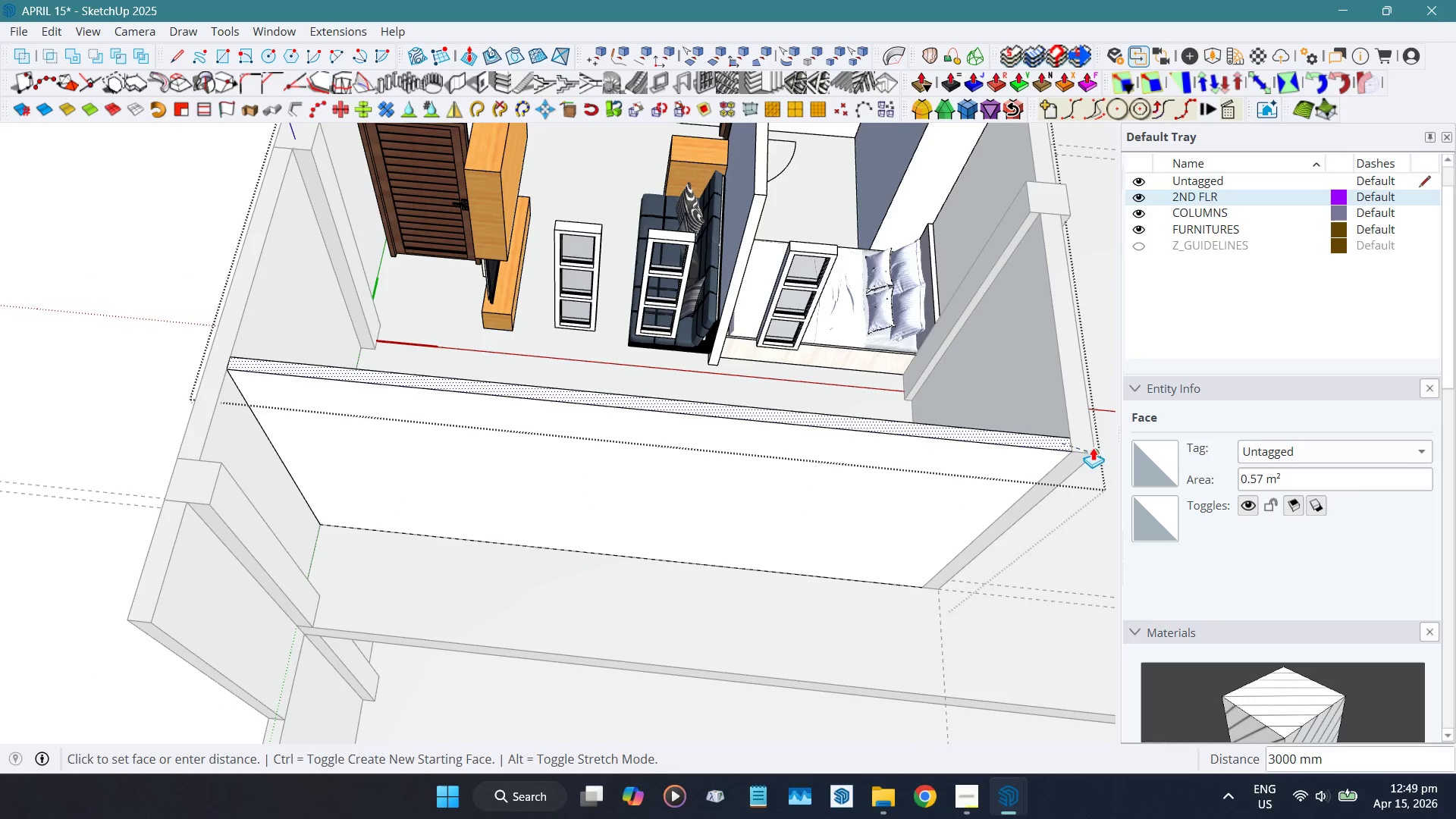 
left_click([1094, 451])
 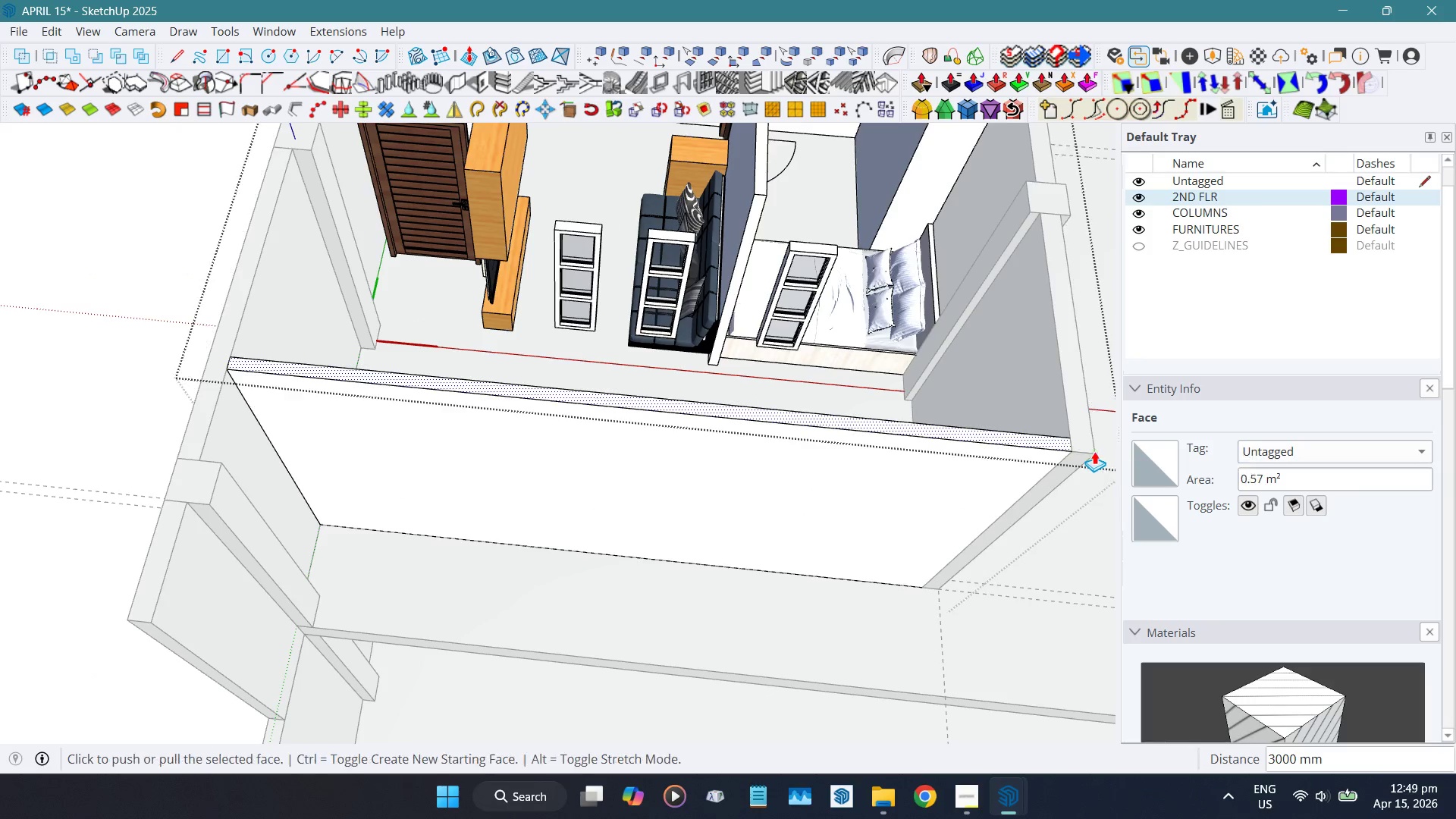 
key(Space)
 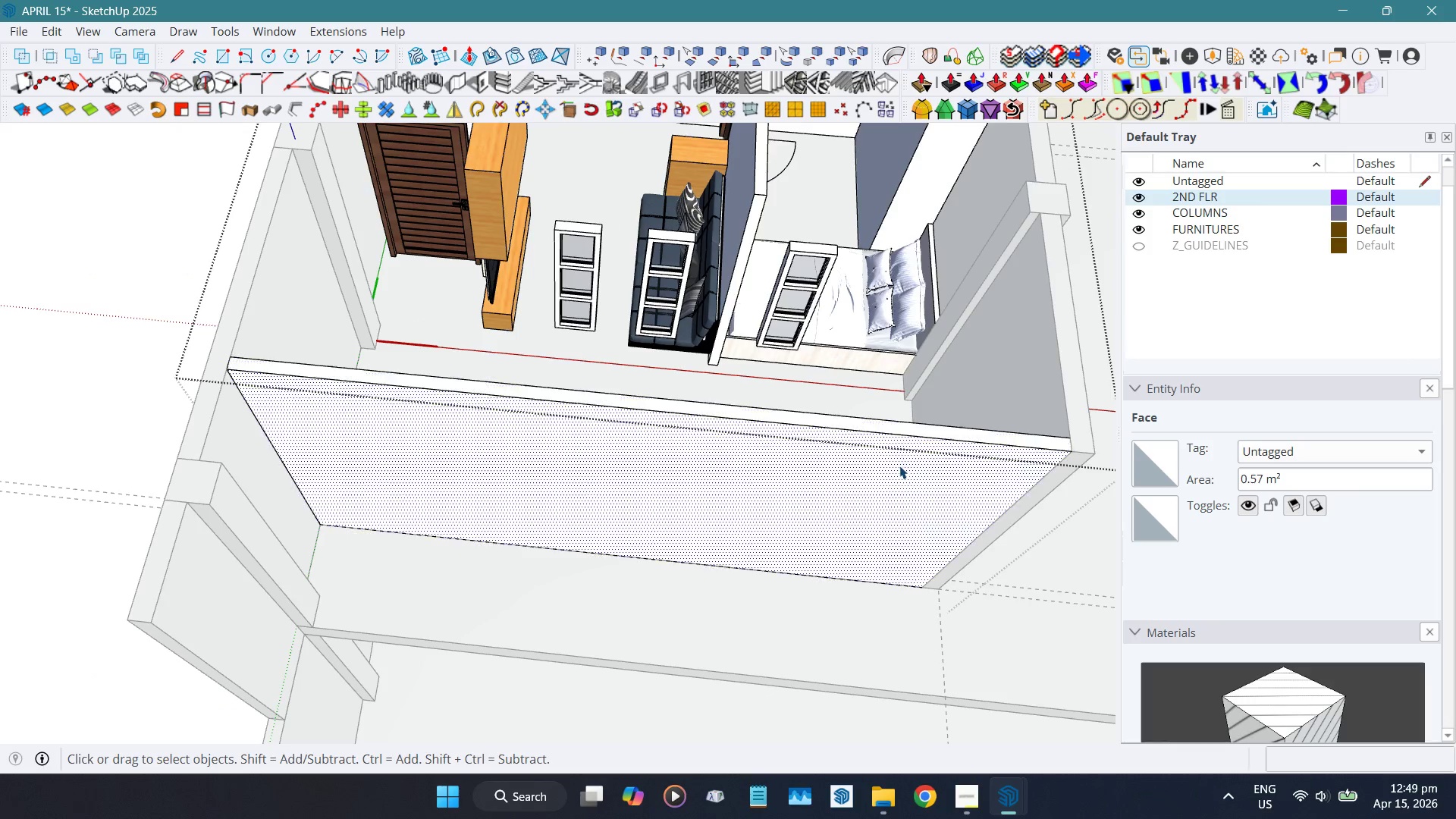 
triple_click([903, 467])
 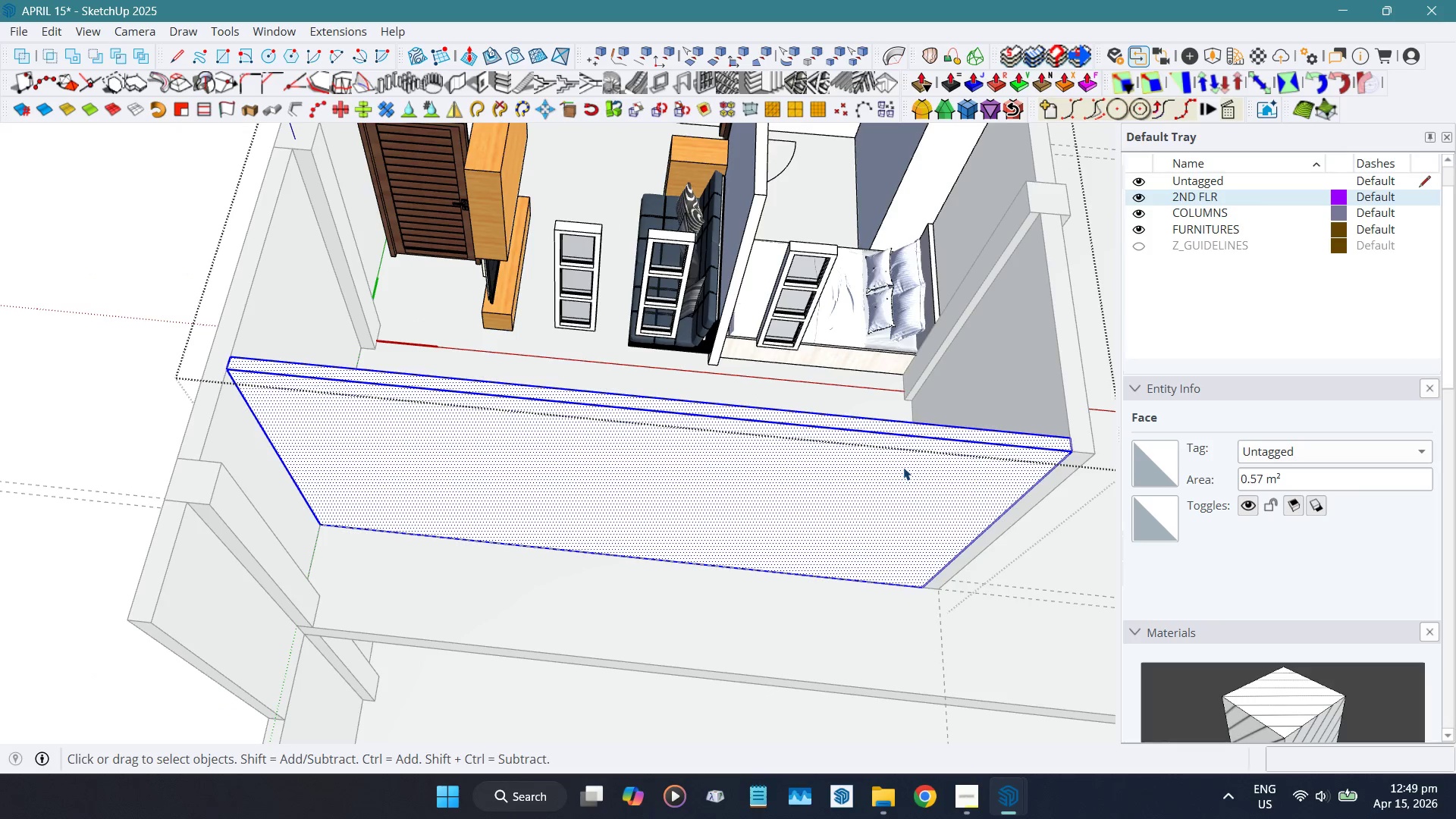 
triple_click([903, 467])
 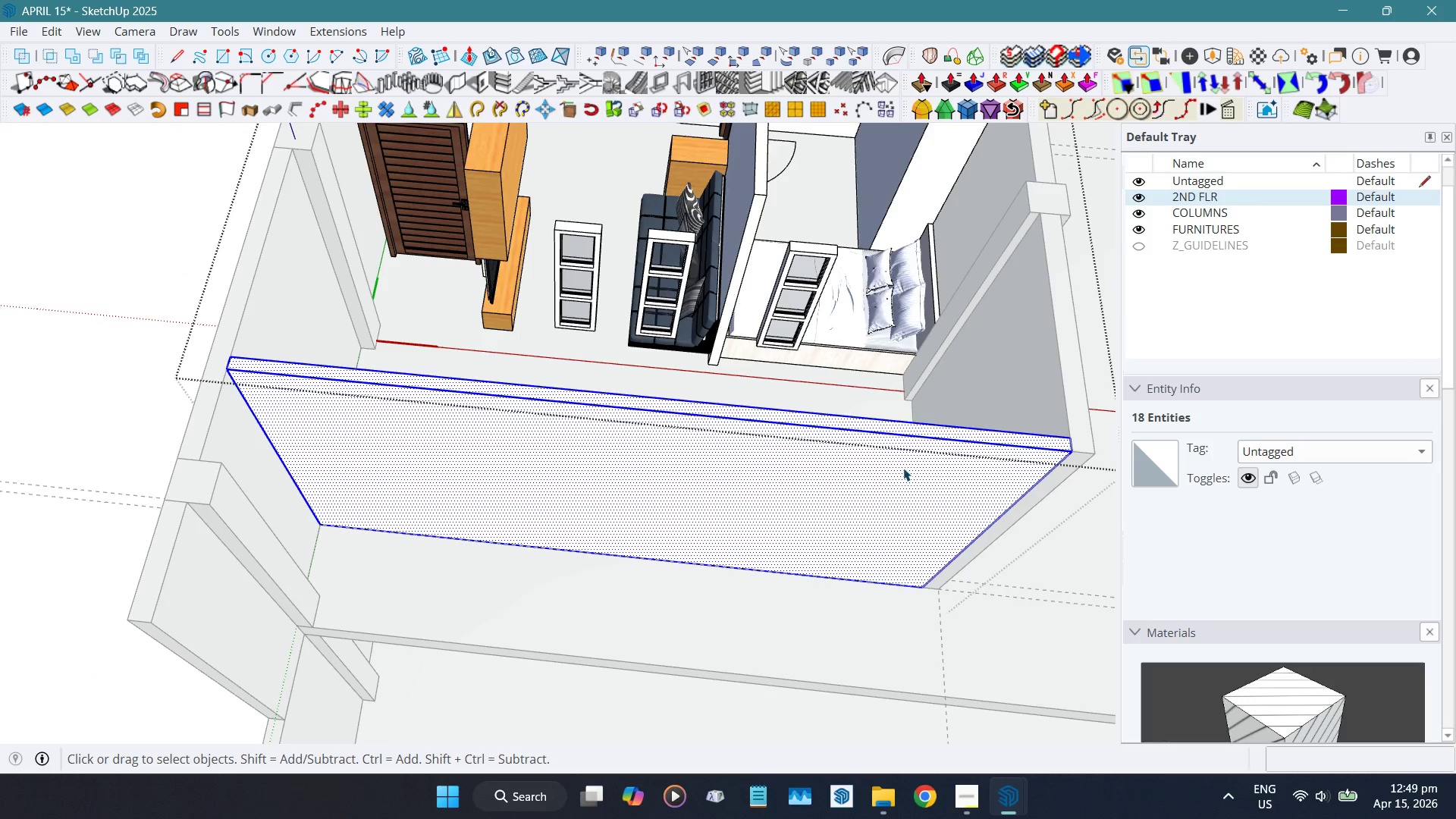 
key(G)
 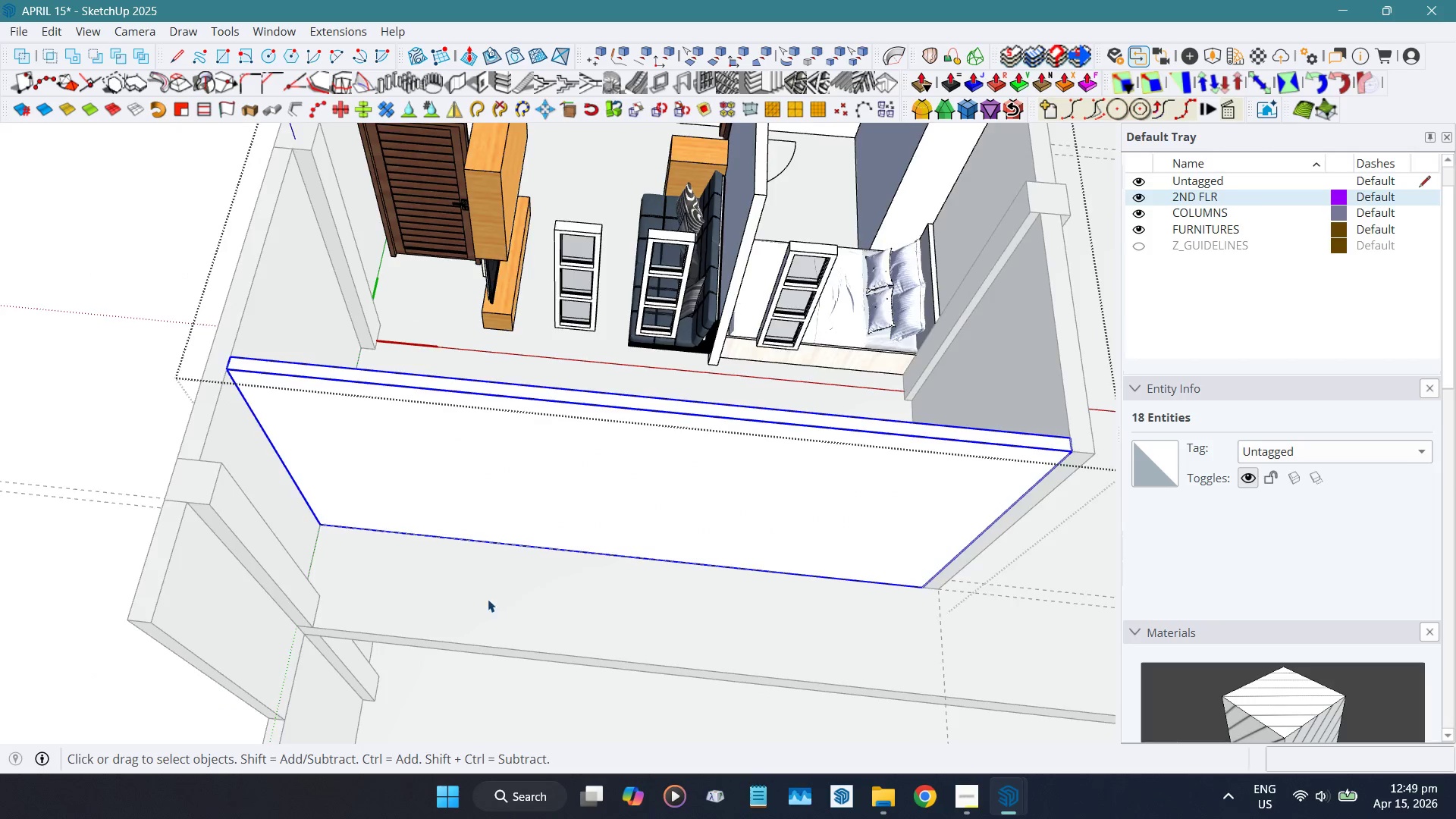 
hold_key(key=ShiftLeft, duration=0.39)
 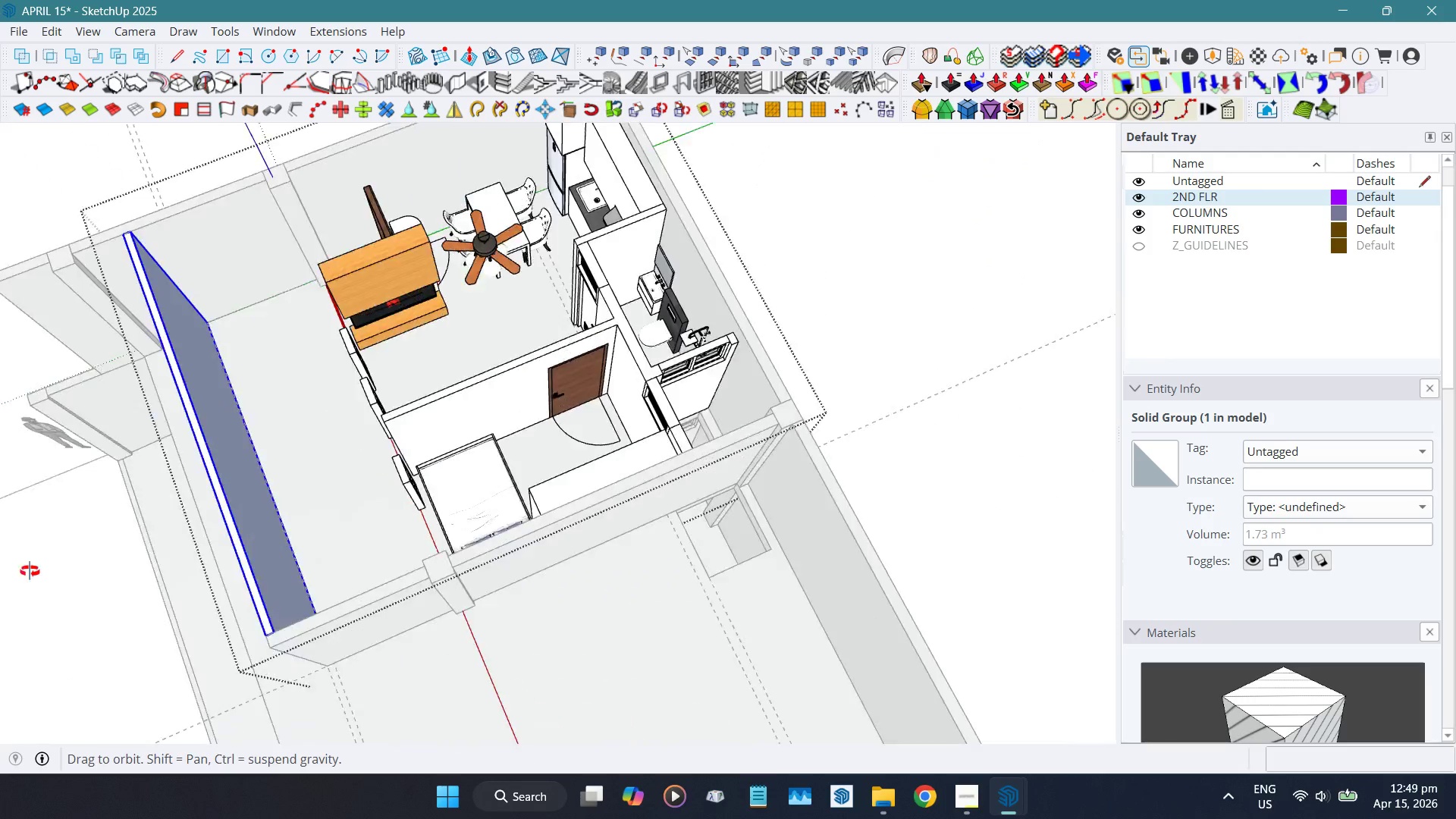 
scroll: coordinate [480, 604], scroll_direction: down, amount: 6.0
 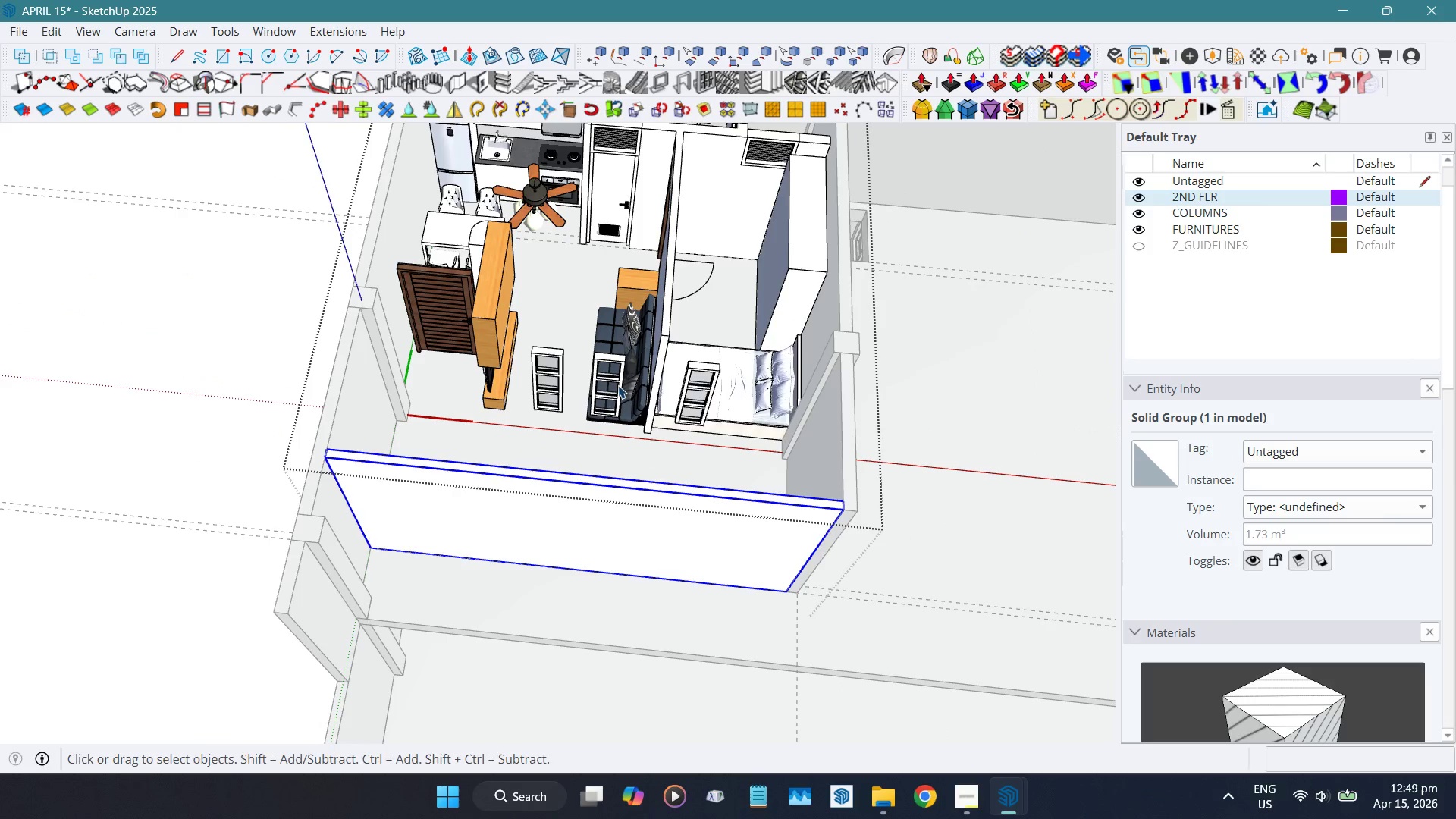 
hold_key(key=ShiftLeft, duration=0.61)
 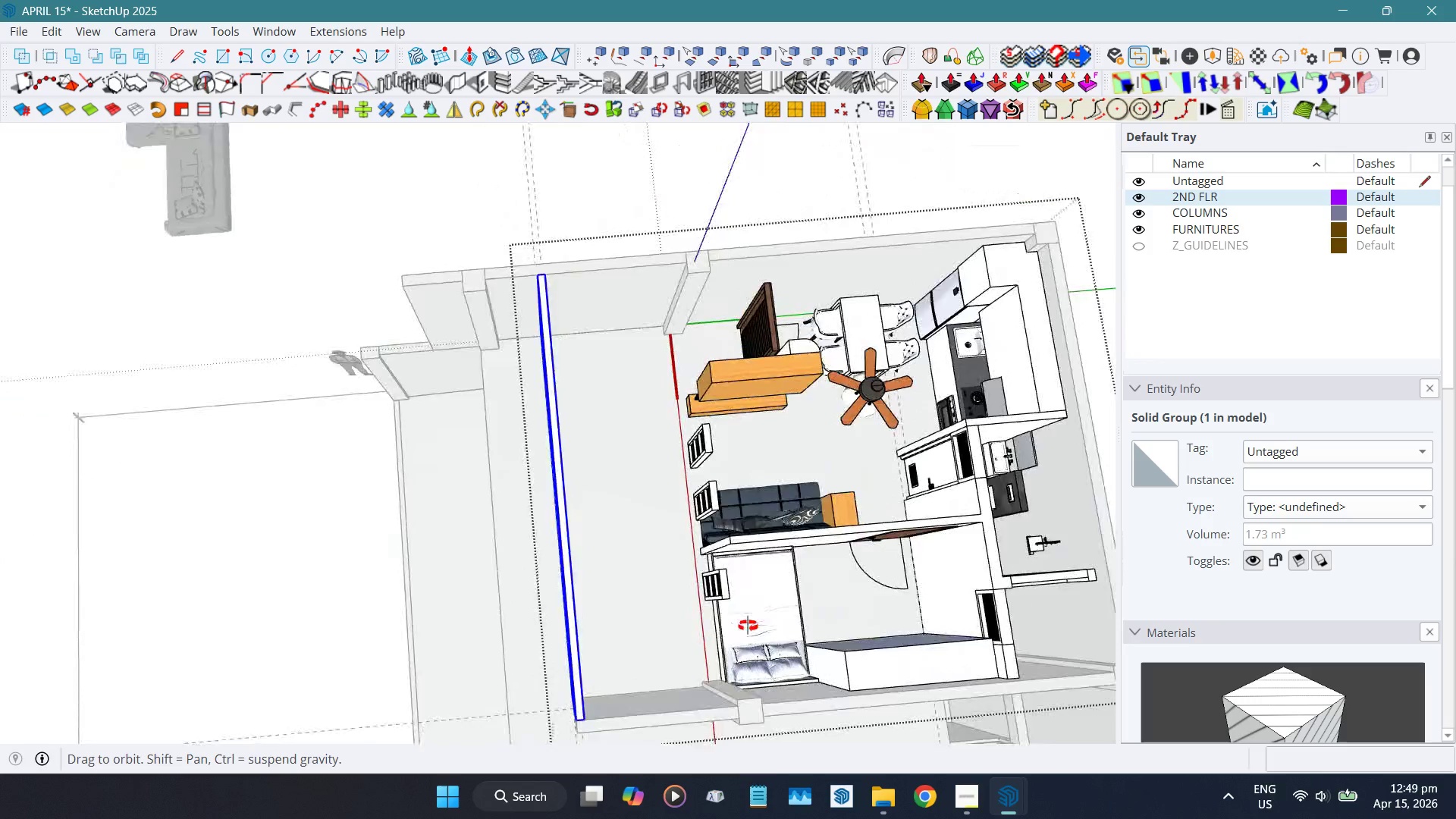 
hold_key(key=ShiftLeft, duration=0.48)
 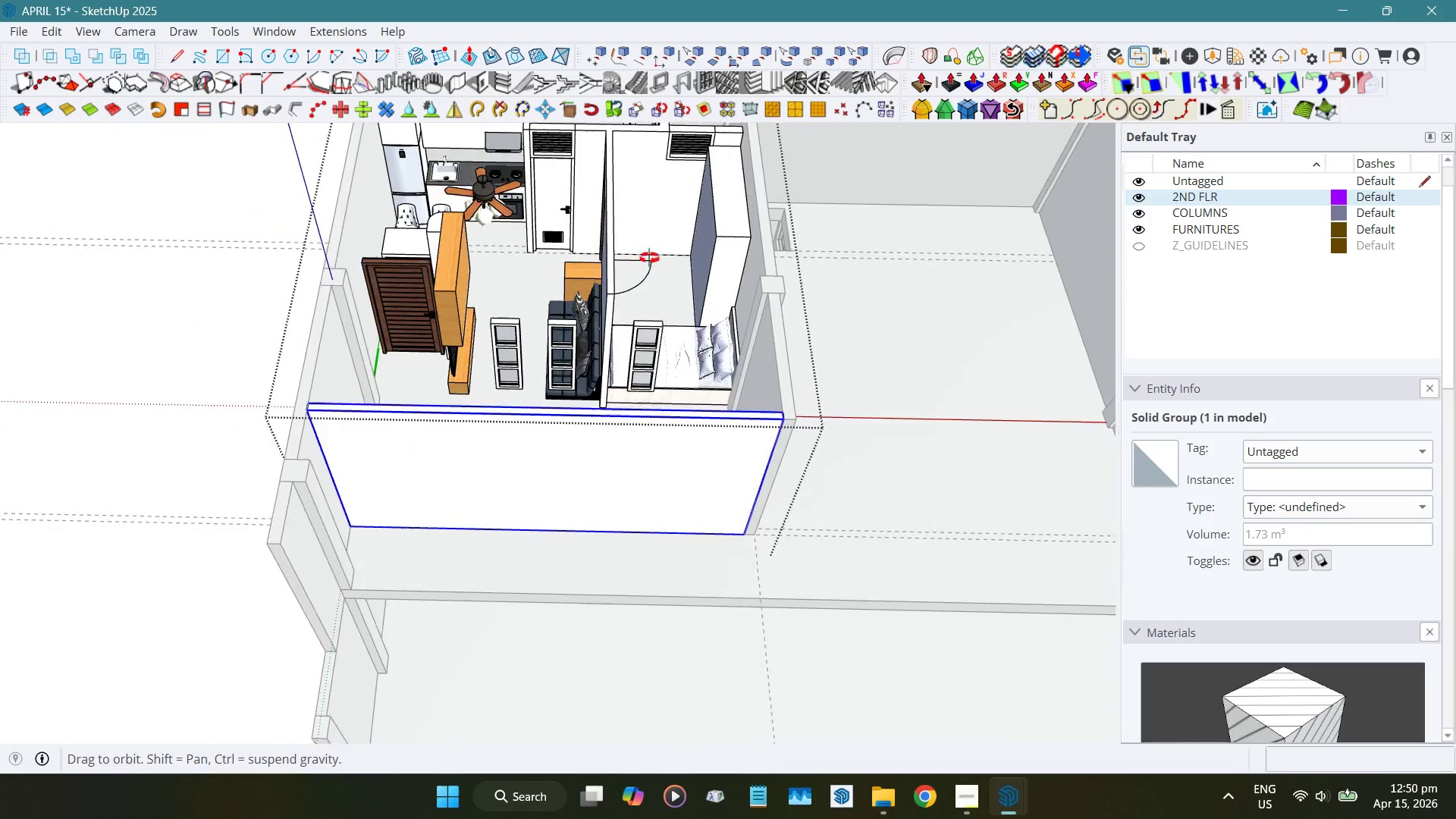 
wait(8.47)
 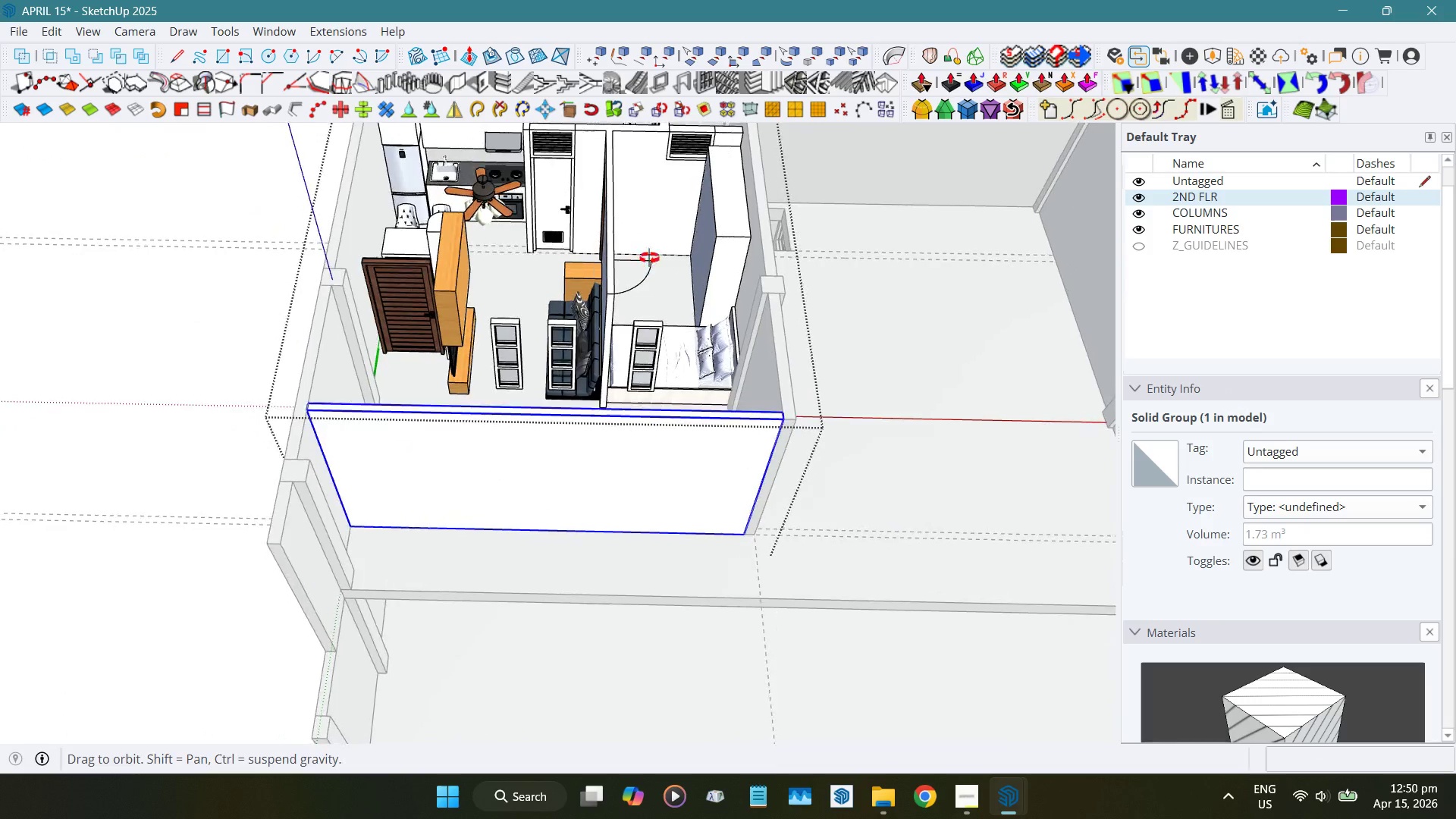 
scroll: coordinate [500, 383], scroll_direction: up, amount: 3.0
 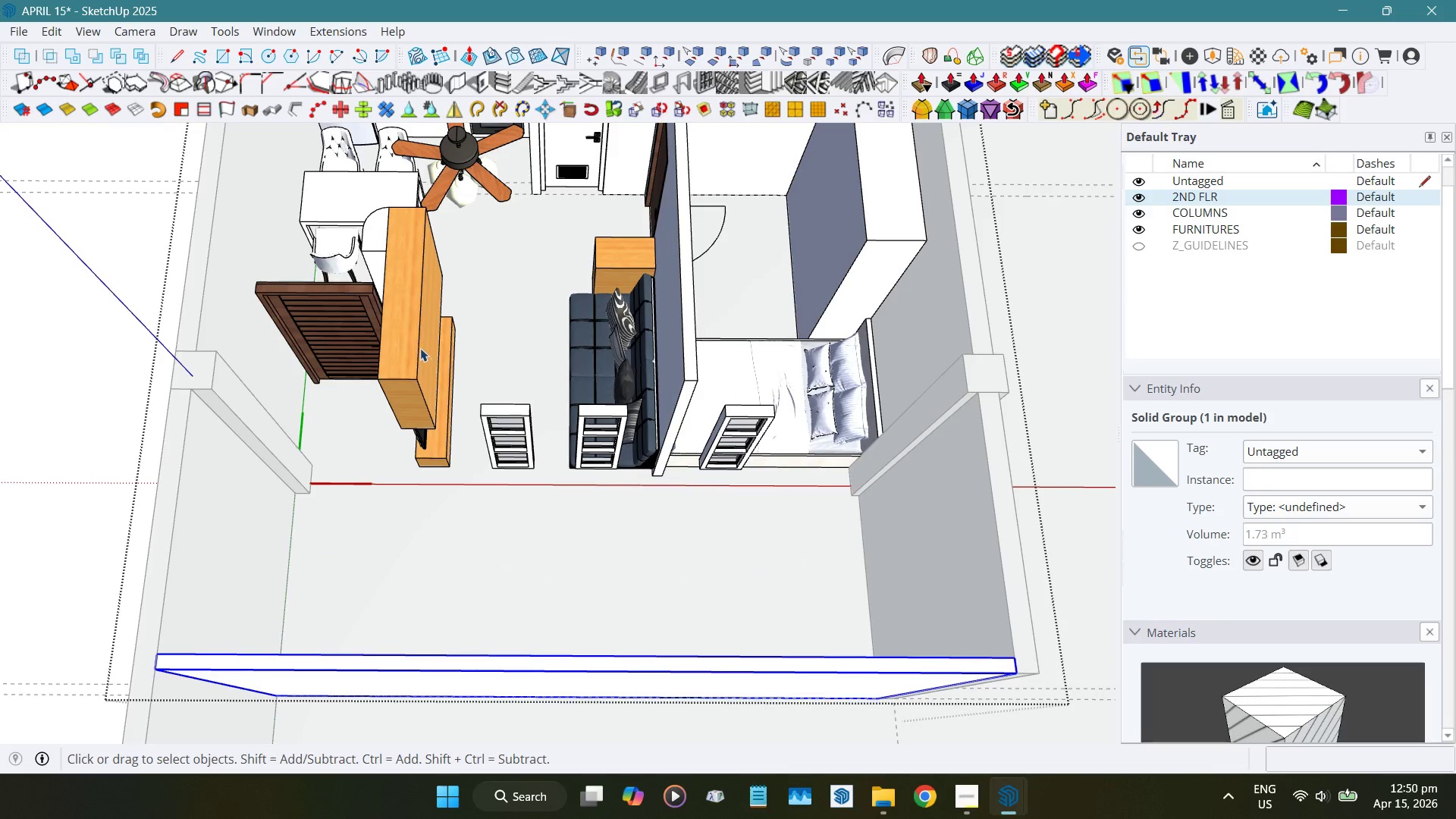 
left_click([420, 347])
 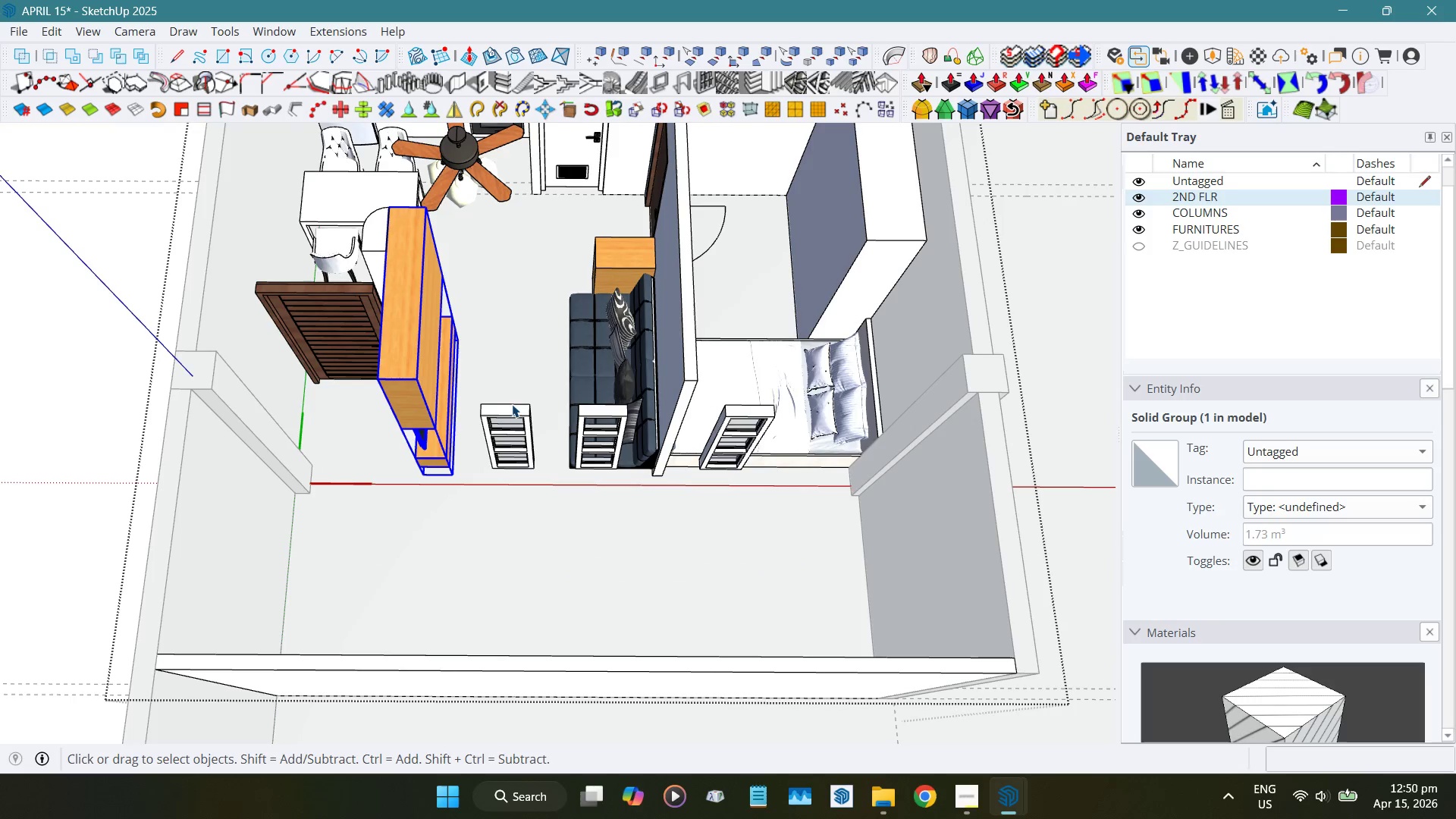 
hold_key(key=ShiftLeft, duration=1.5)
left_click([516, 413])
 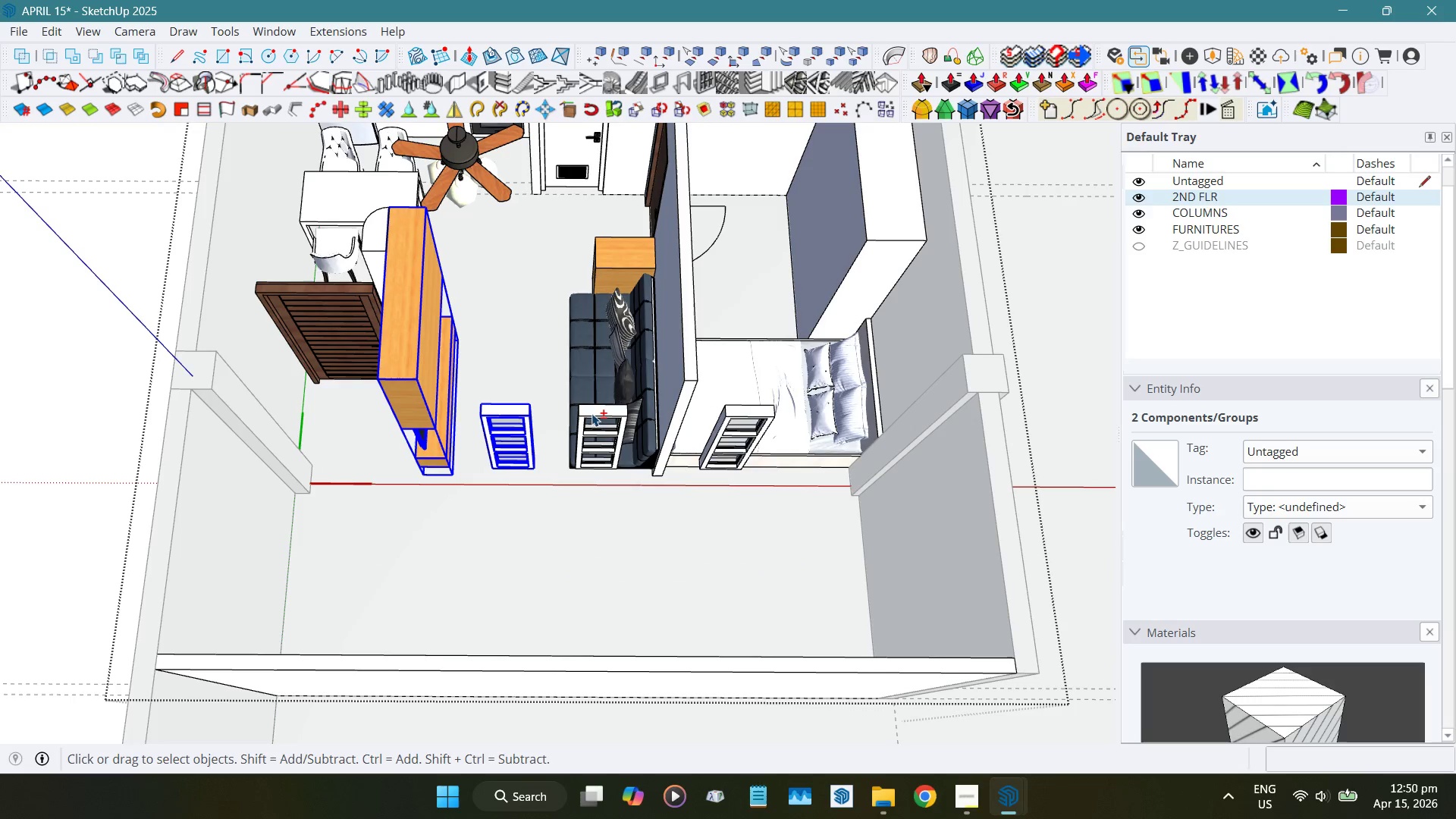 
left_click([592, 413])
 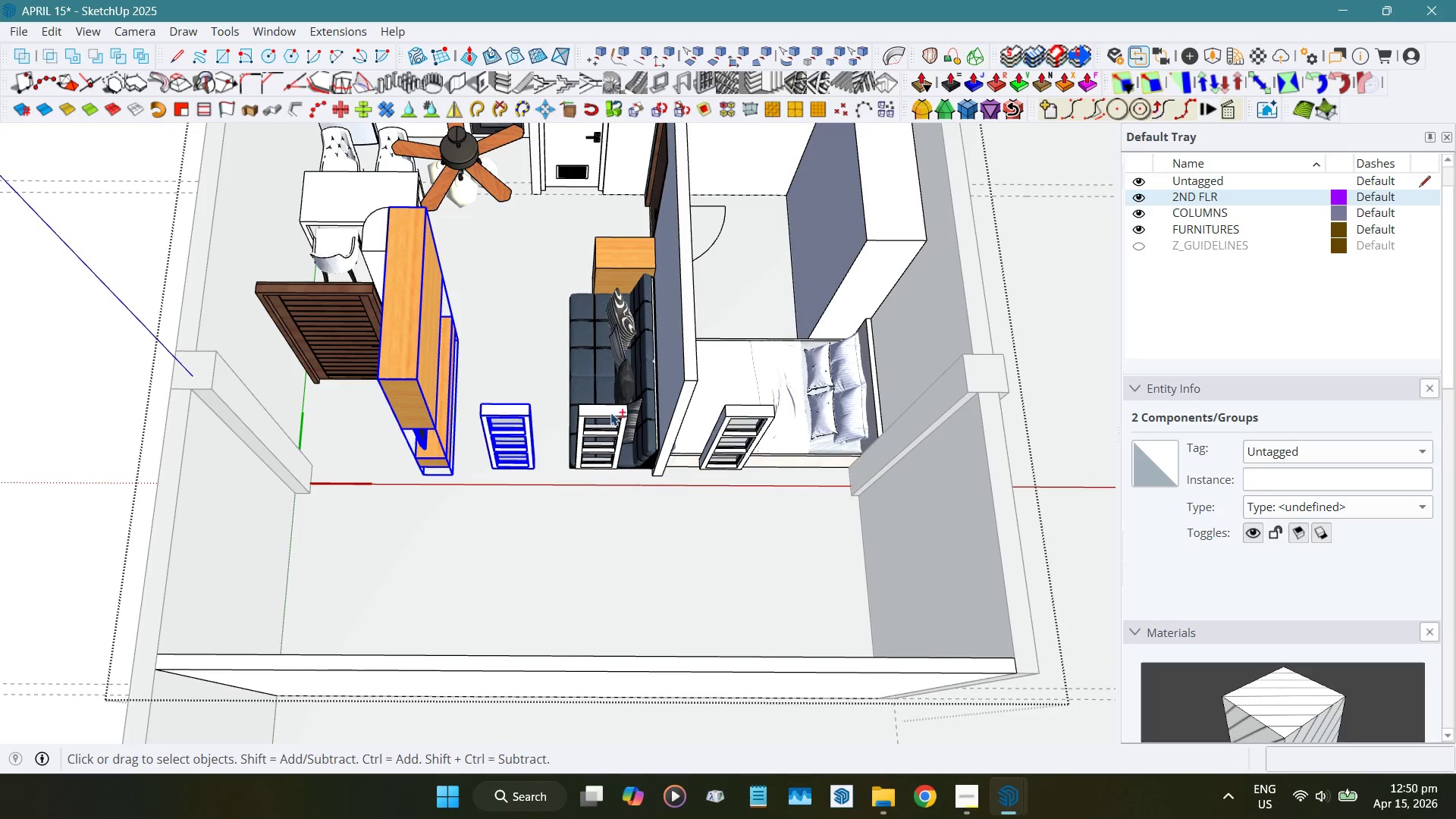 
hold_key(key=ShiftLeft, duration=1.49)
left_click([766, 418])
 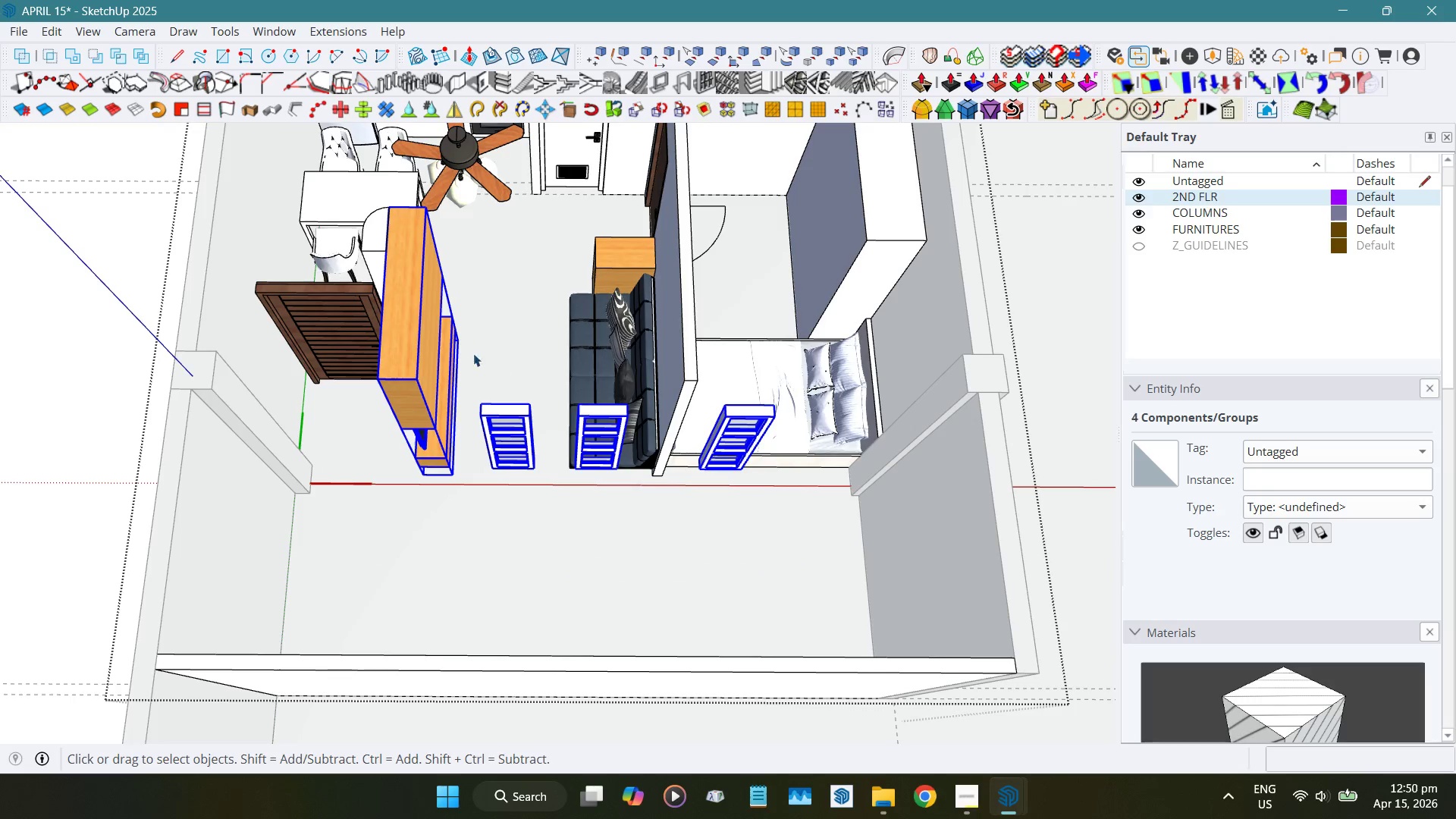 
hold_key(key=ShiftLeft, duration=0.61)
left_click([352, 306])
 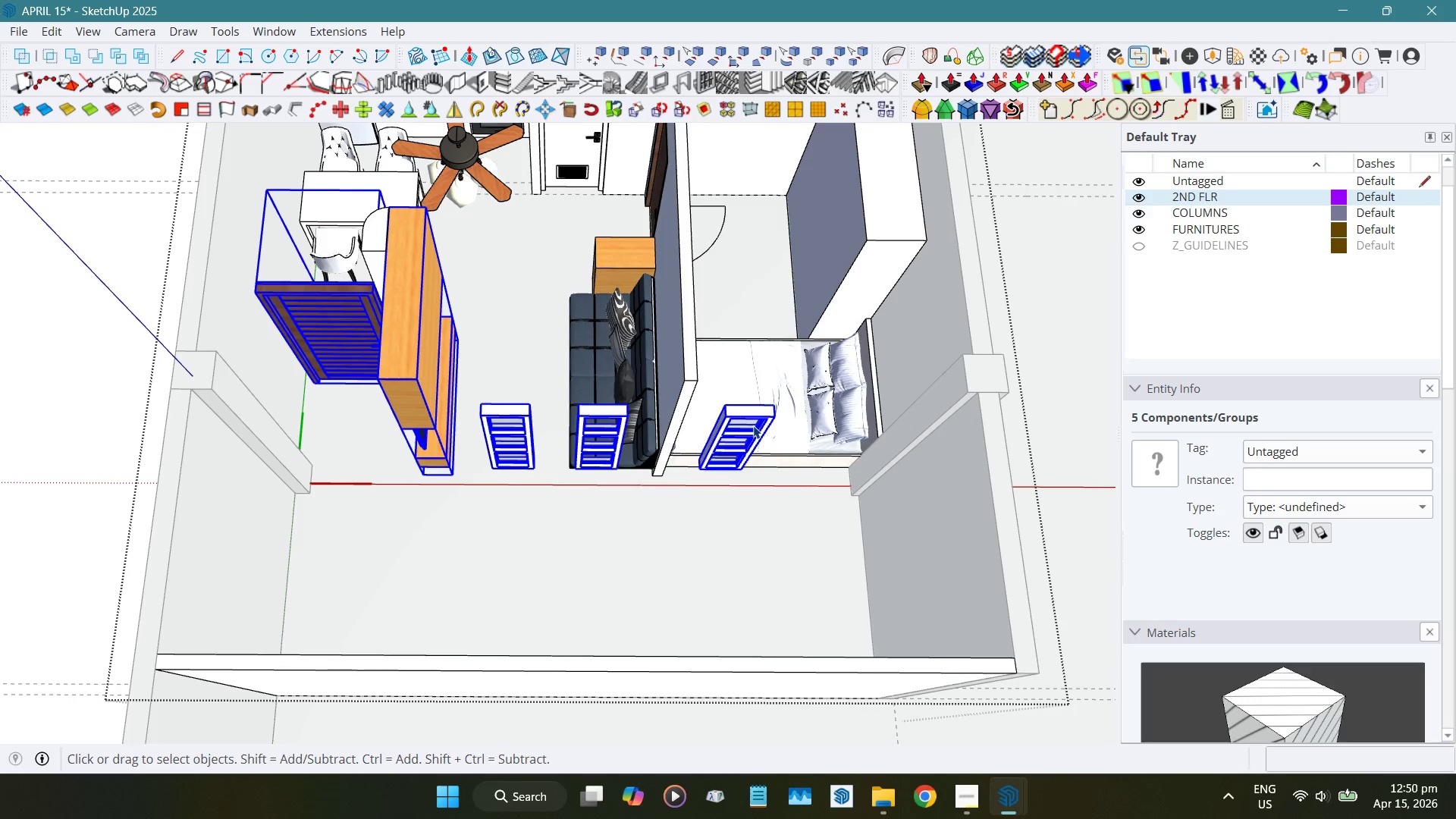 
hold_key(key=ShiftLeft, duration=0.39)
 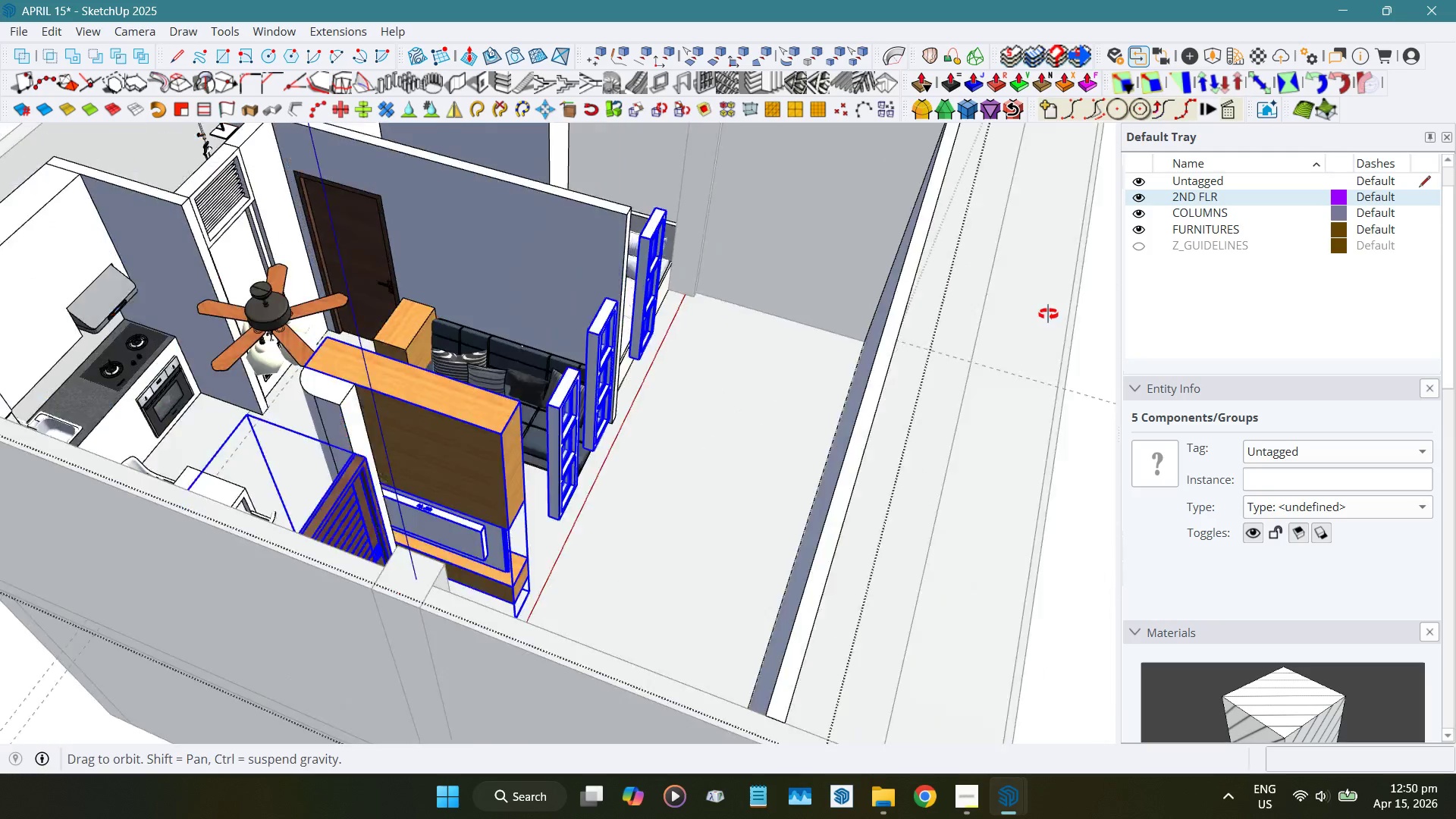 
hold_key(key=ShiftLeft, duration=0.38)
 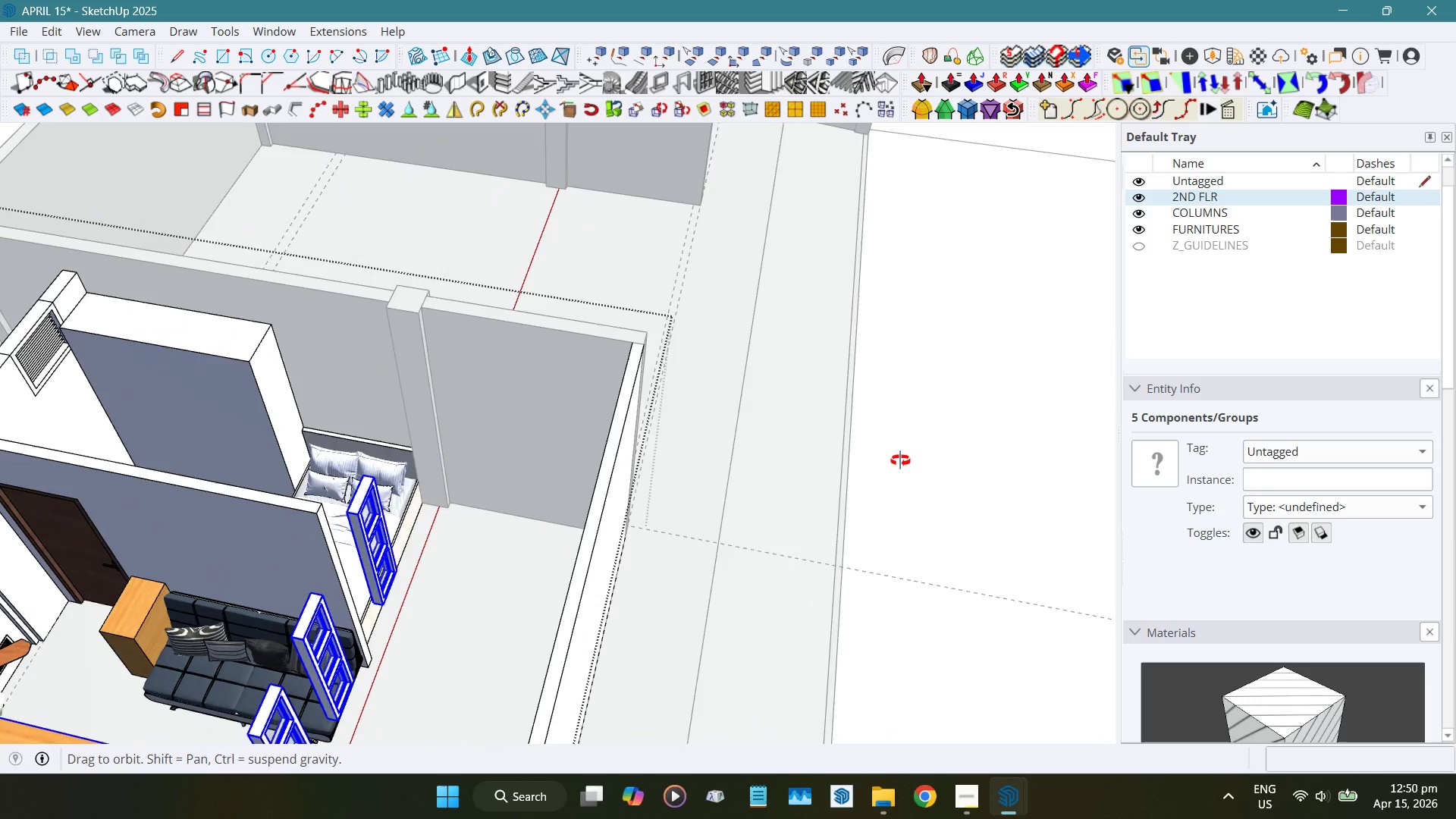 
hold_key(key=ShiftLeft, duration=0.47)
 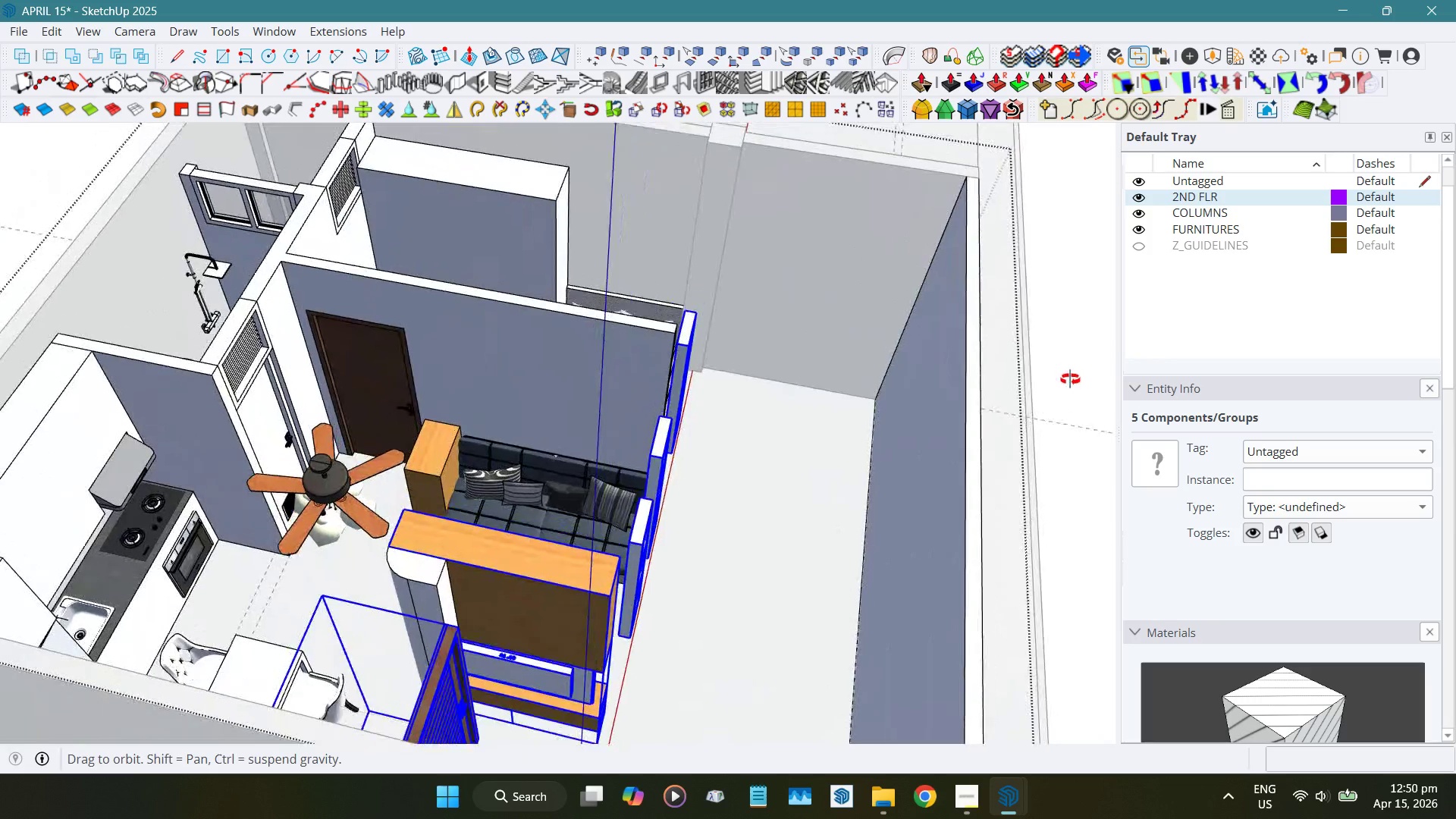 
hold_key(key=ShiftLeft, duration=0.8)
 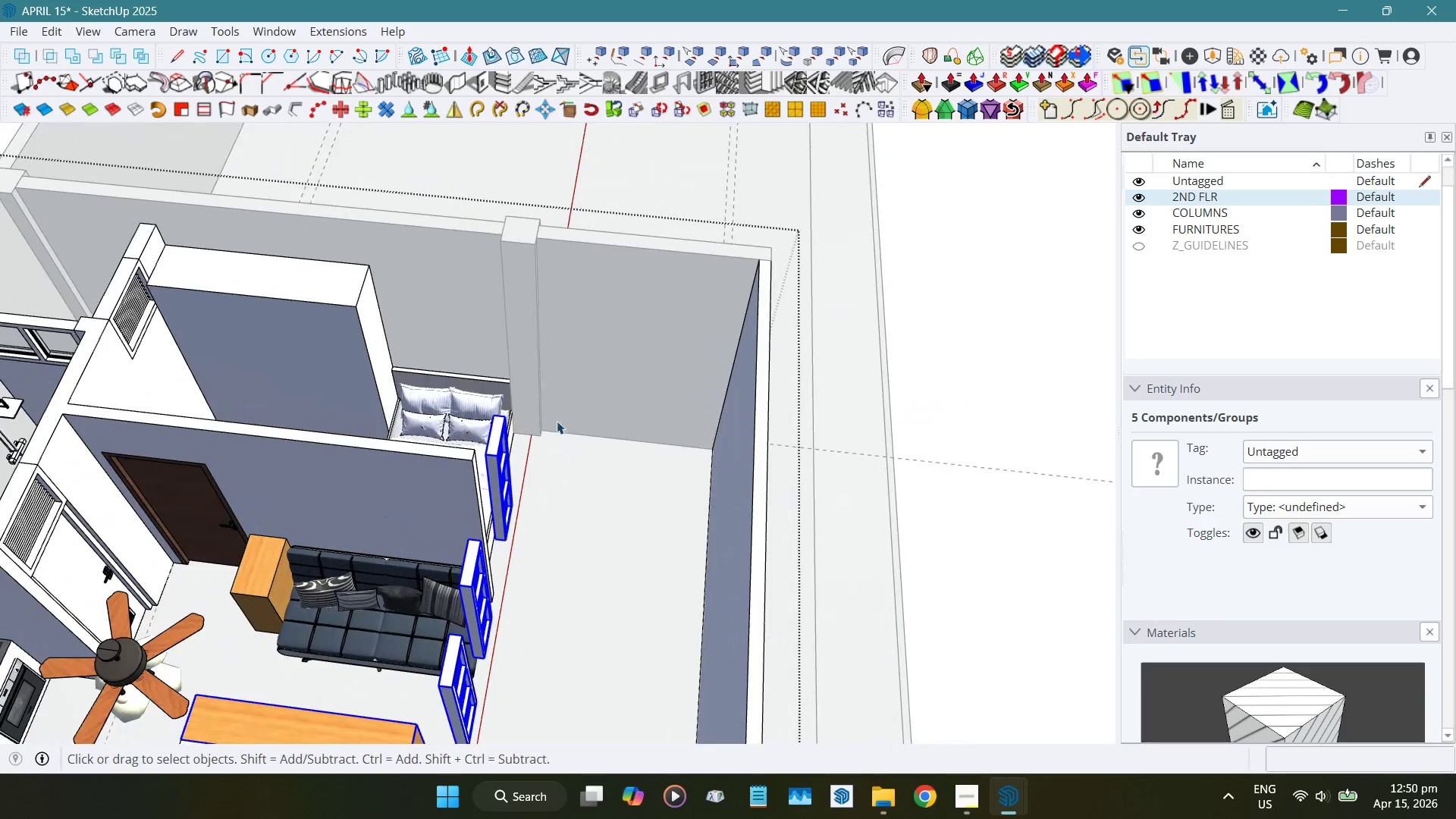 
scroll: coordinate [510, 421], scroll_direction: up, amount: 4.0
 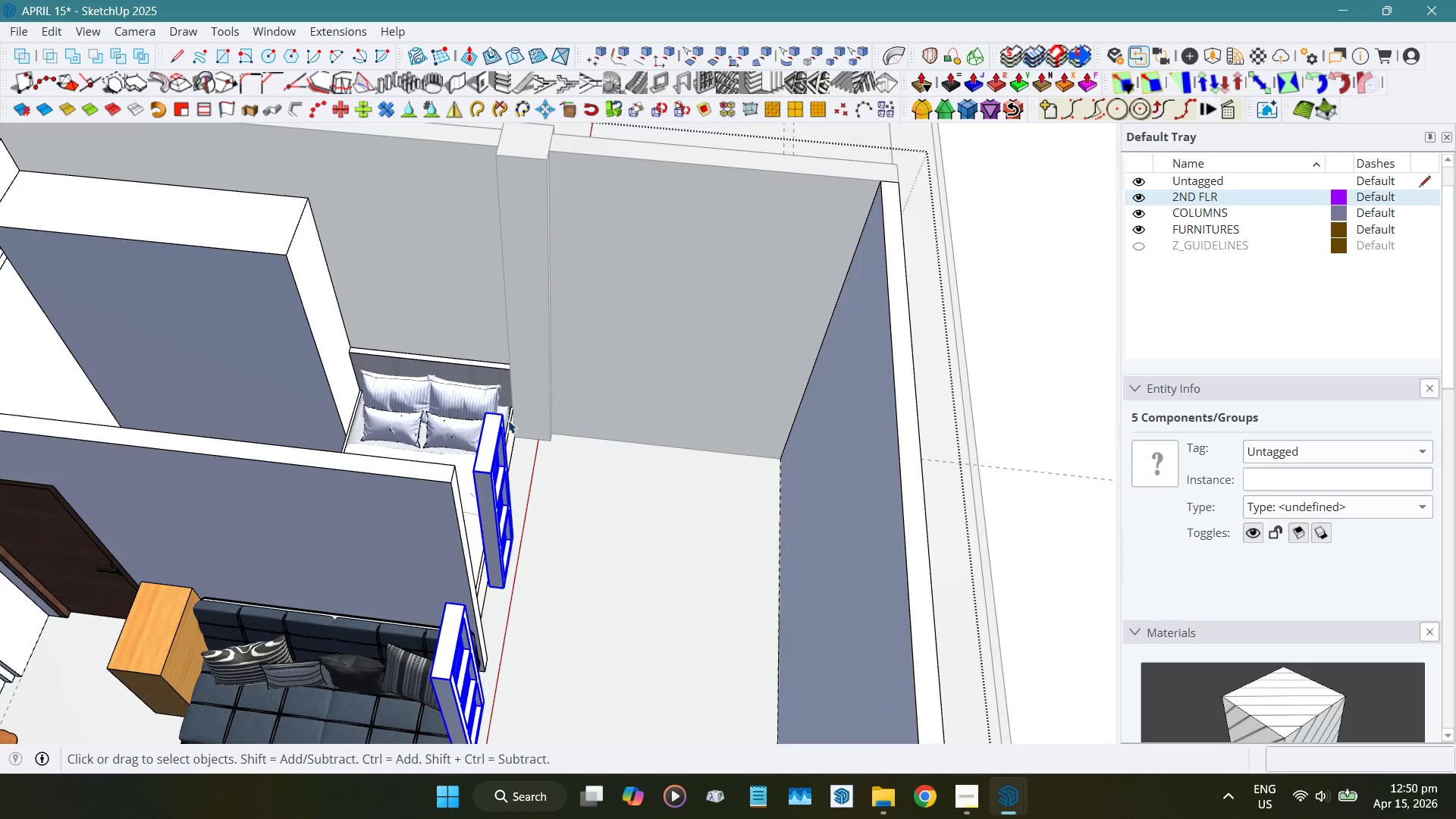 
hold_key(key=ShiftLeft, duration=1.05)
 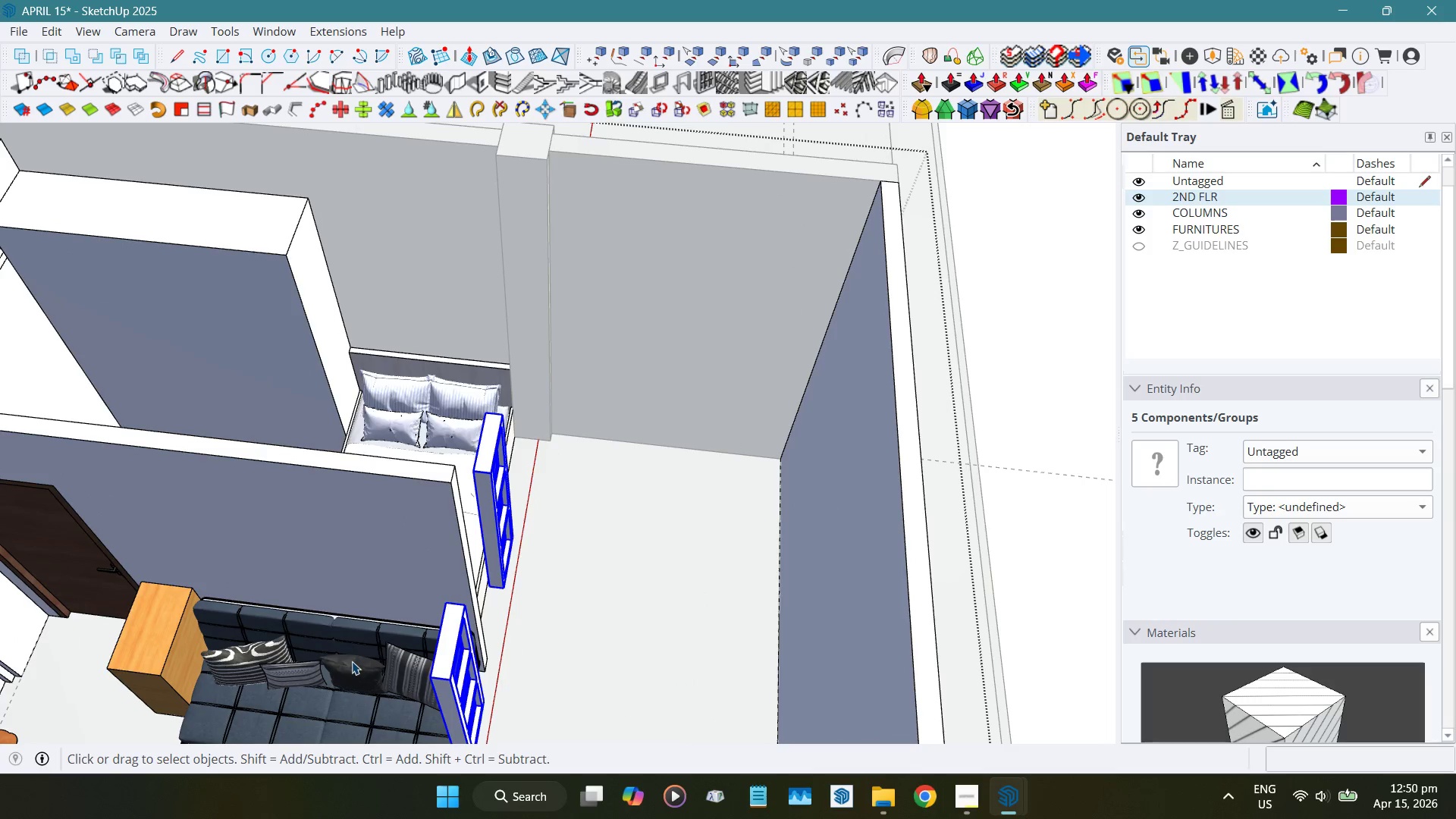 
hold_key(key=ShiftLeft, duration=0.67)
left_click([352, 661])
 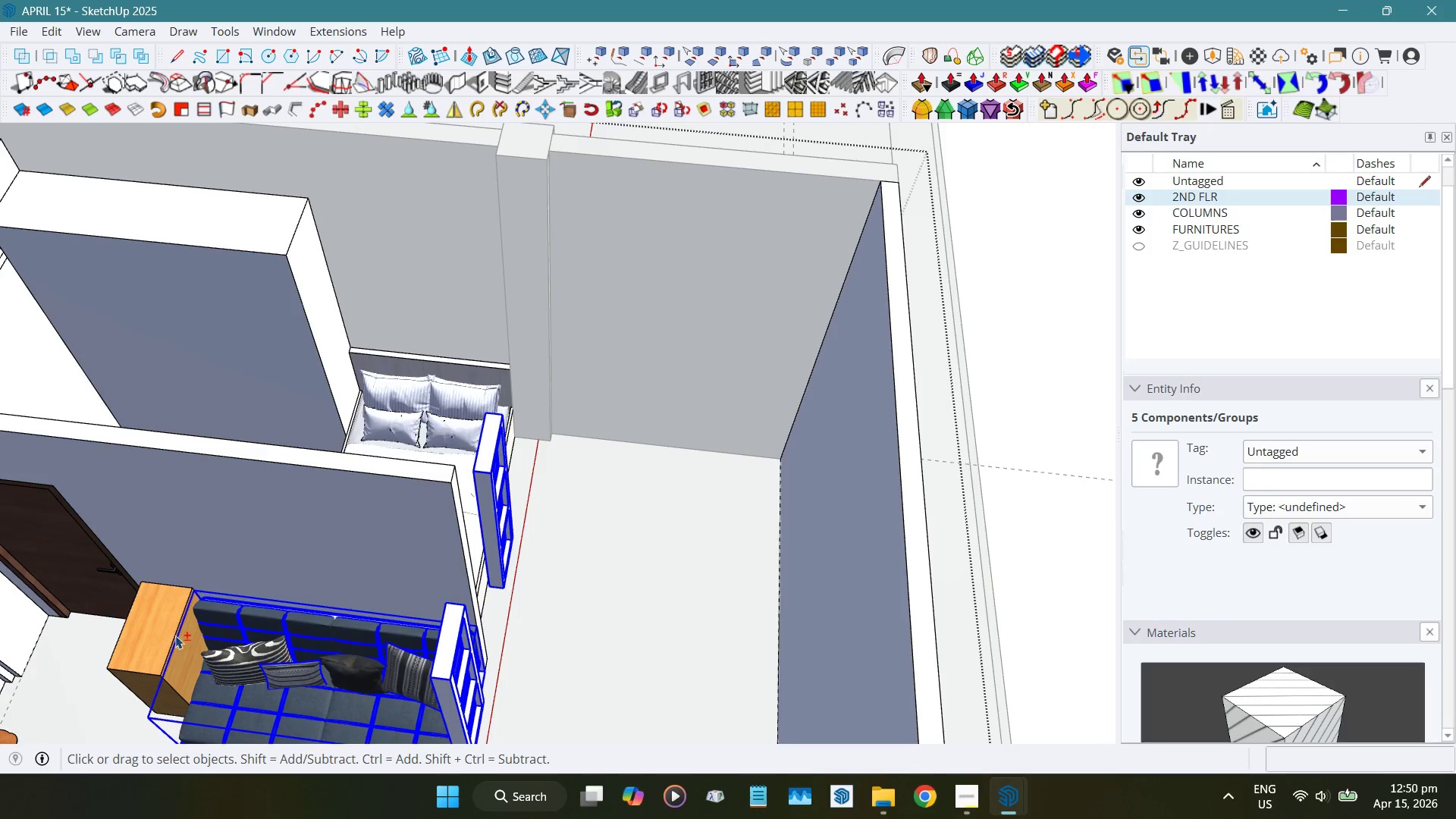 
hold_key(key=ShiftLeft, duration=0.52)
left_click([166, 630])
 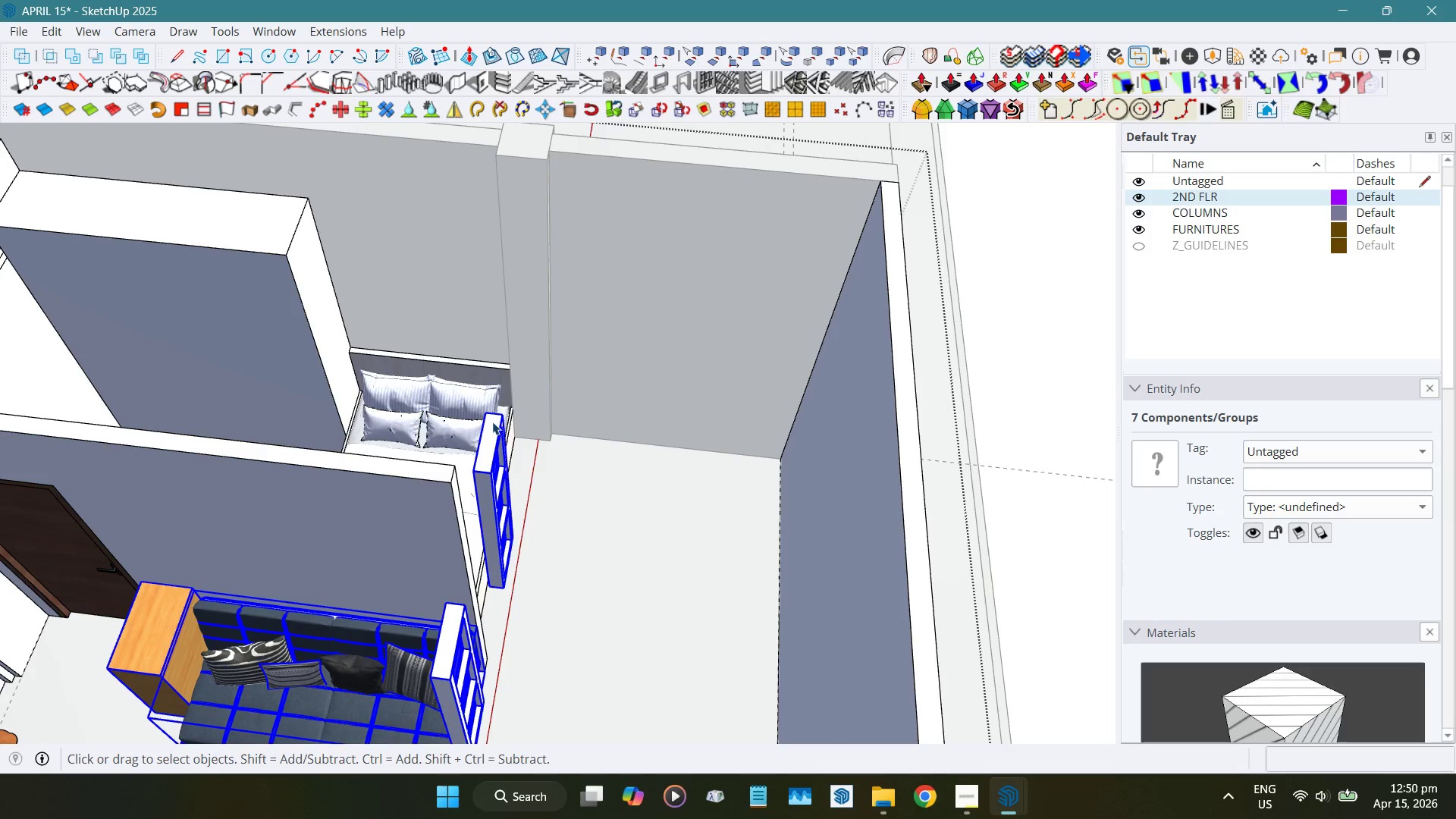 
key(Shift+W)
 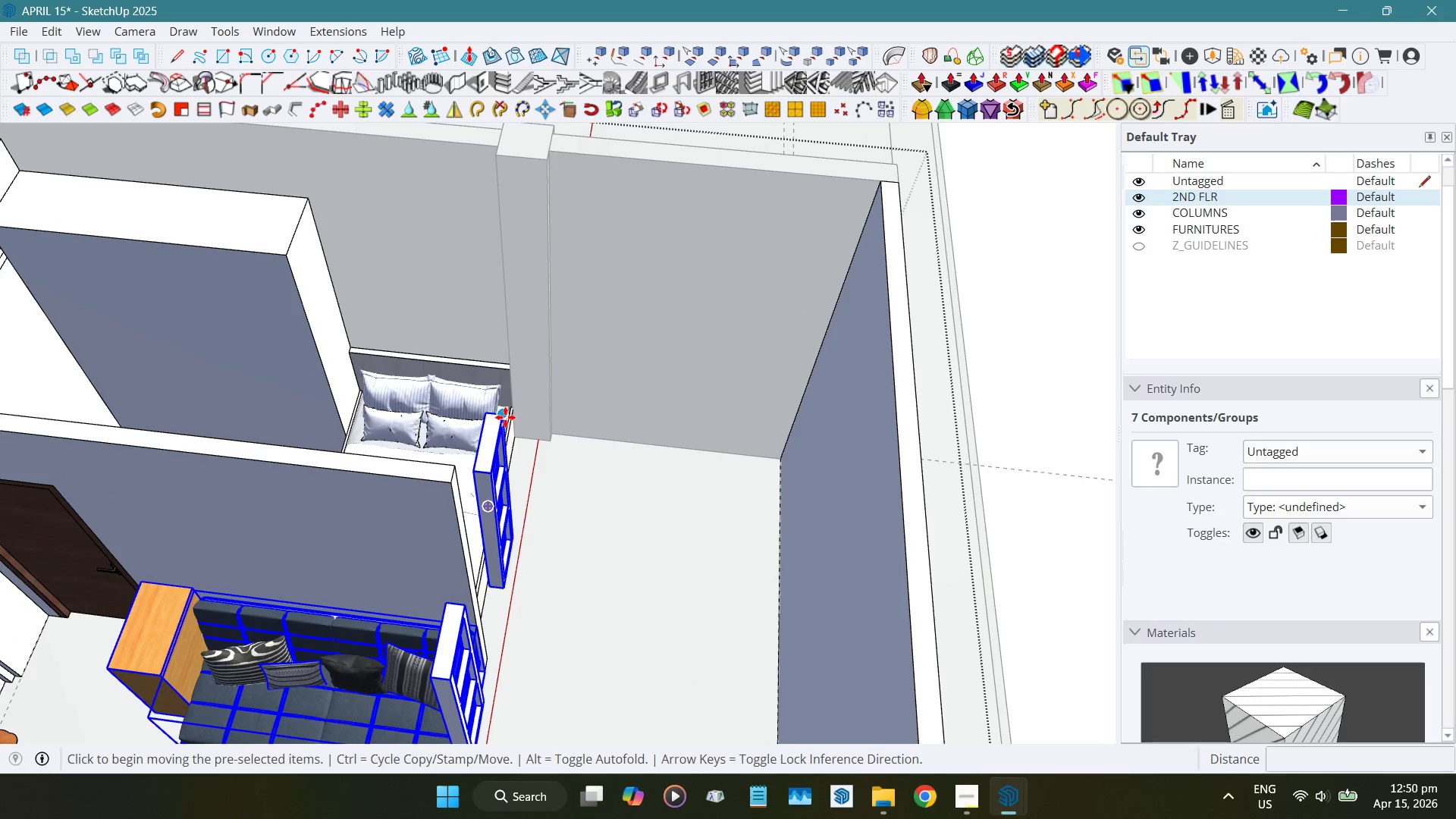 
left_click([505, 417])
 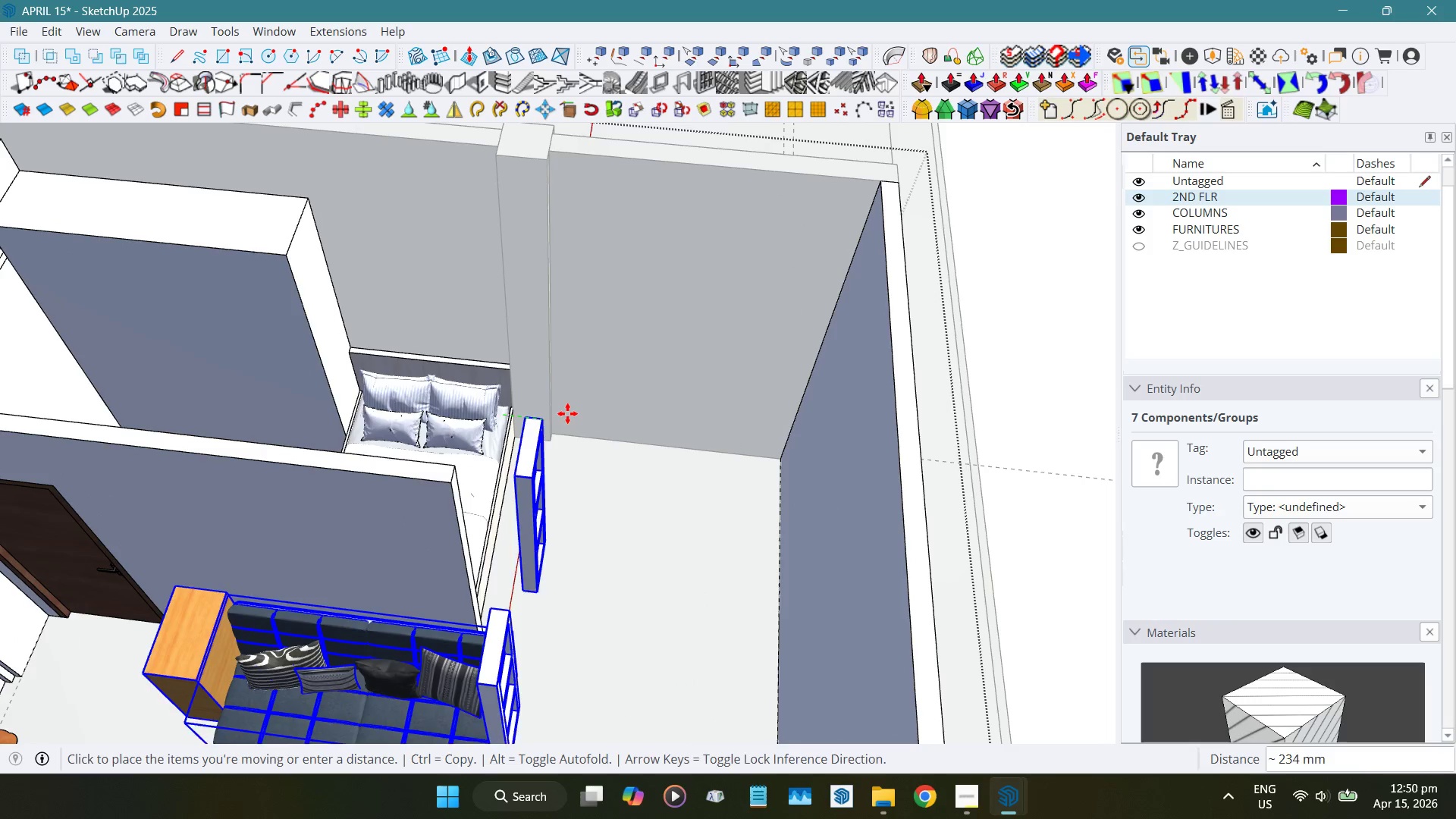 
hold_key(key=ShiftLeft, duration=1.53)
 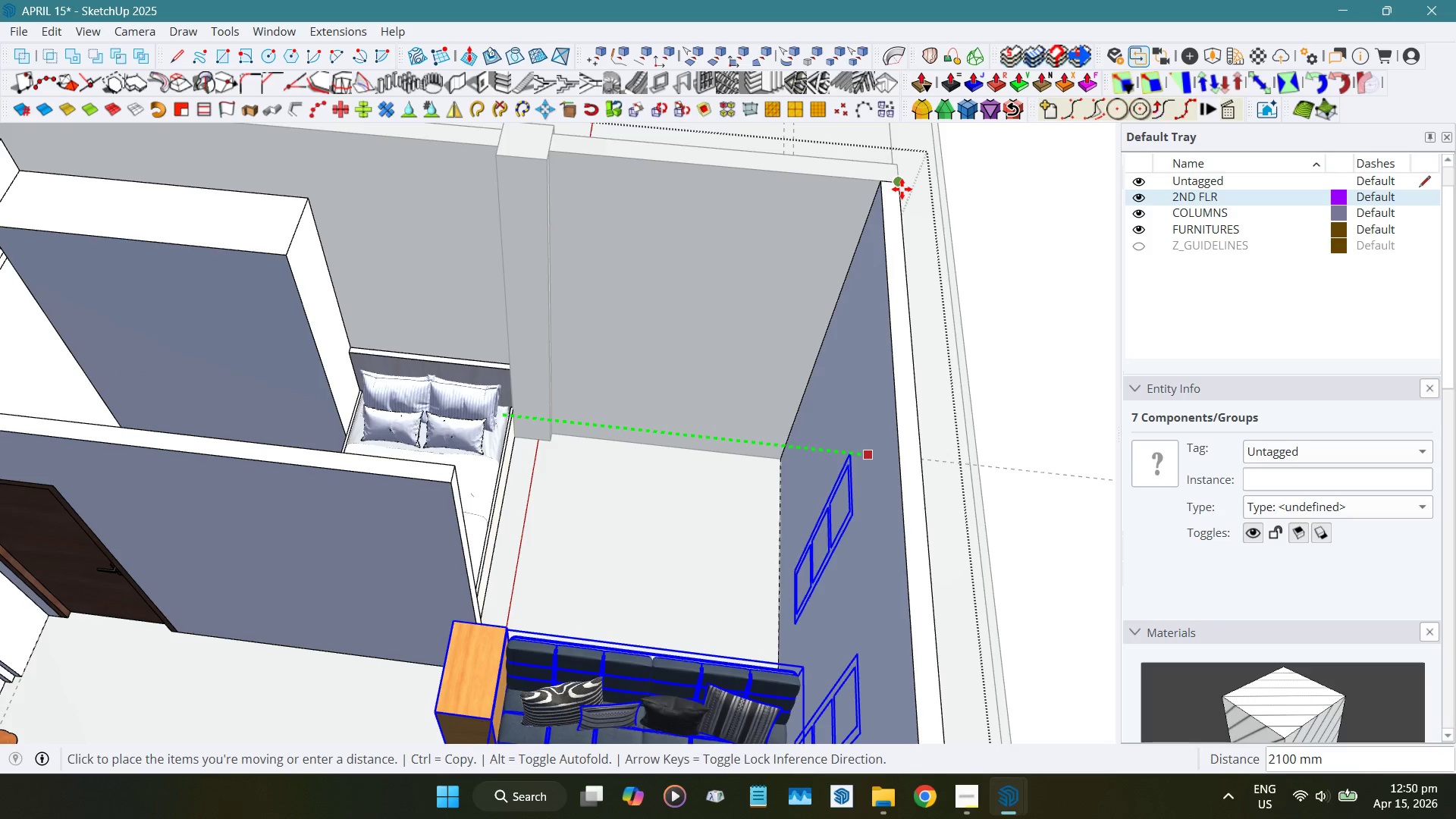 
key(Shift+ShiftLeft)
 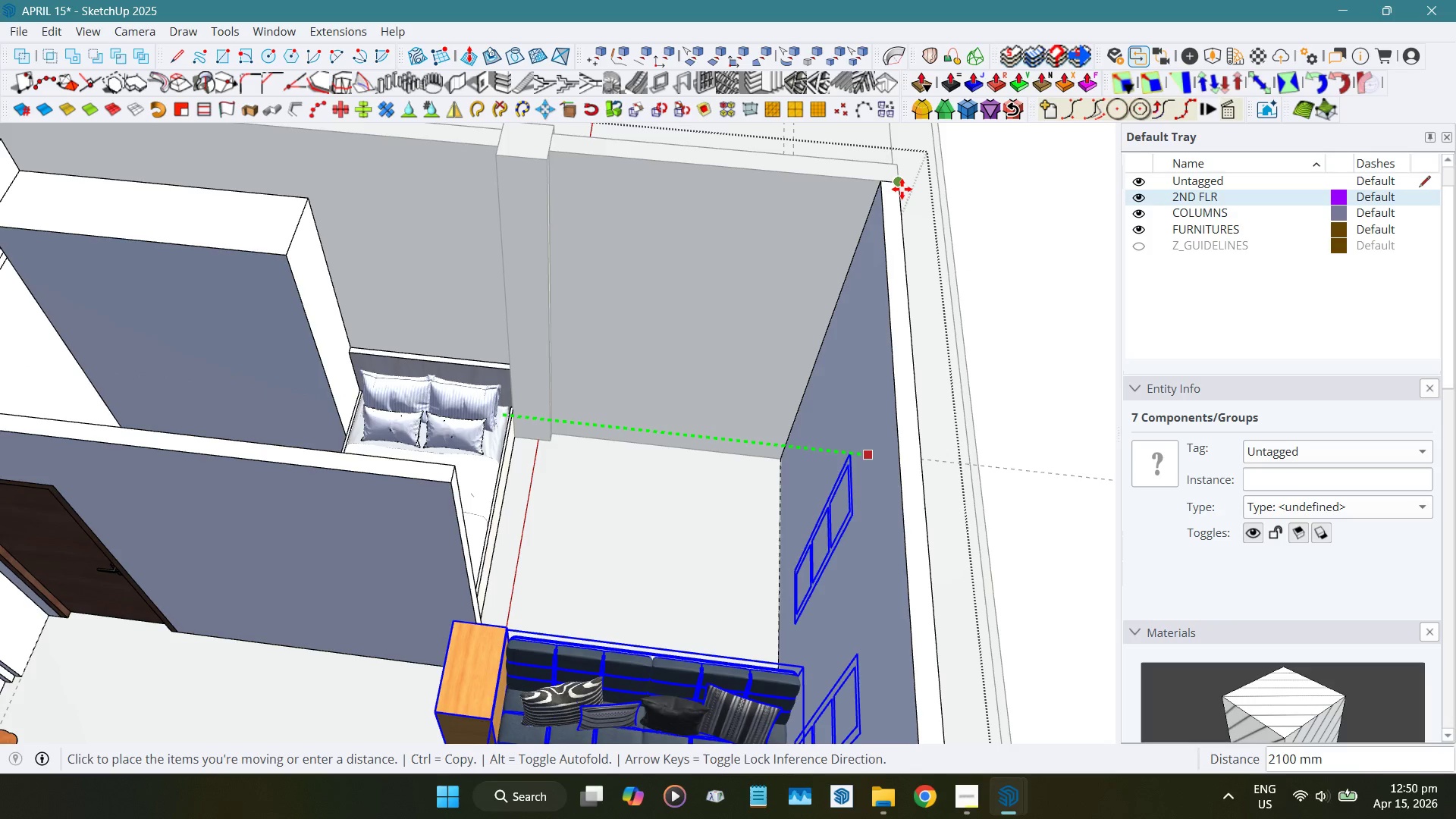 
key(Shift+ShiftLeft)
 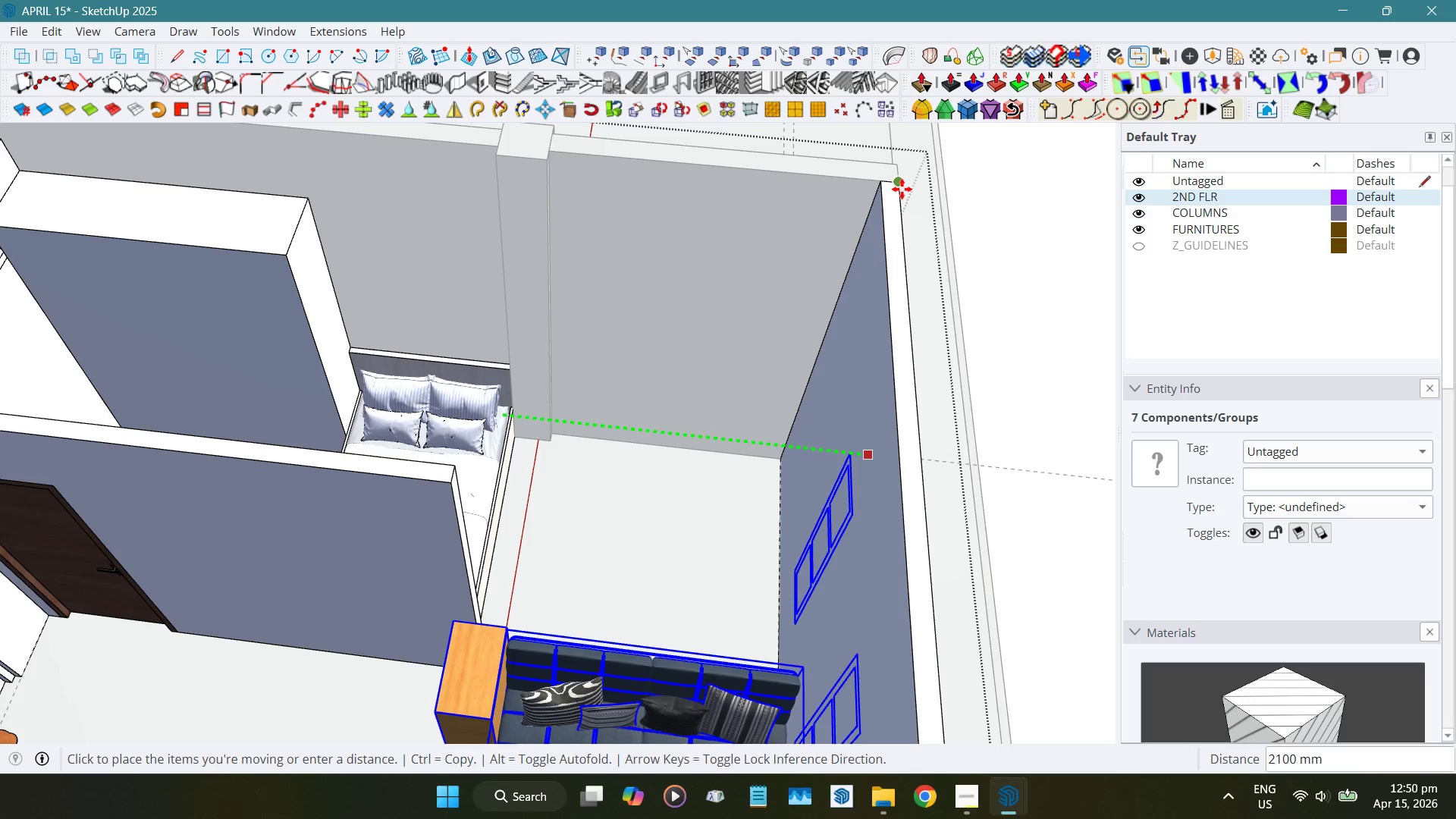 
left_click([902, 189])
 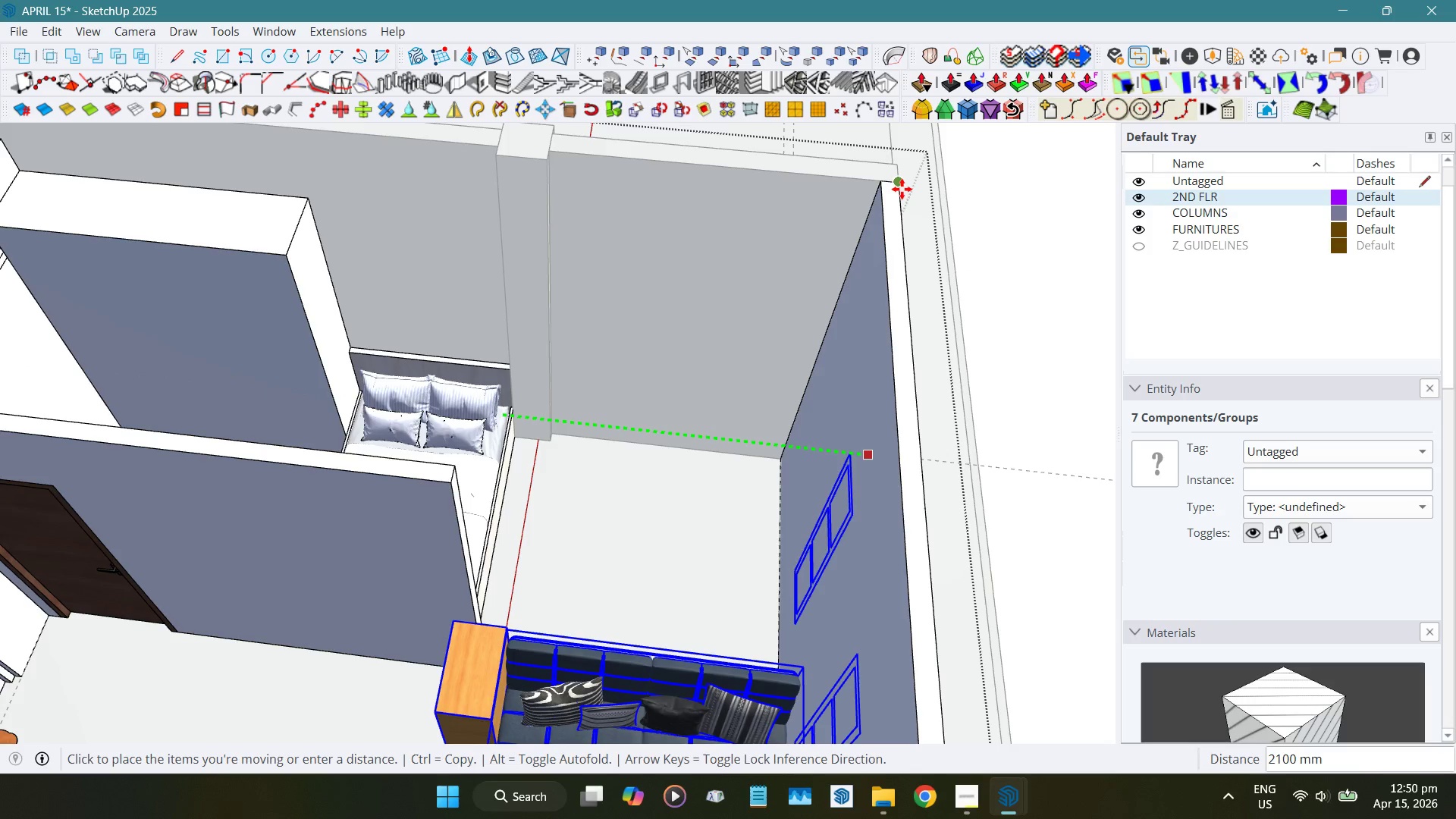 
key(Shift+ShiftLeft)
 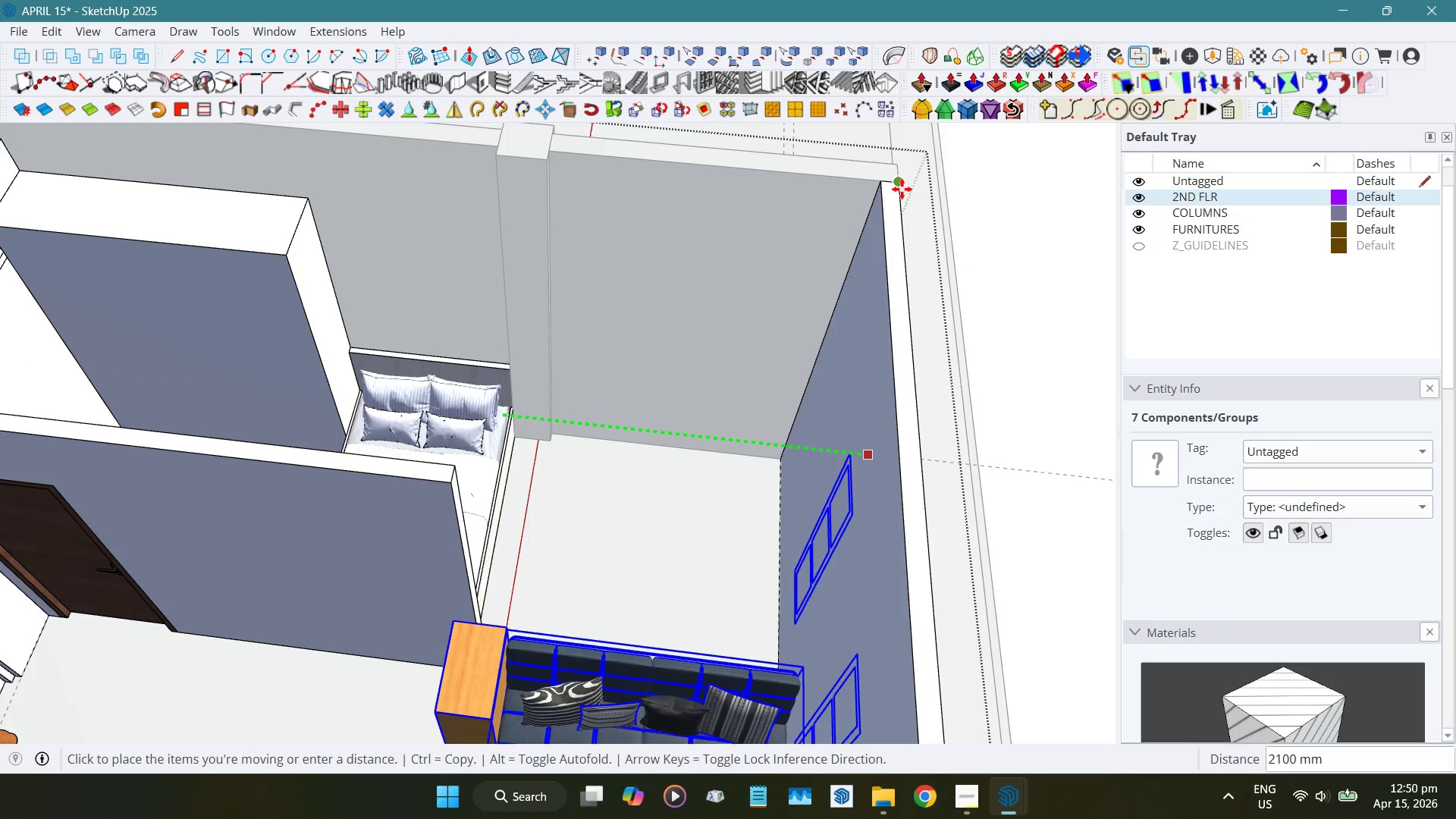 
key(Shift+ShiftLeft)
 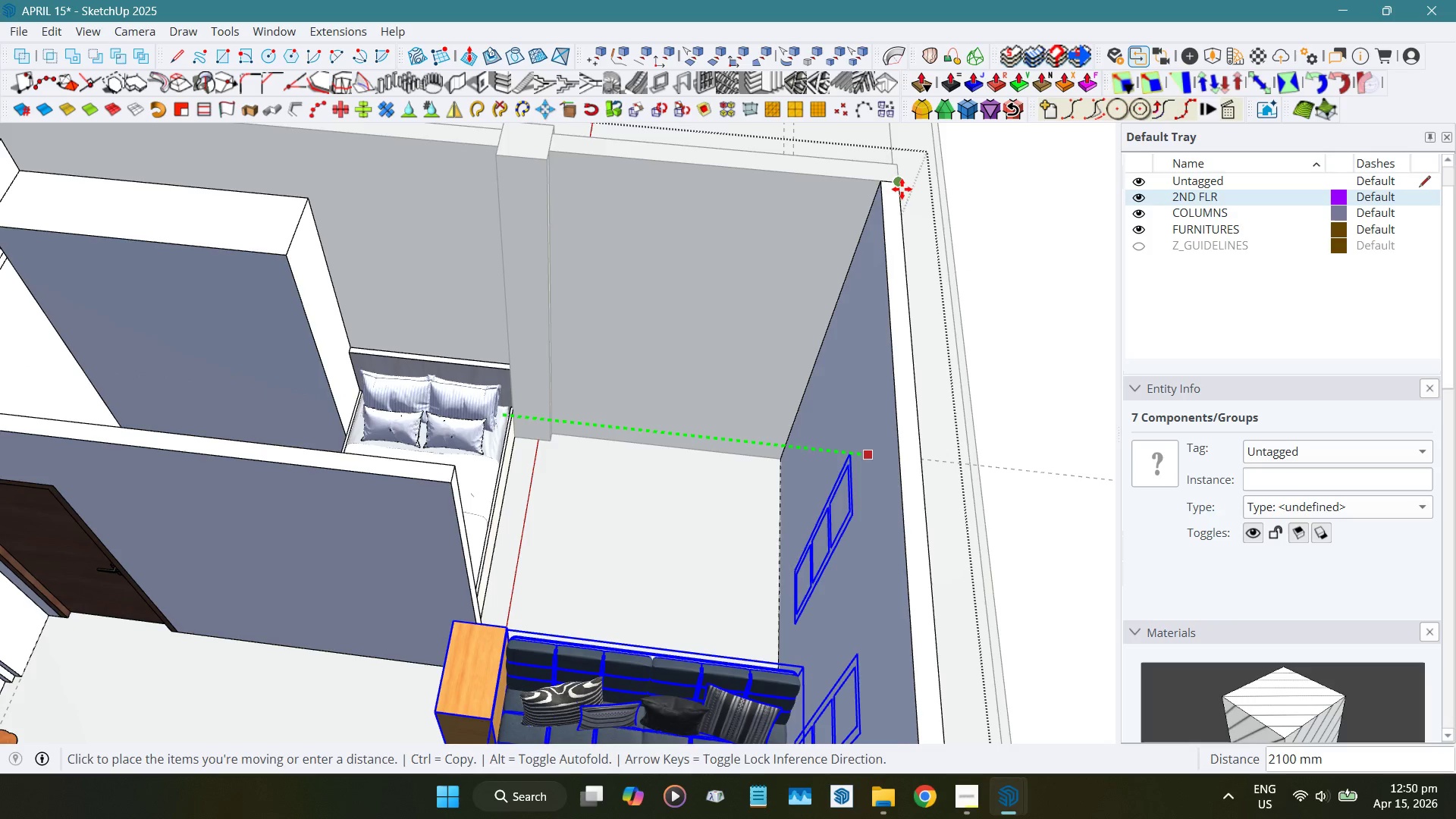 
key(Shift+ShiftLeft)
 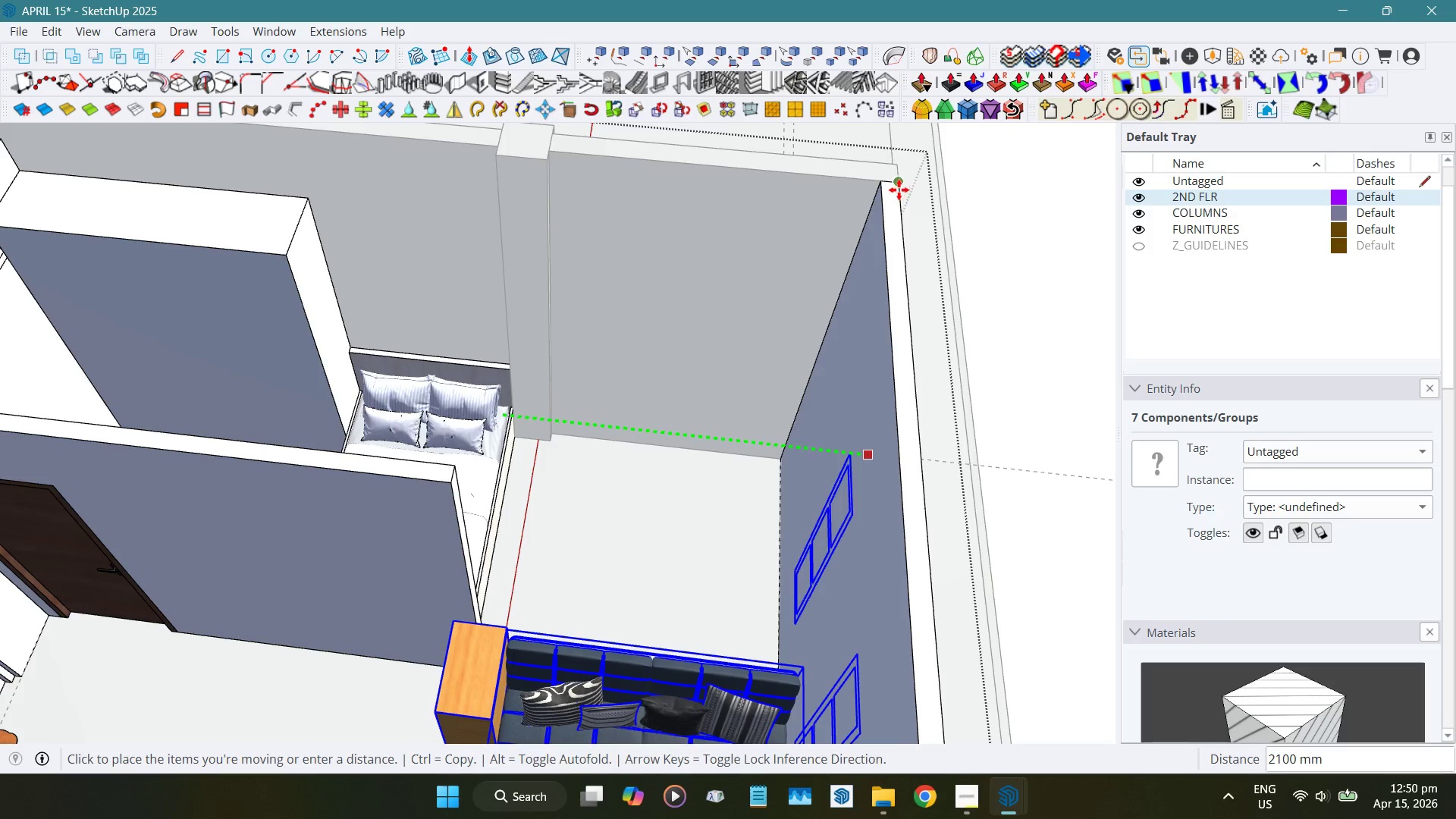 
key(Shift+ShiftLeft)
 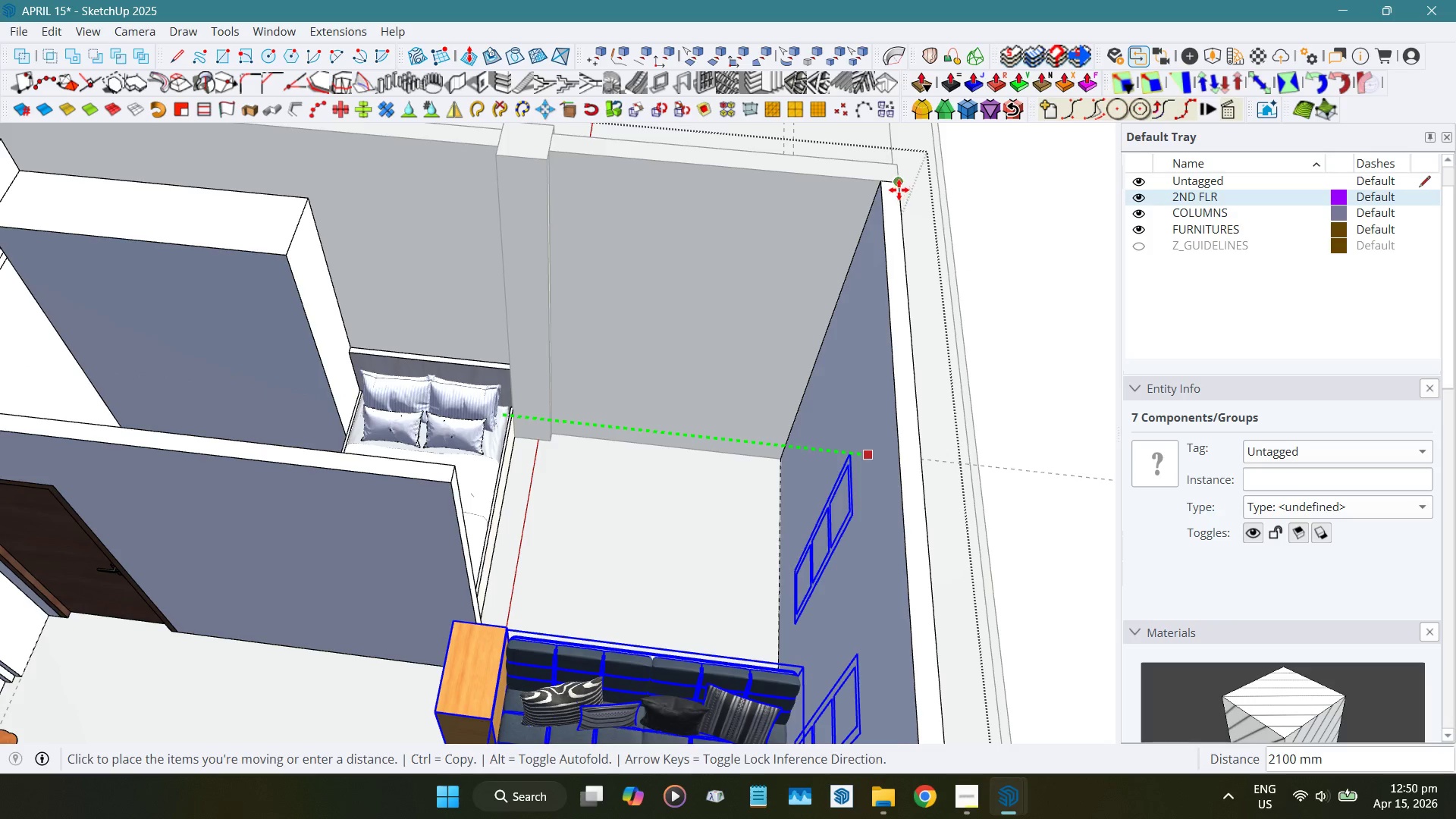 
key(Shift+ShiftLeft)
 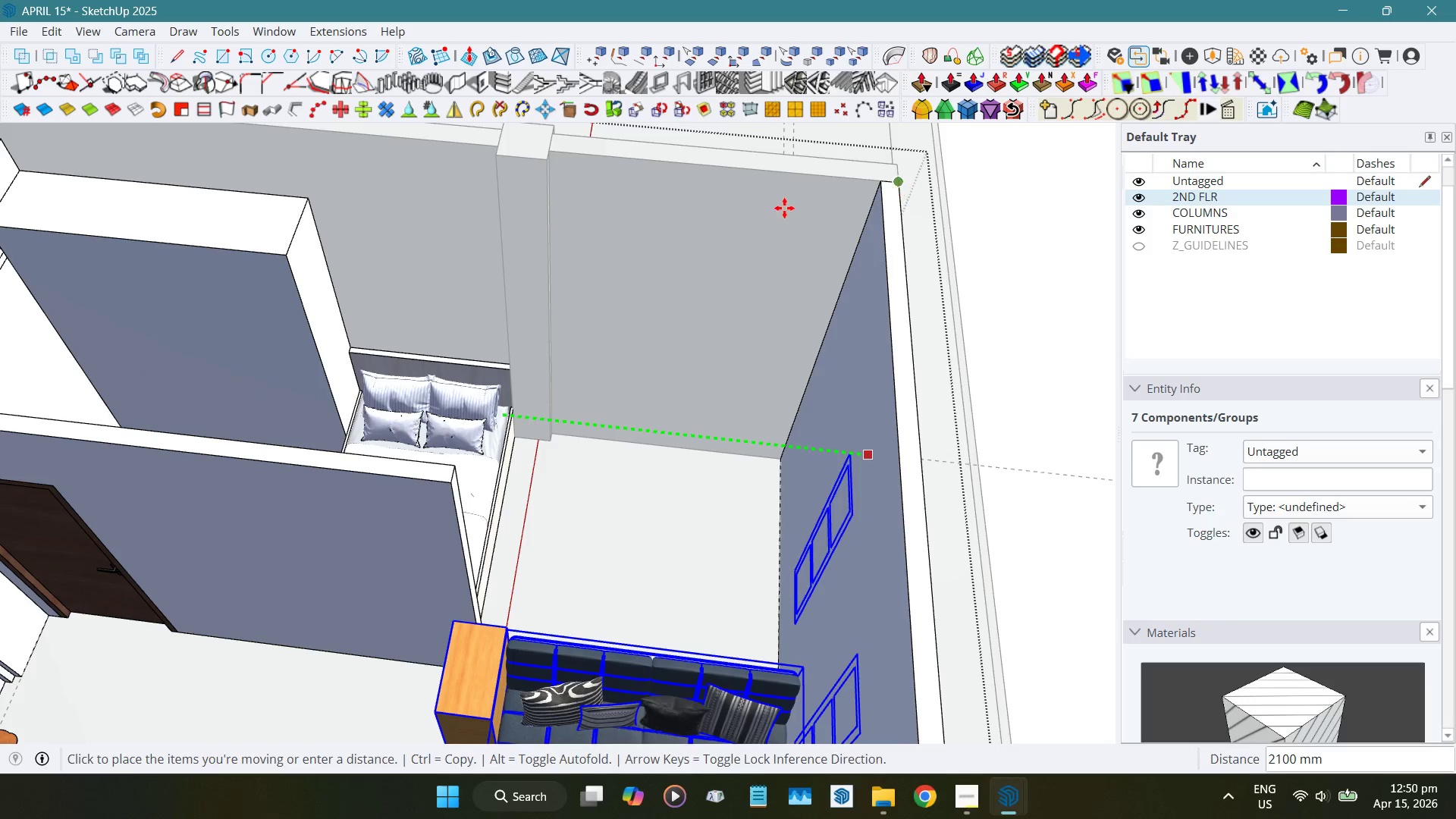 
key(Shift+ShiftLeft)
 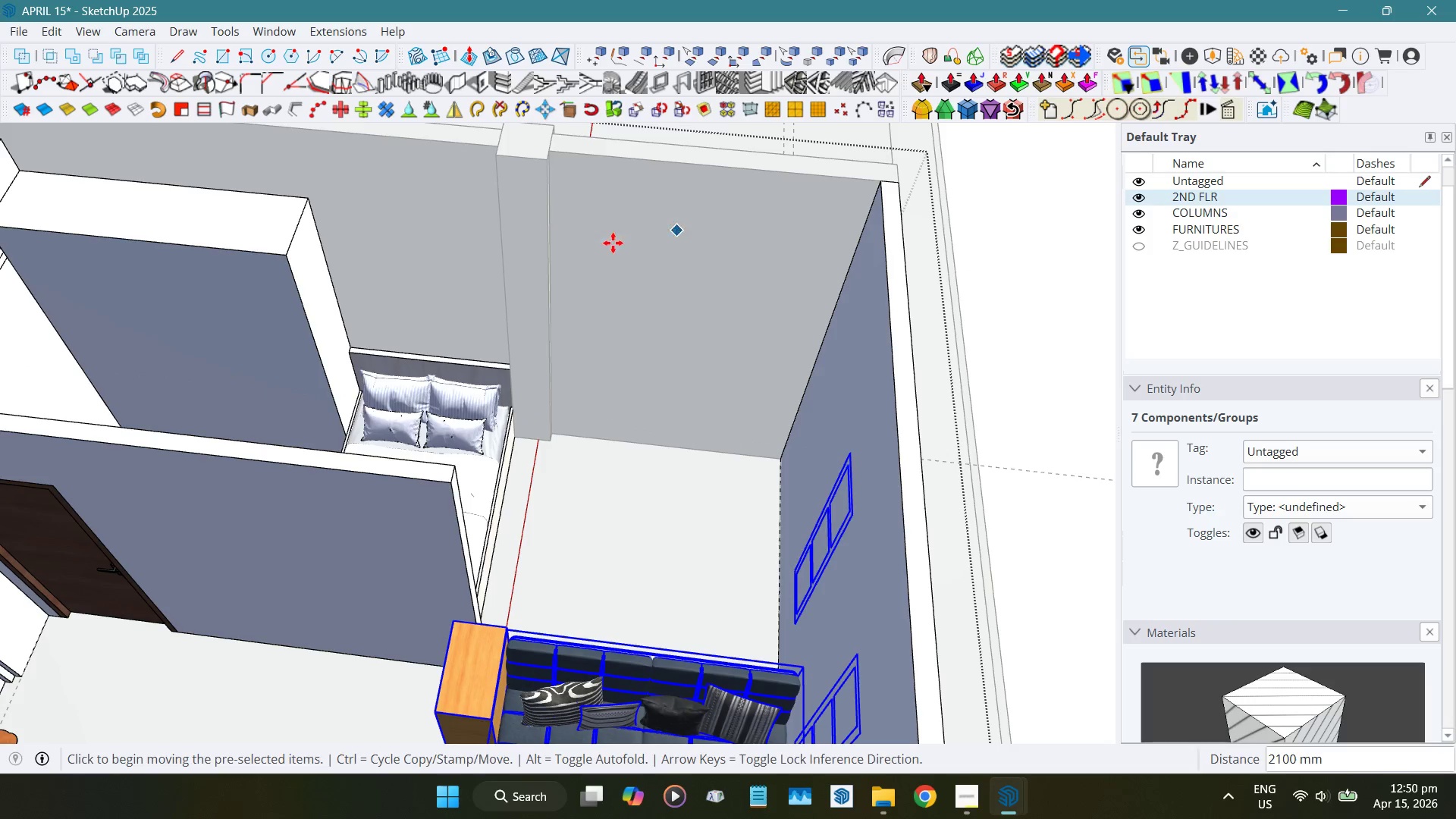 
key(Space)
 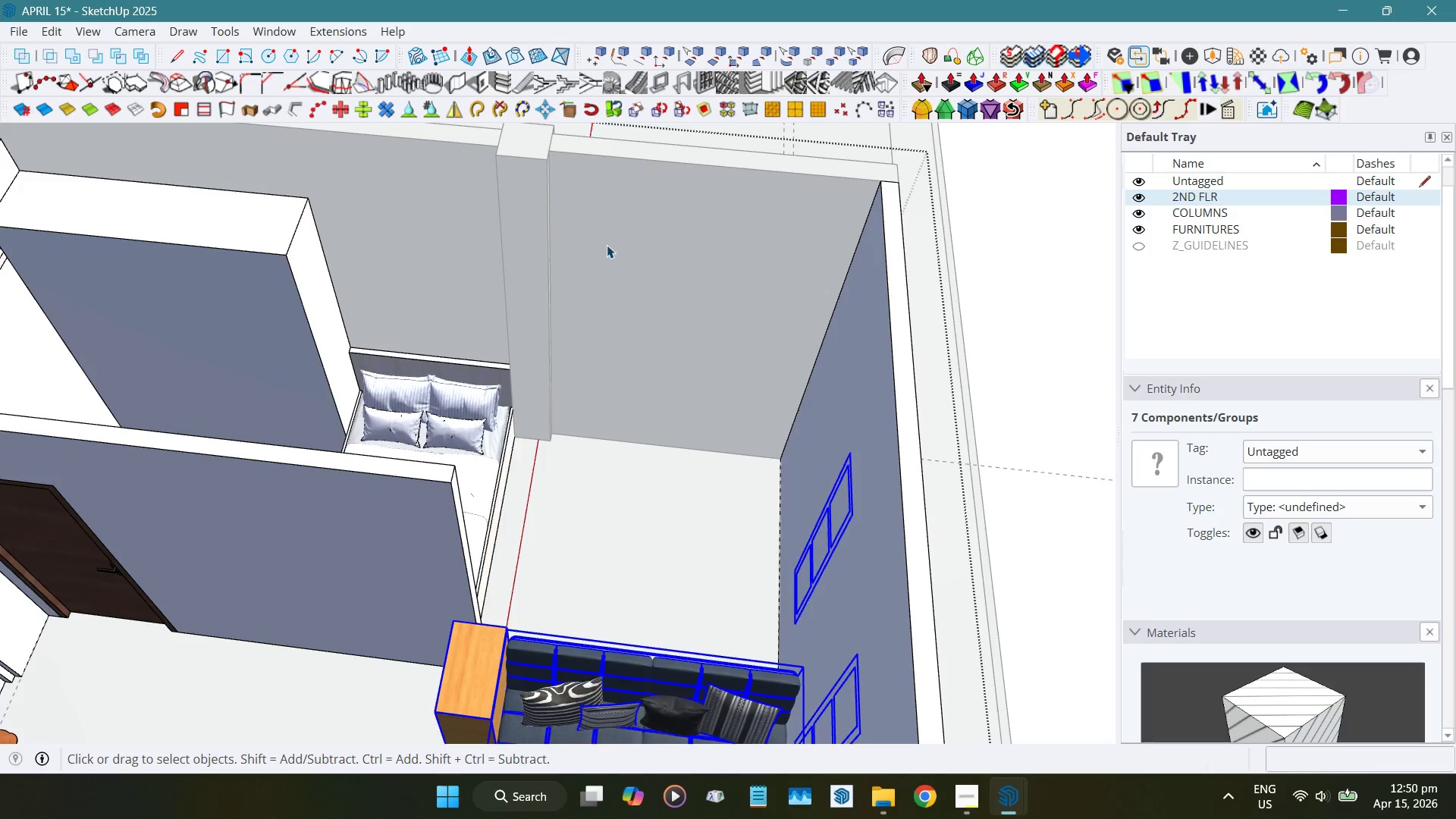 
scroll: coordinate [659, 361], scroll_direction: down, amount: 9.0
 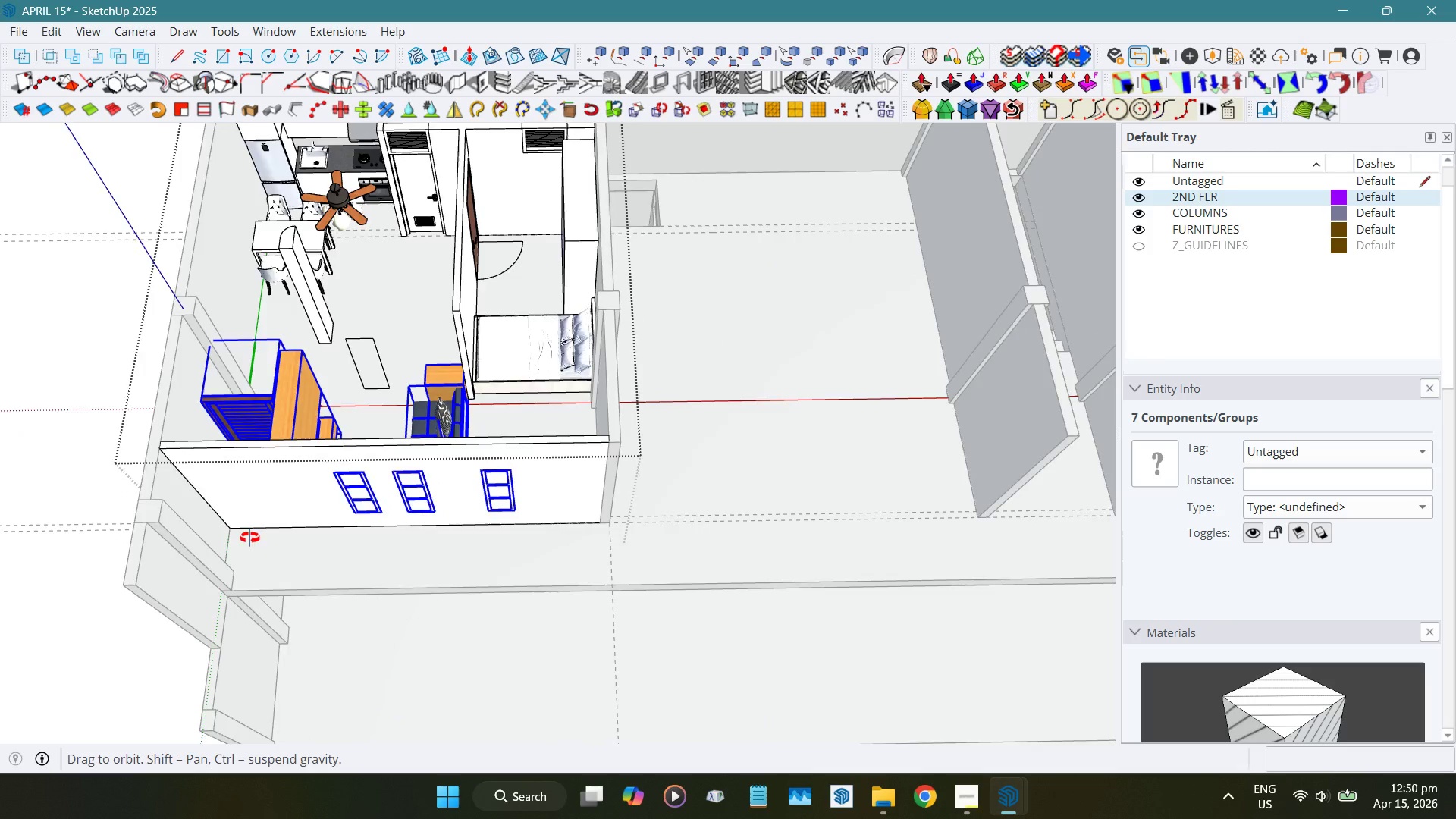 
hold_key(key=ShiftLeft, duration=0.38)
 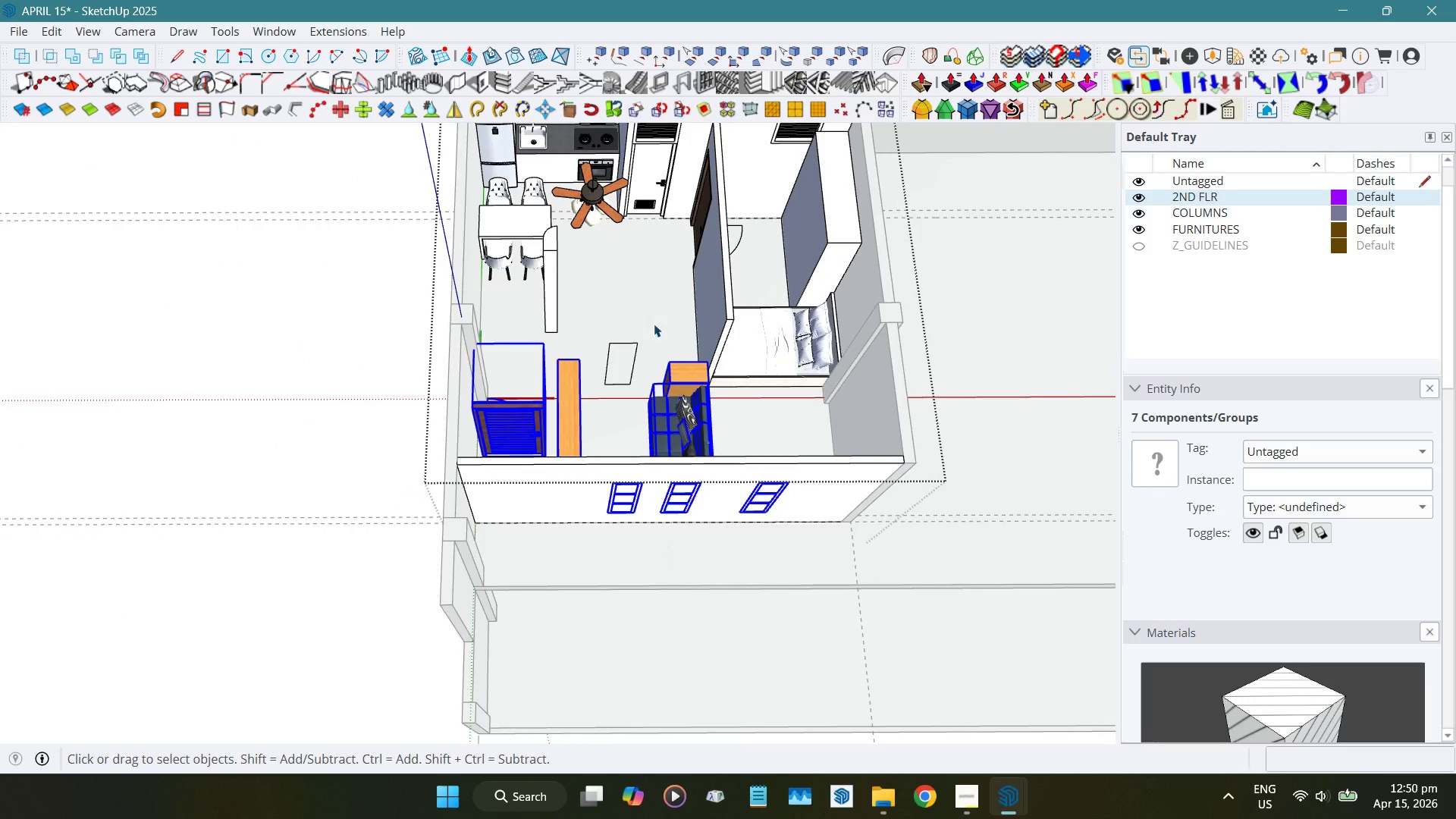 
scroll: coordinate [656, 313], scroll_direction: up, amount: 3.0
 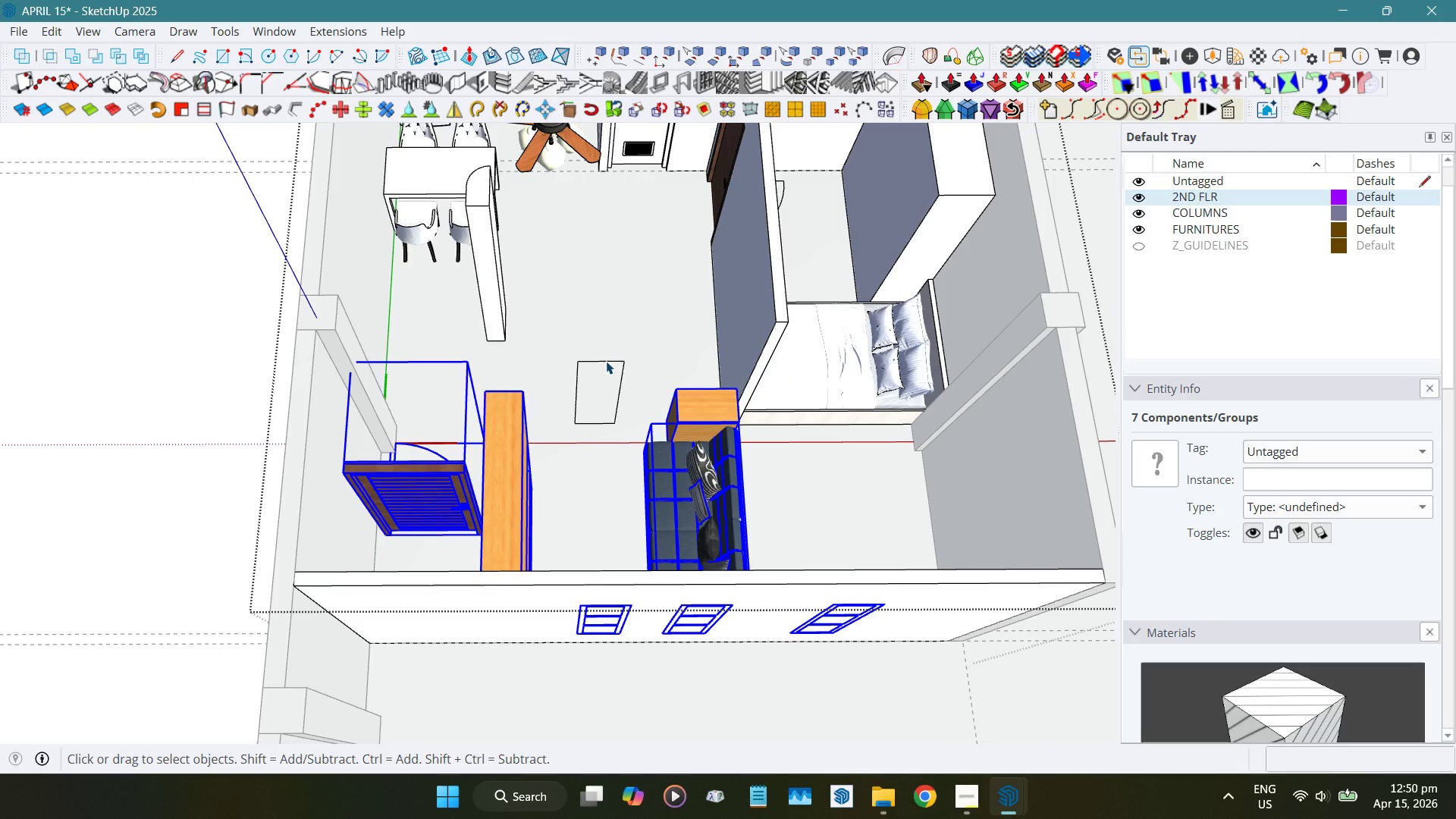 
double_click([606, 361])
 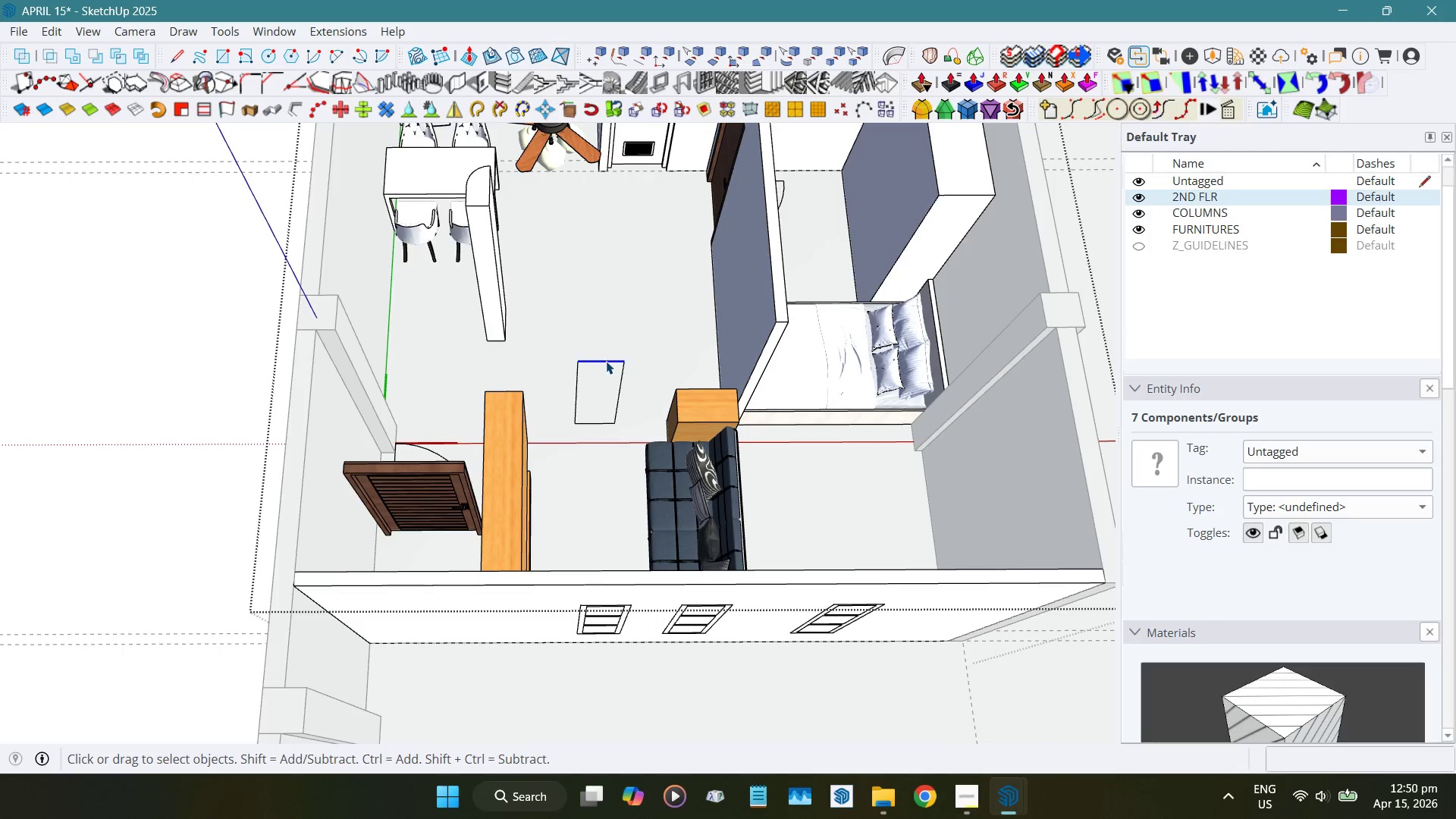 
triple_click([606, 361])
 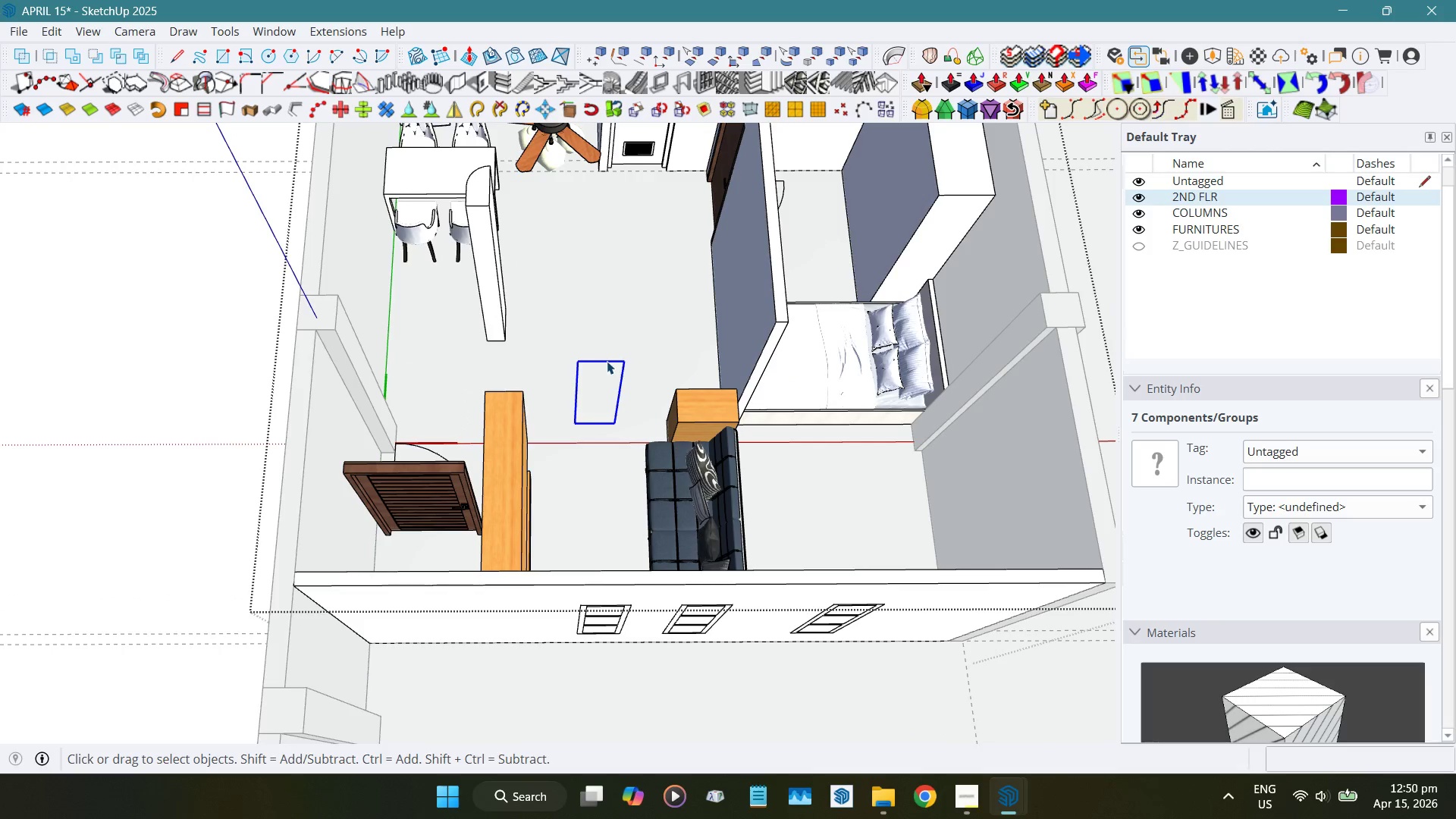 
triple_click([607, 361])
 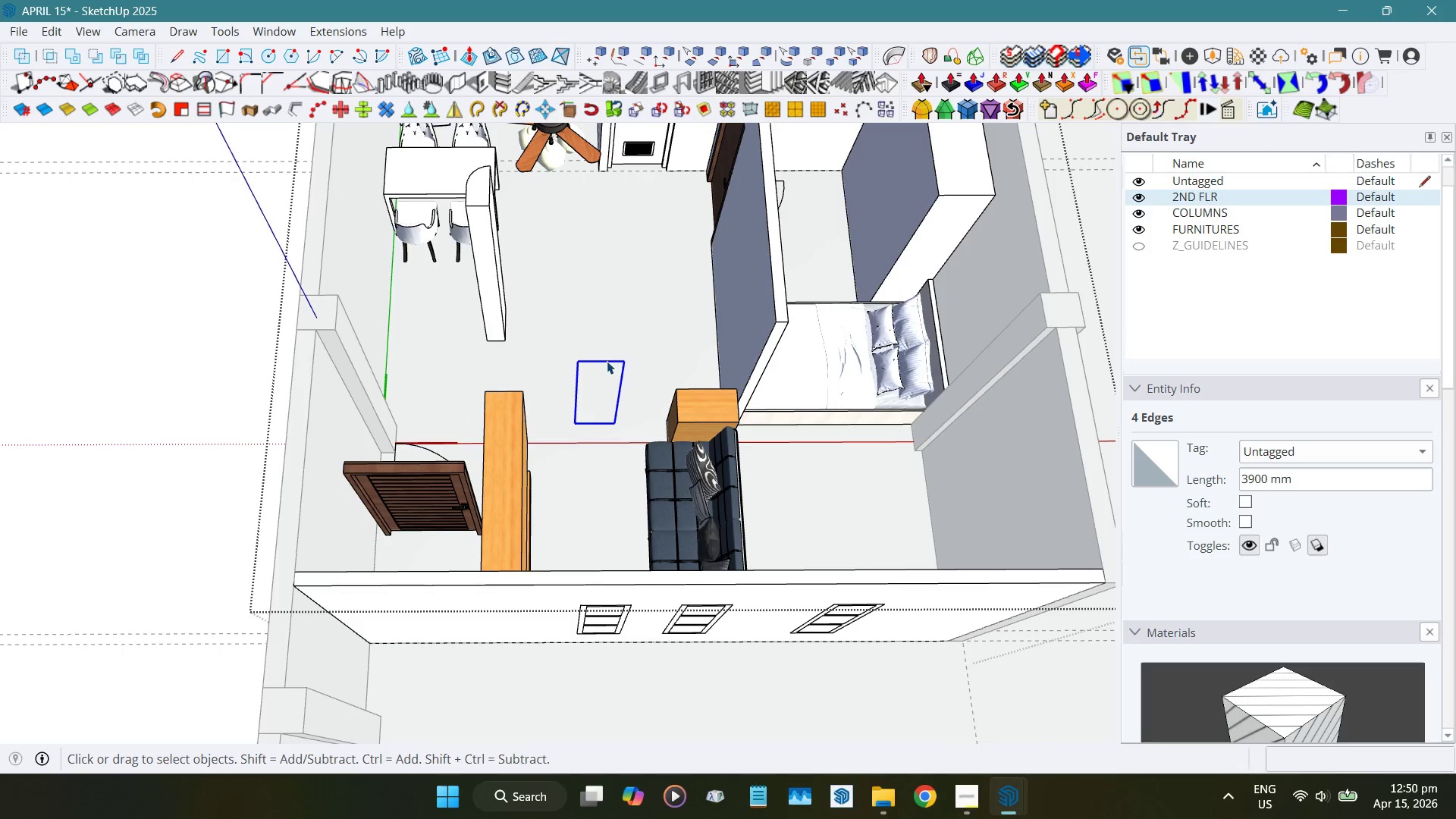 
key(Delete)
 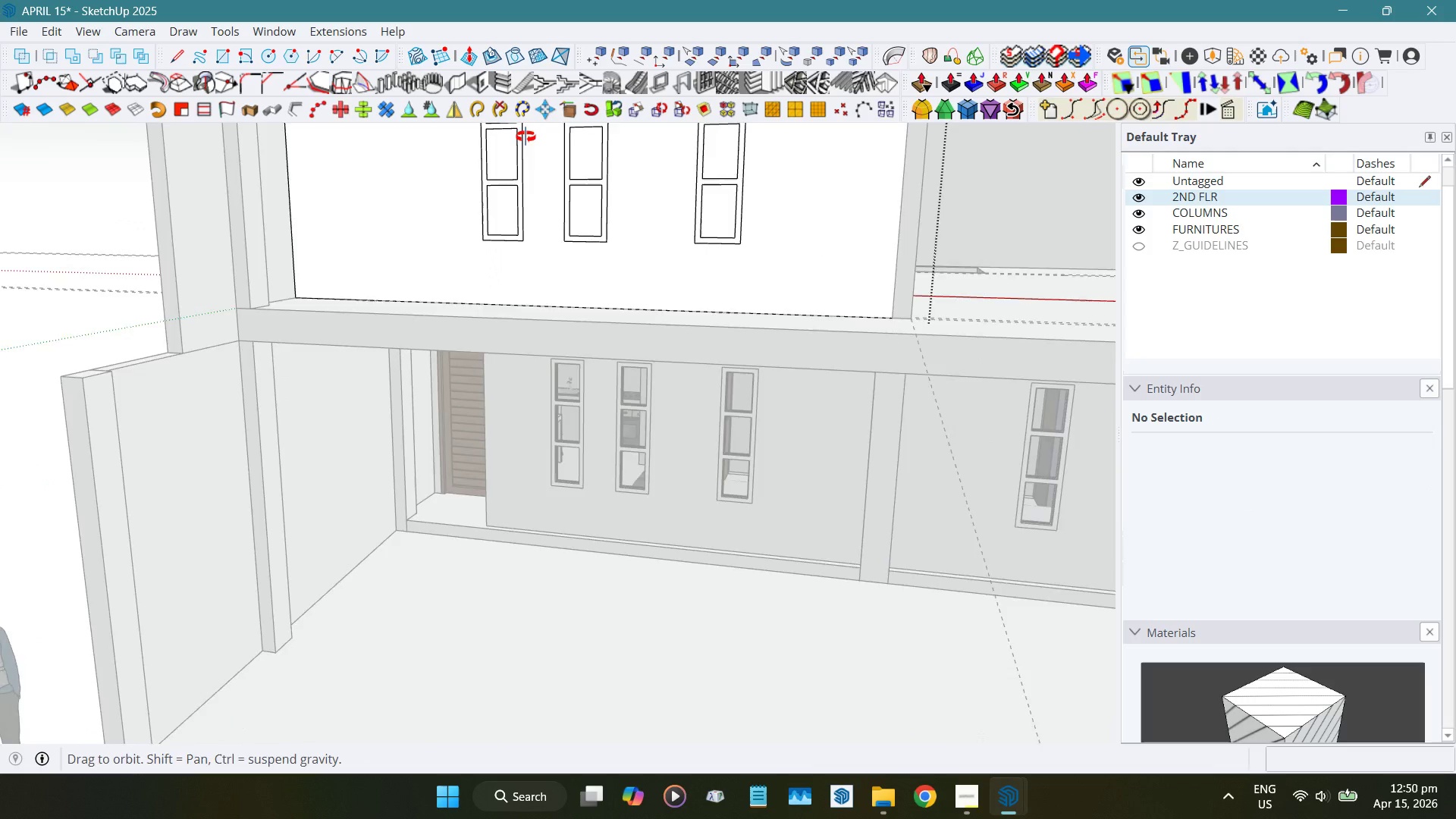 
key(Escape)
 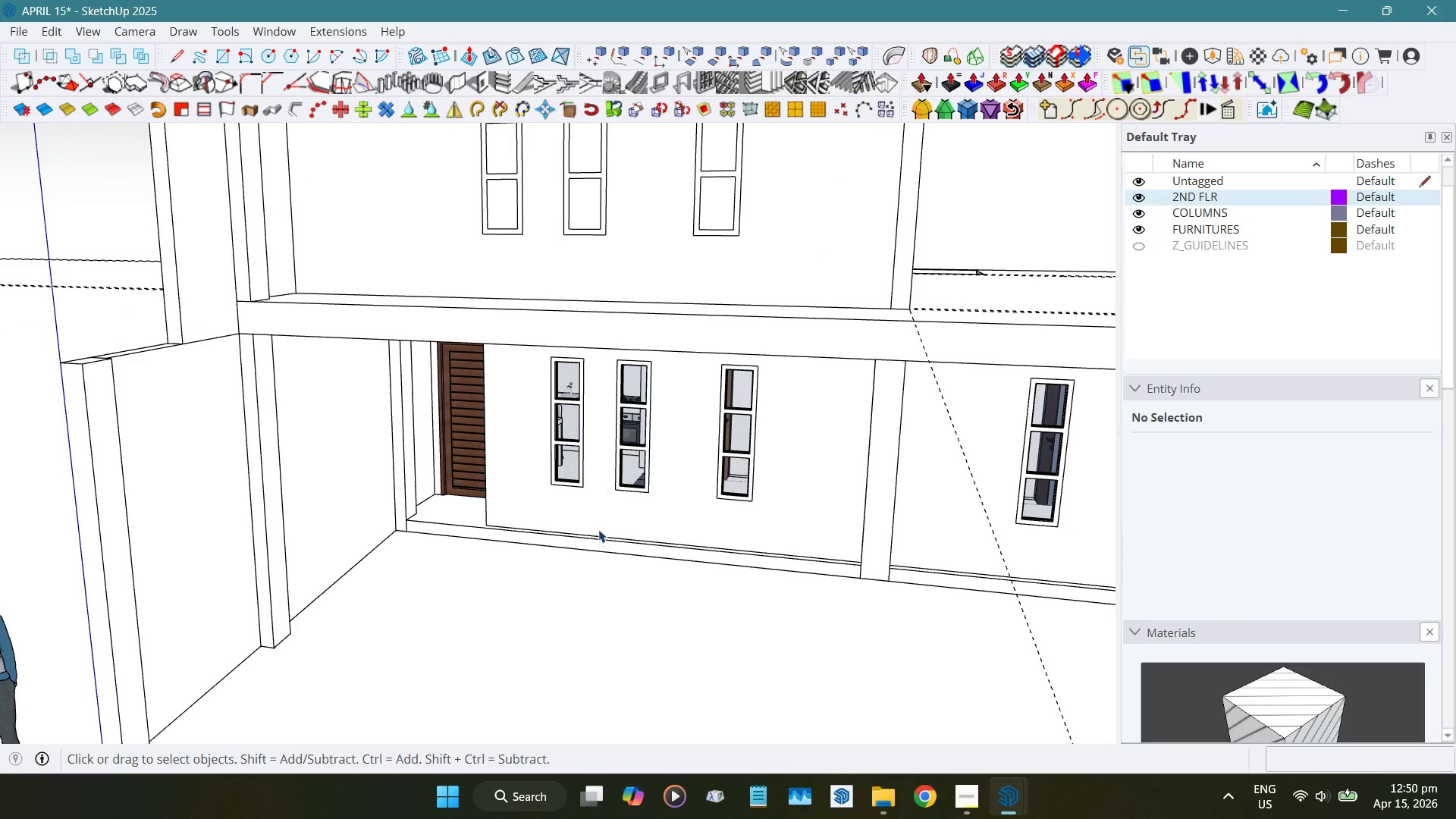 
double_click([598, 528])
 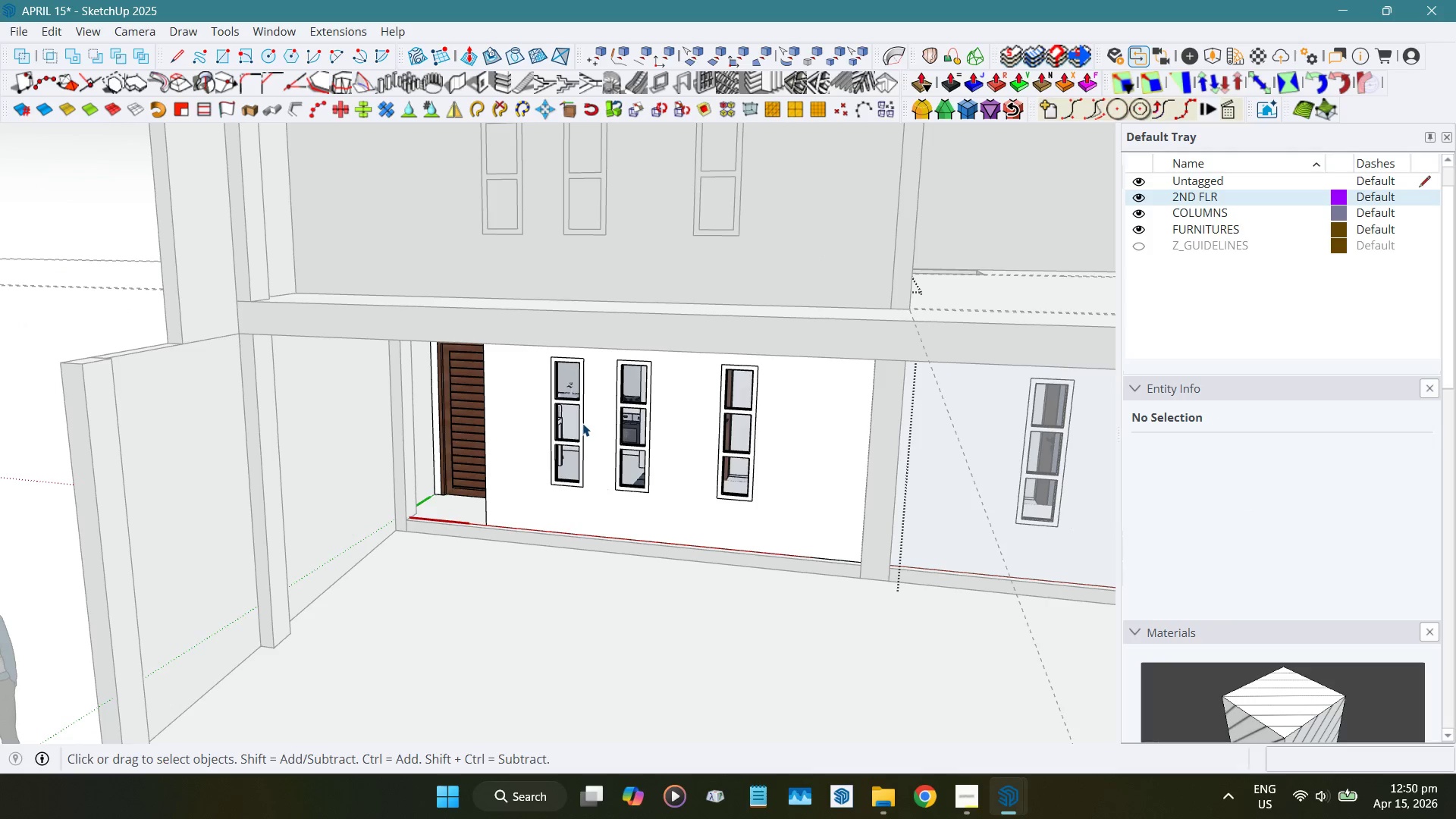 
double_click([582, 423])
 